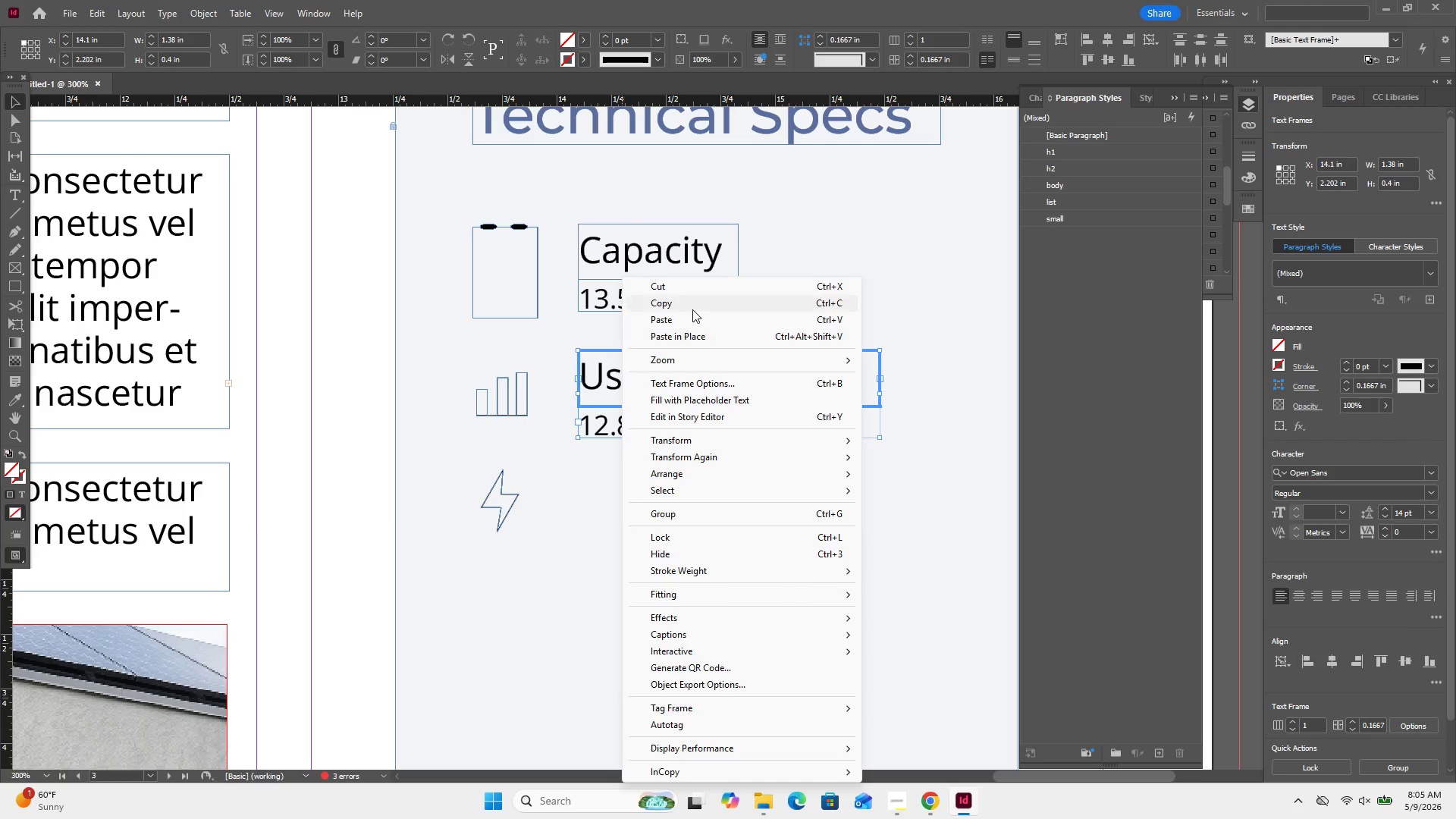 
left_click([692, 309])
 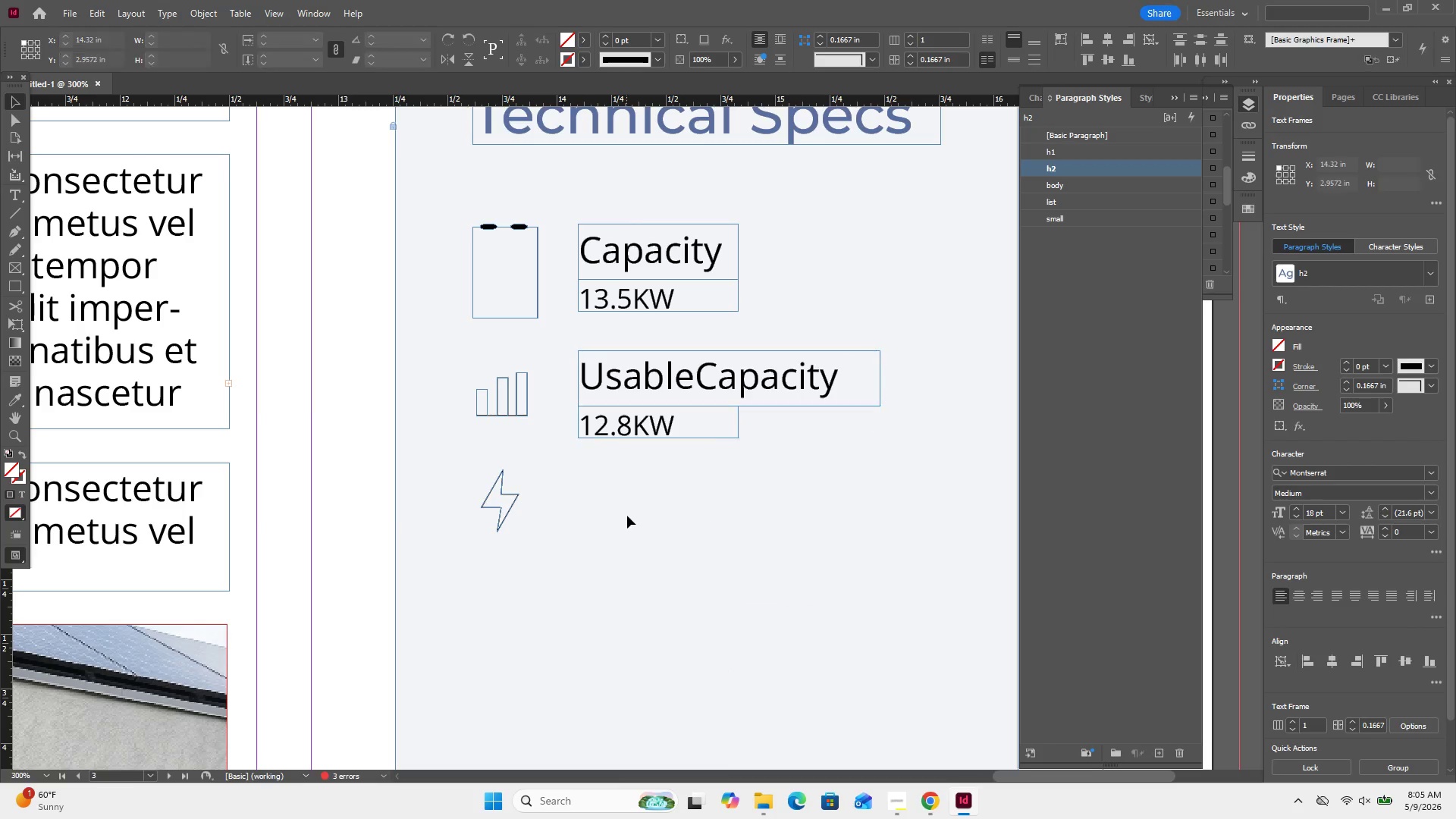 
right_click([627, 516])
 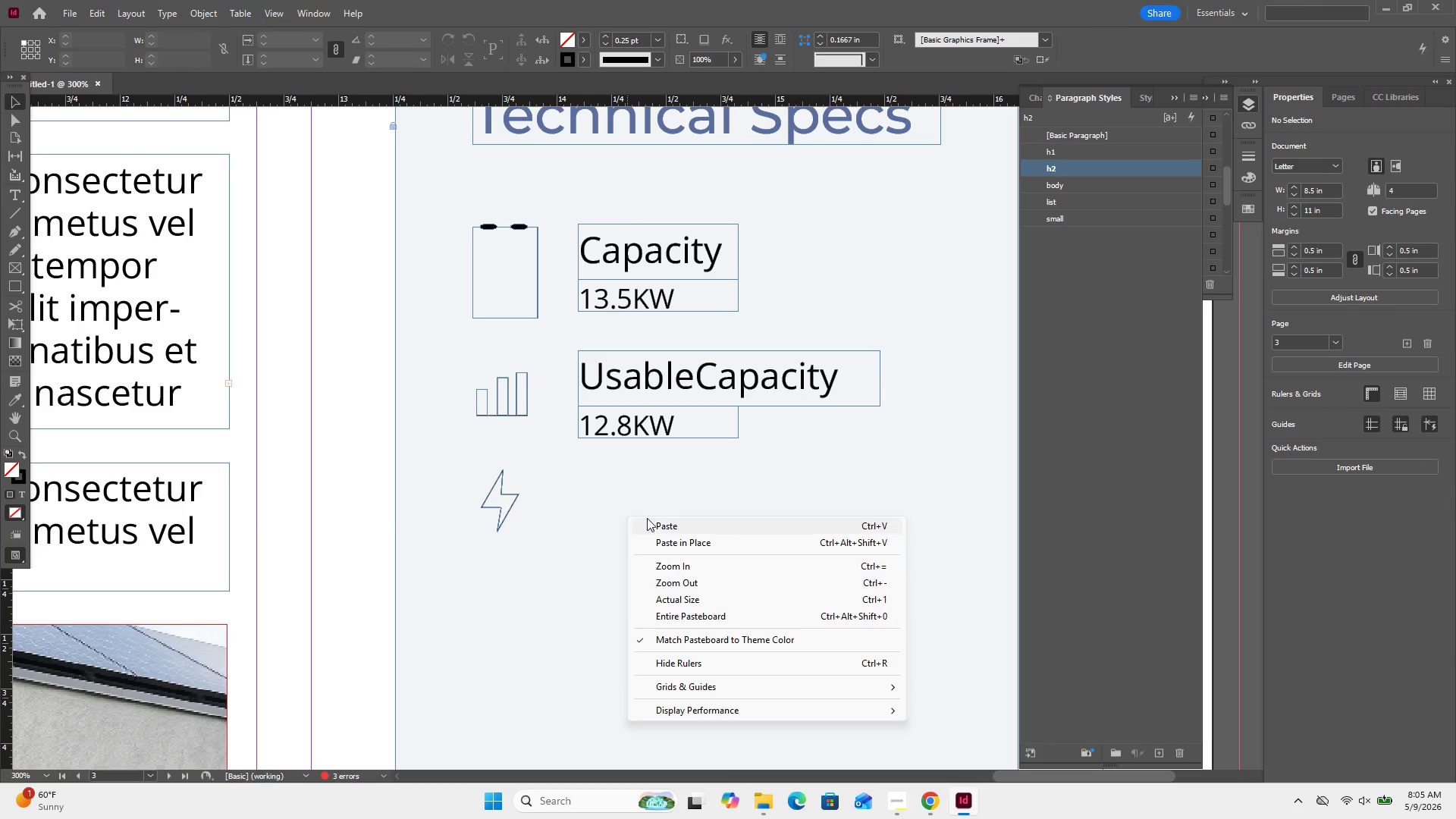 
left_click([627, 516])
 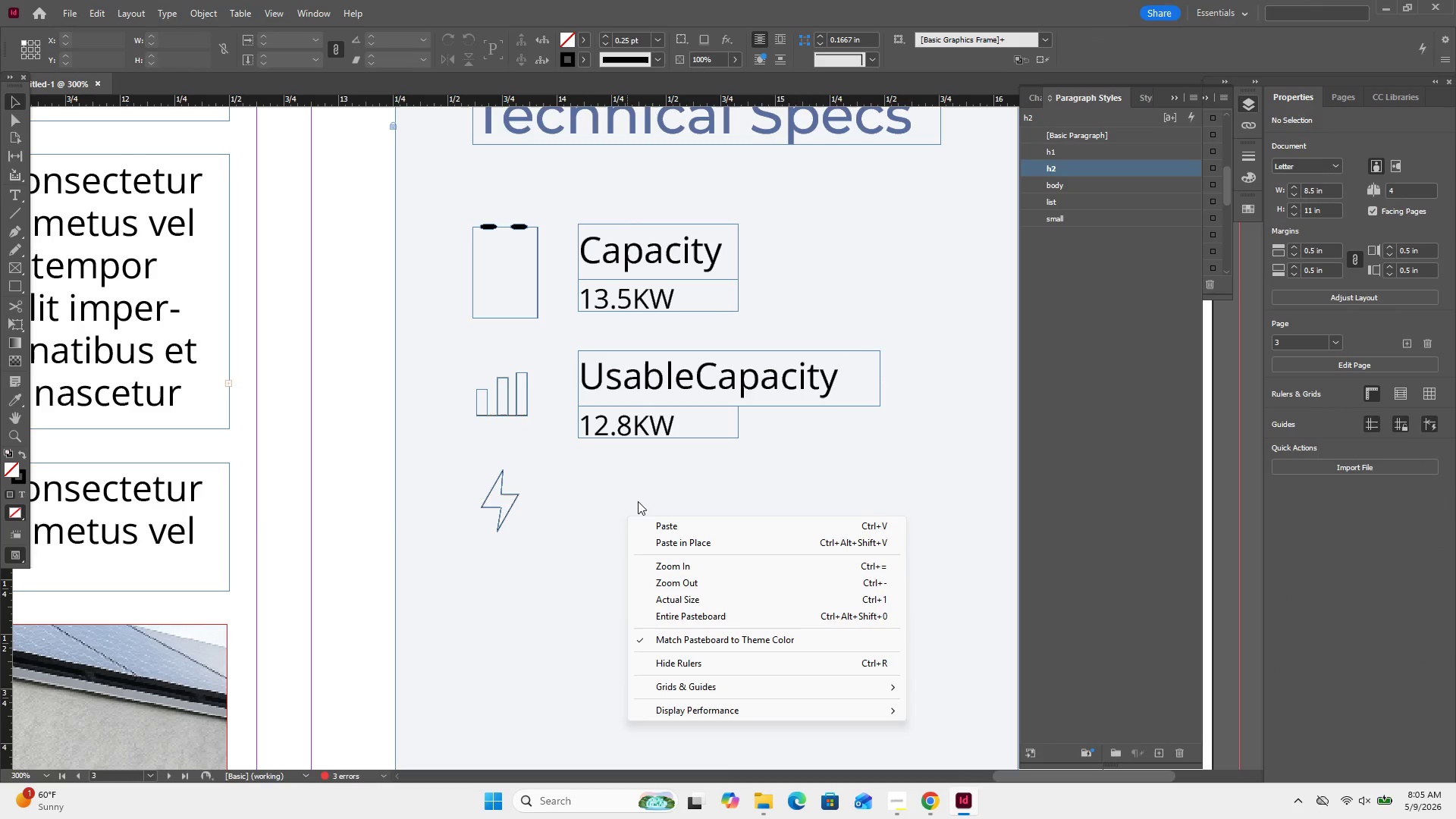 
left_click([647, 518])
 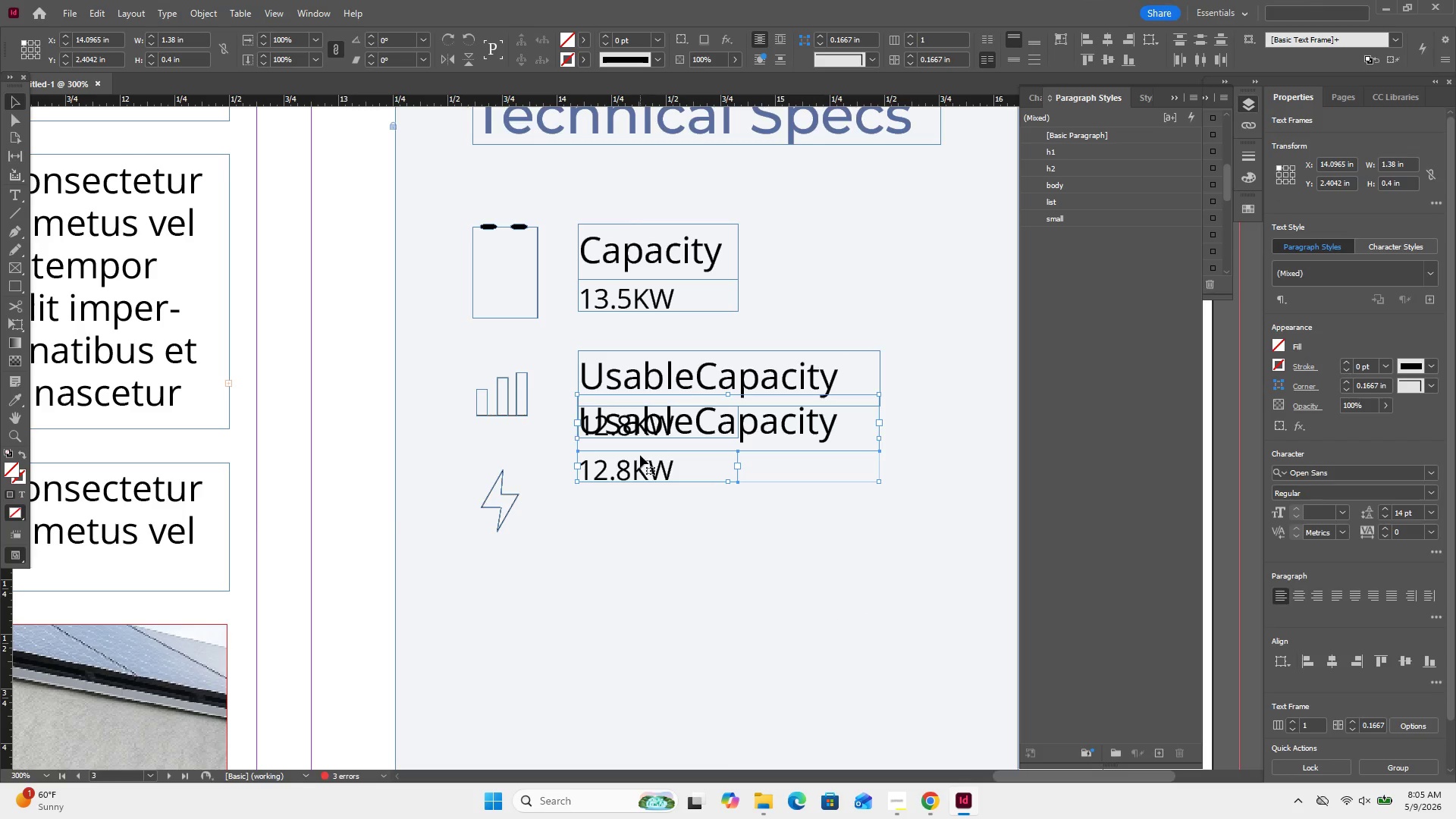 
left_click_drag(start_coordinate=[642, 472], to_coordinate=[642, 544])
 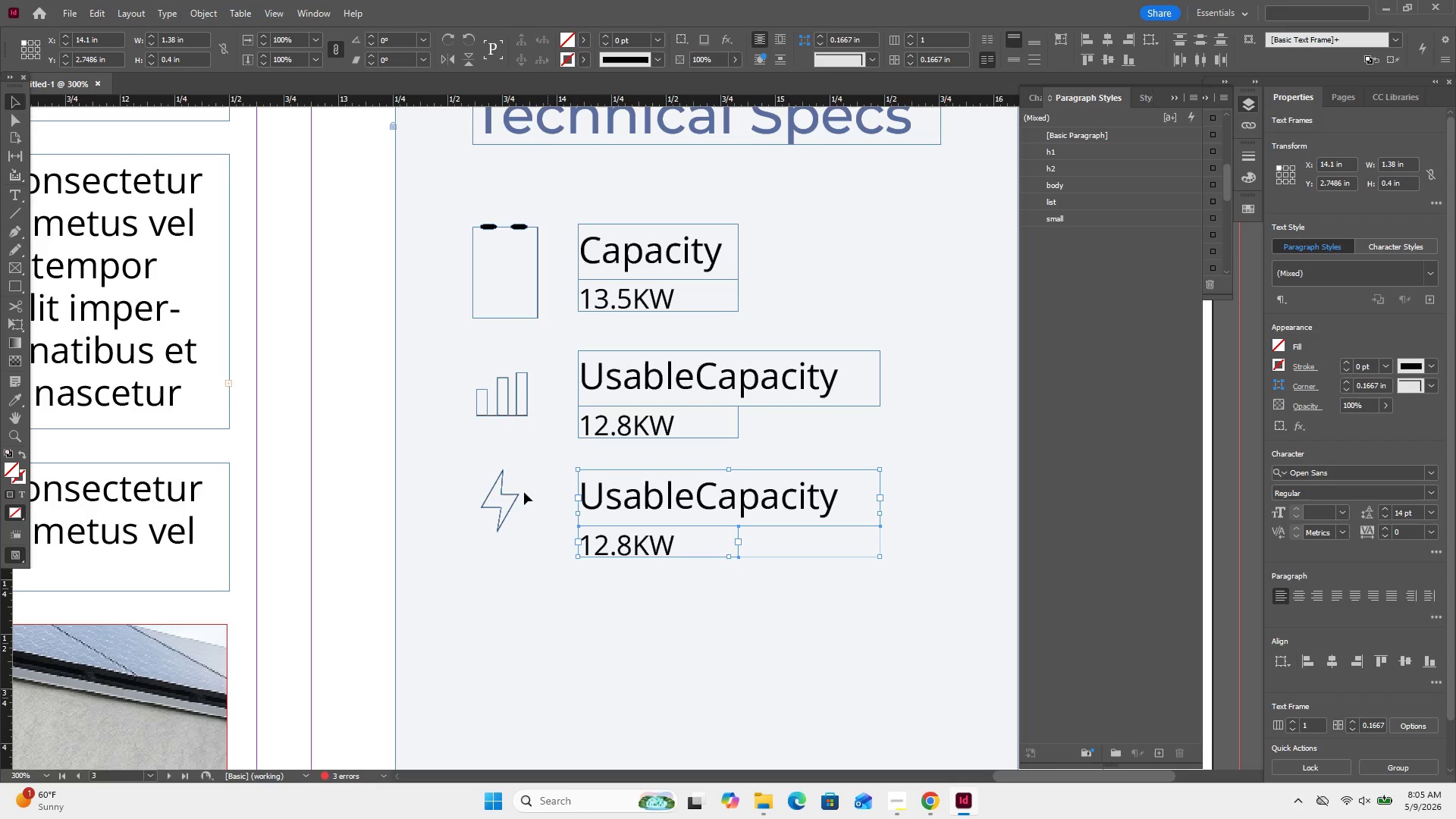 
left_click([510, 493])
 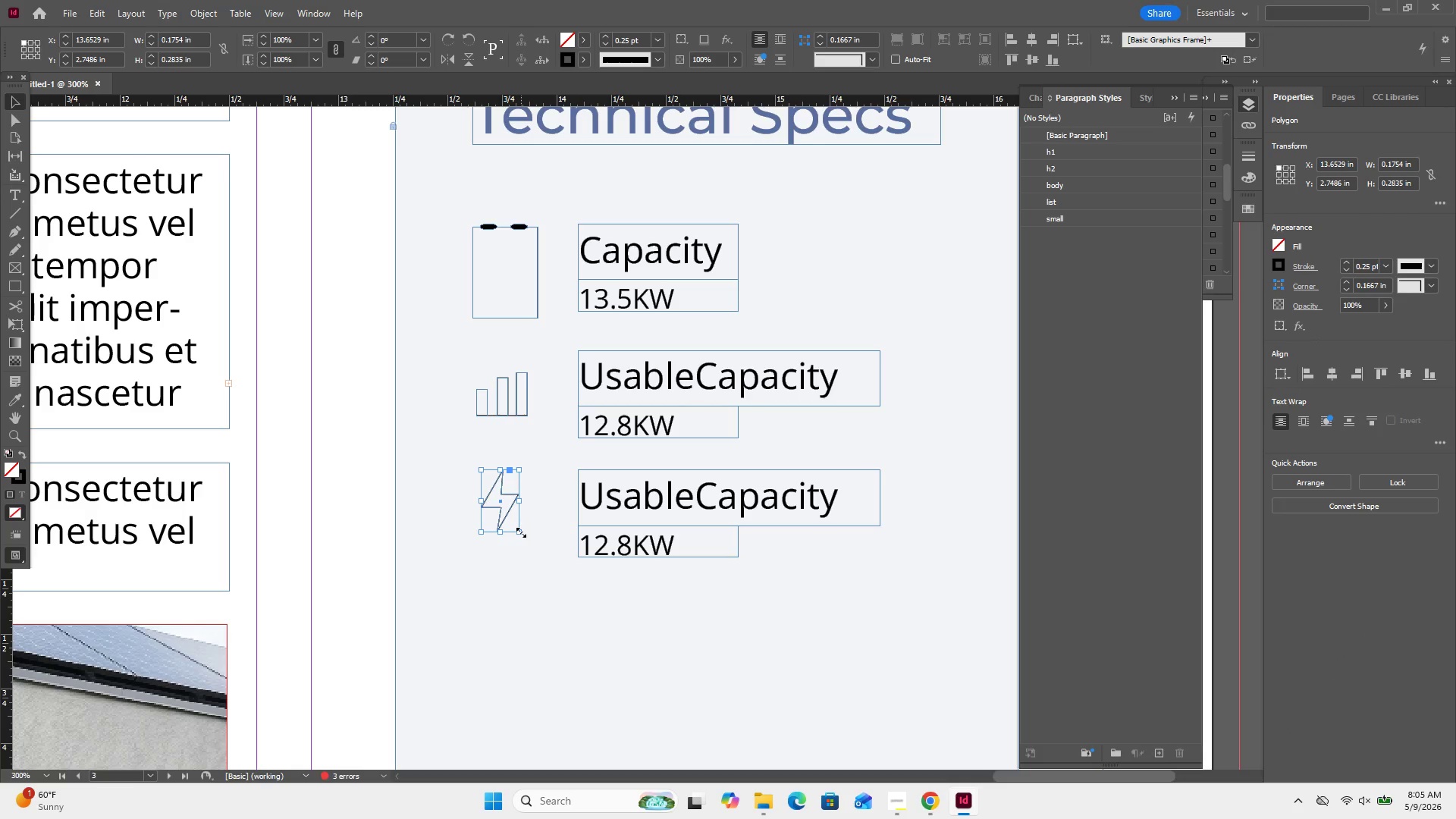 
hold_key(key=ShiftLeft, duration=1.28)
left_click_drag(start_coordinate=[522, 532], to_coordinate=[536, 550])
 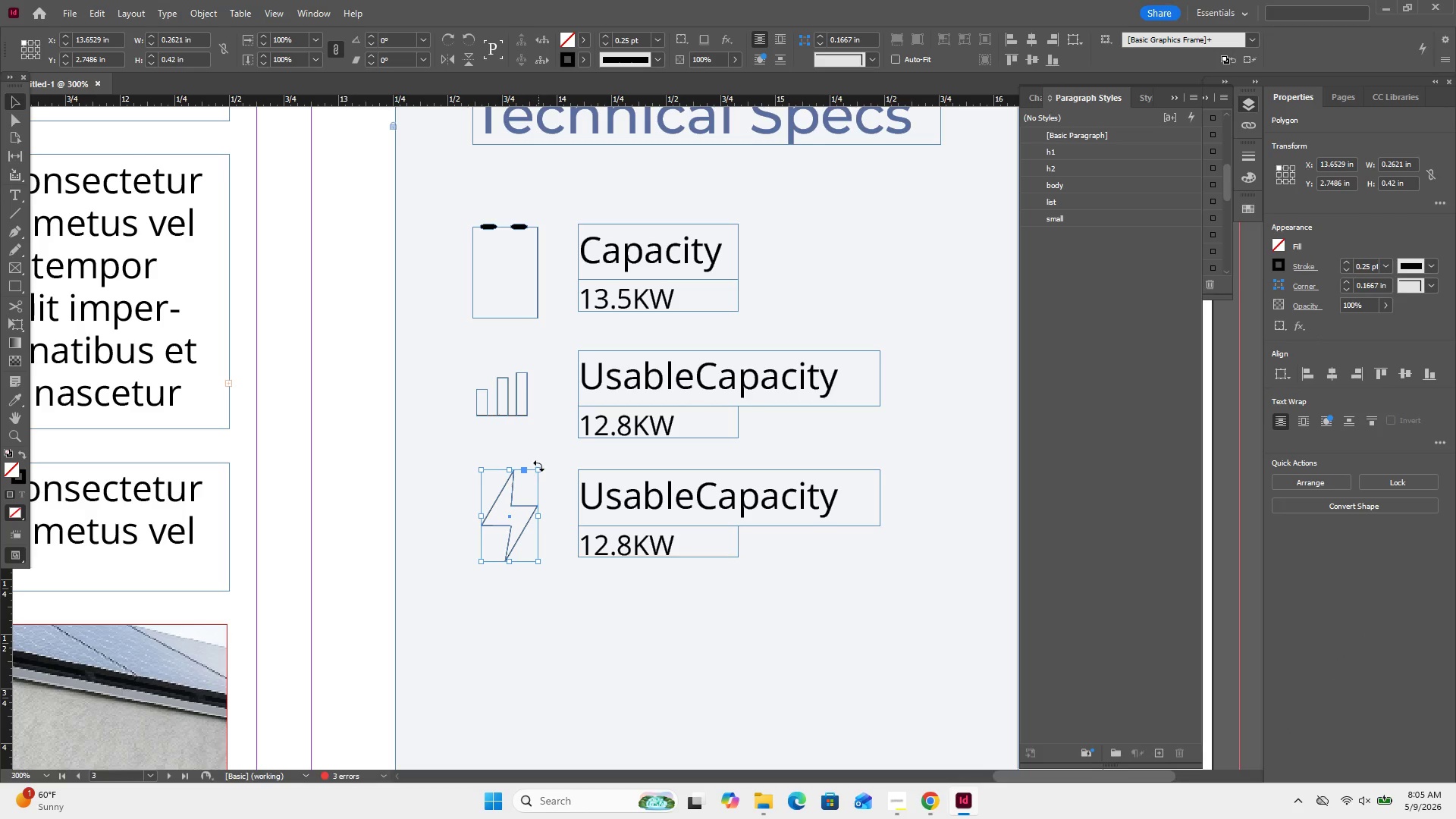 
hold_key(key=ShiftLeft, duration=0.86)
left_click_drag(start_coordinate=[538, 471], to_coordinate=[533, 483])
 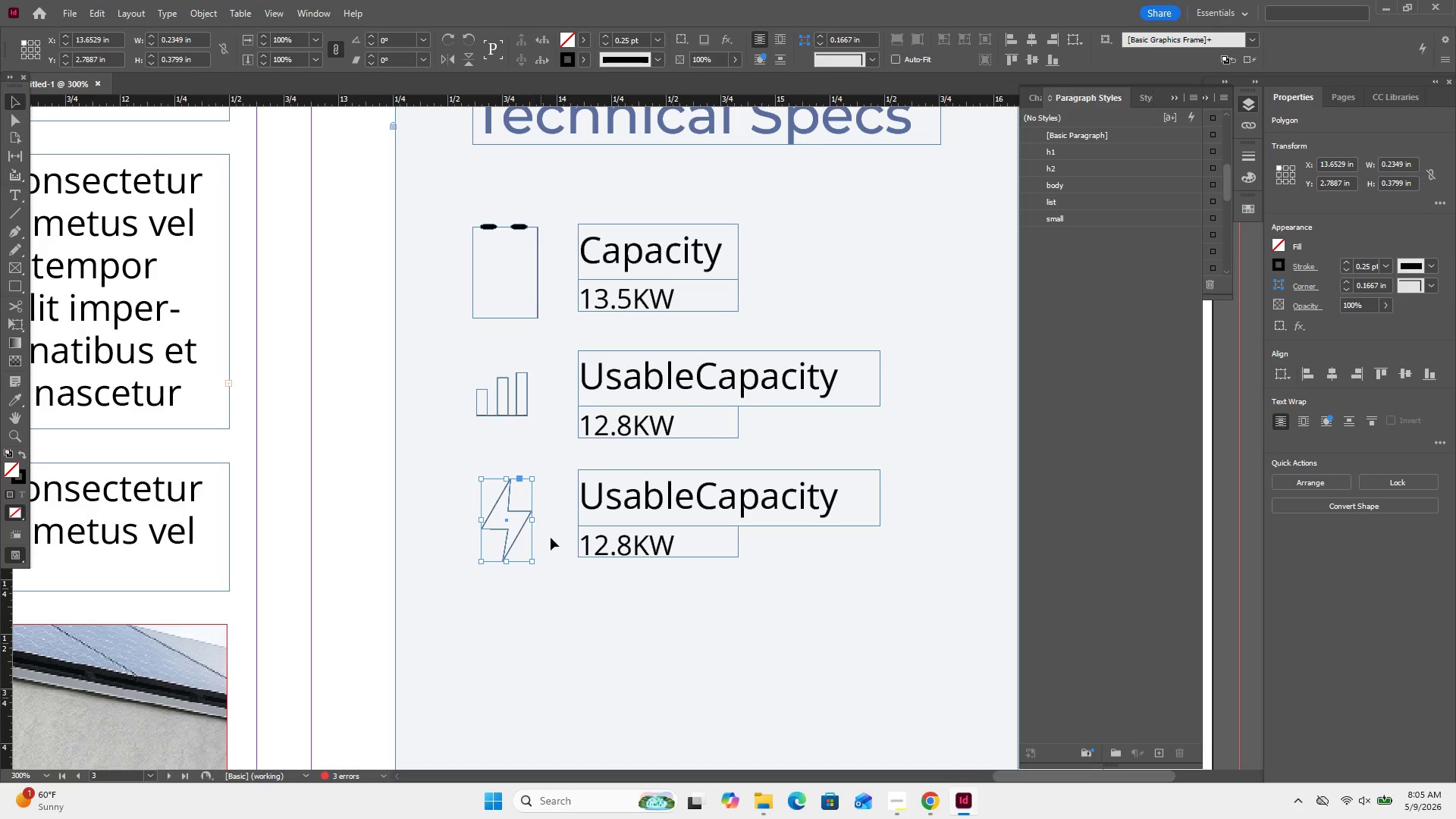 
left_click([576, 572])
 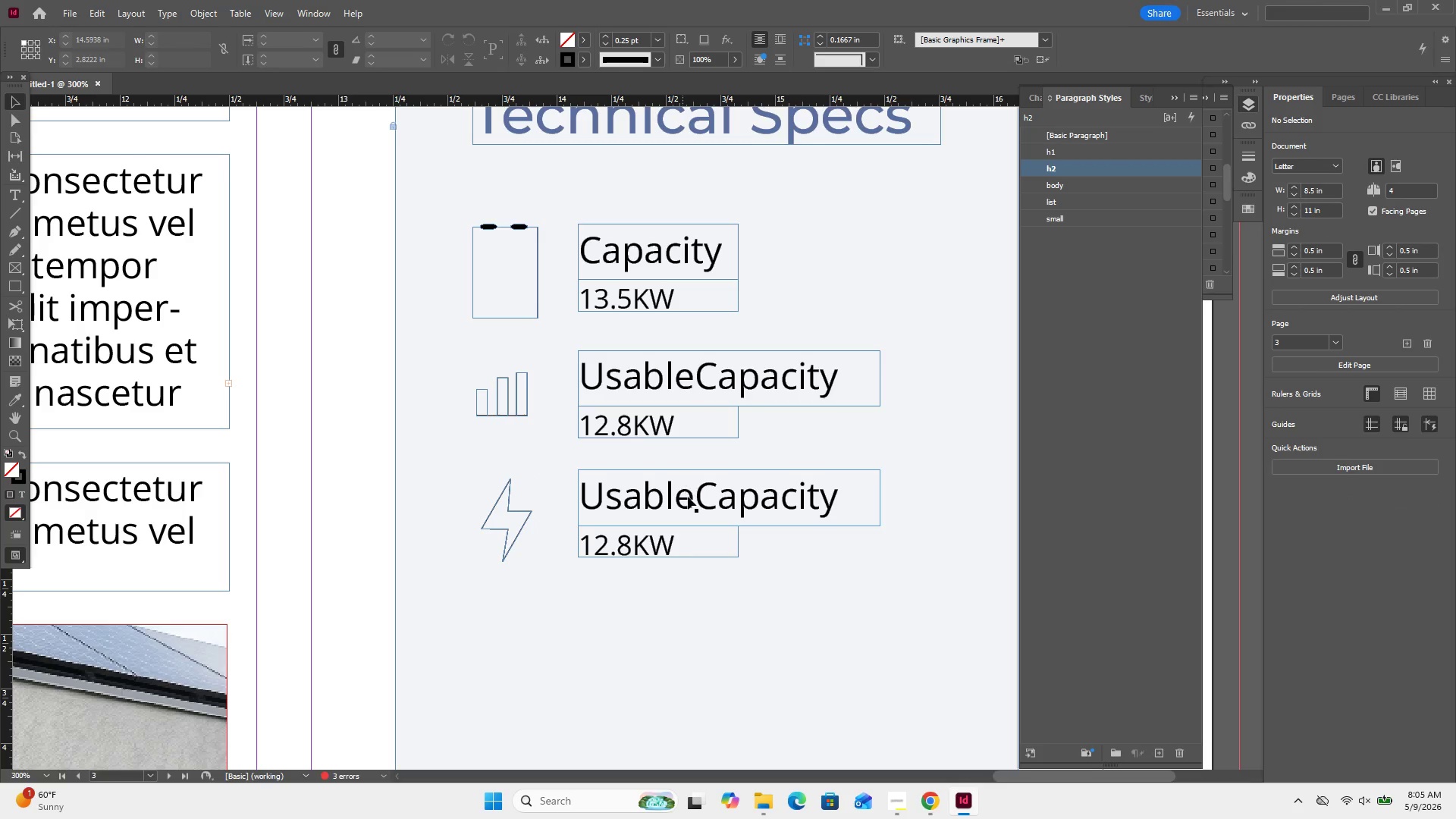 
double_click([688, 498])
 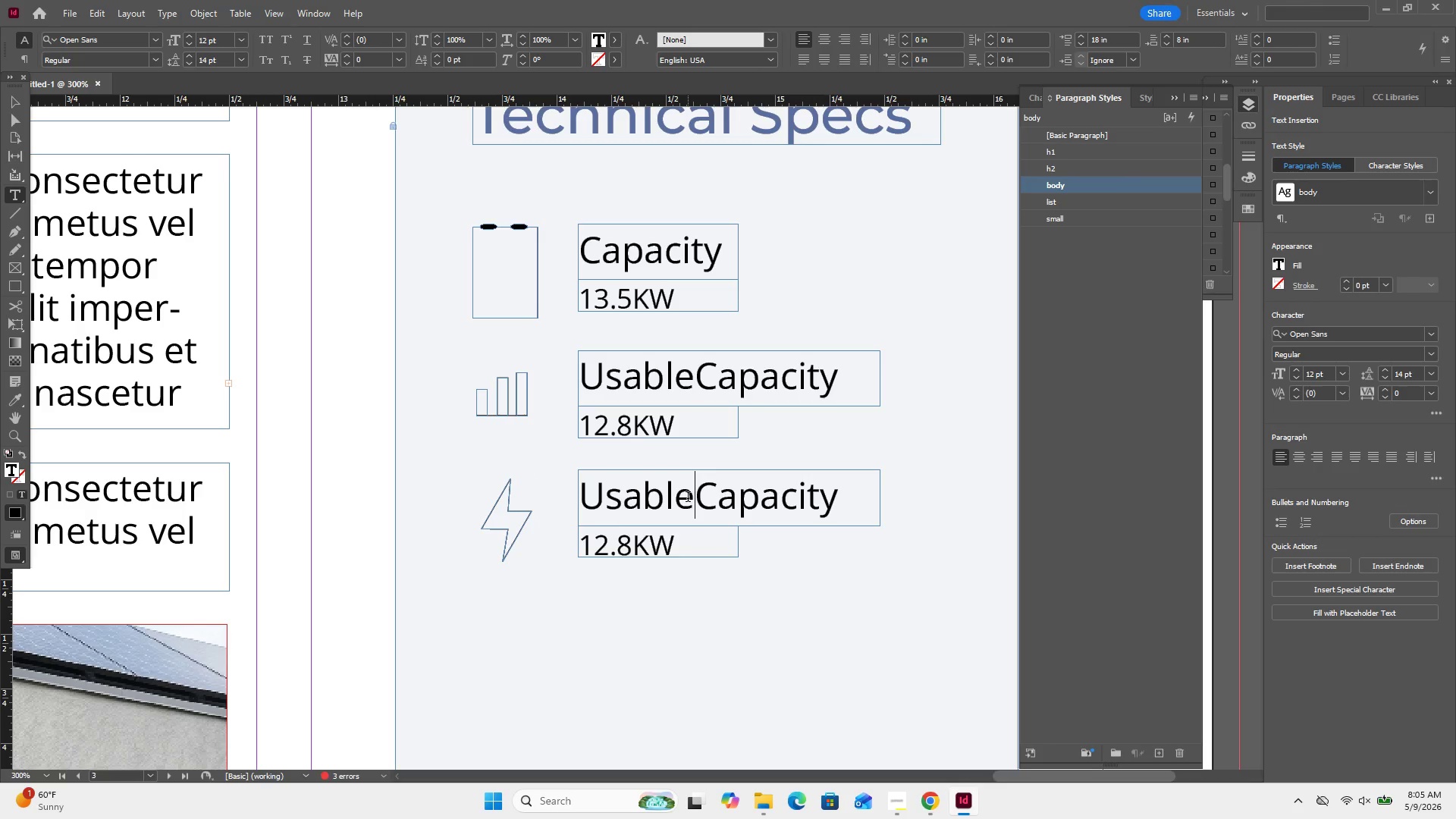 
key(Control+A)
 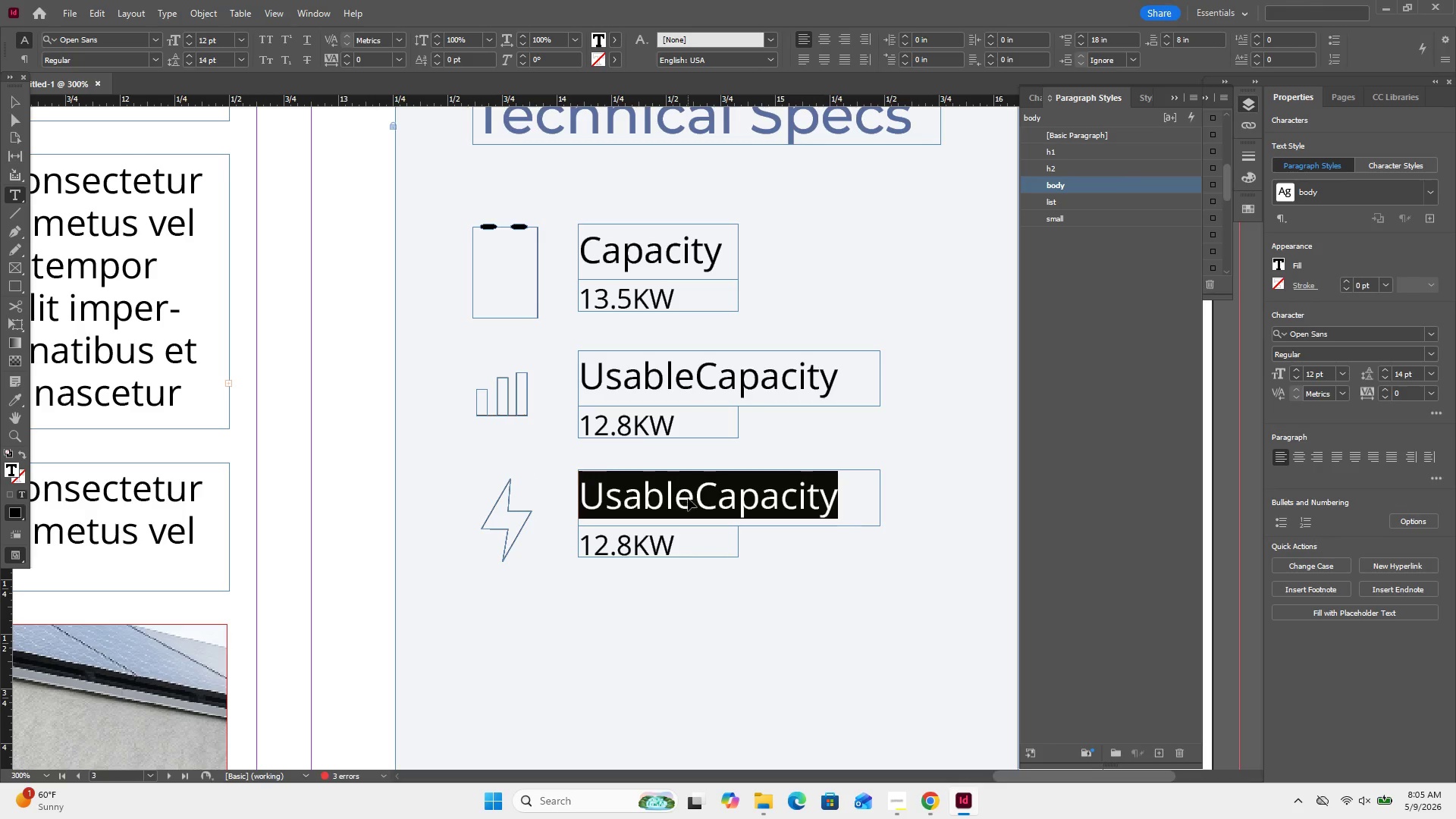 
key(Control+C)
 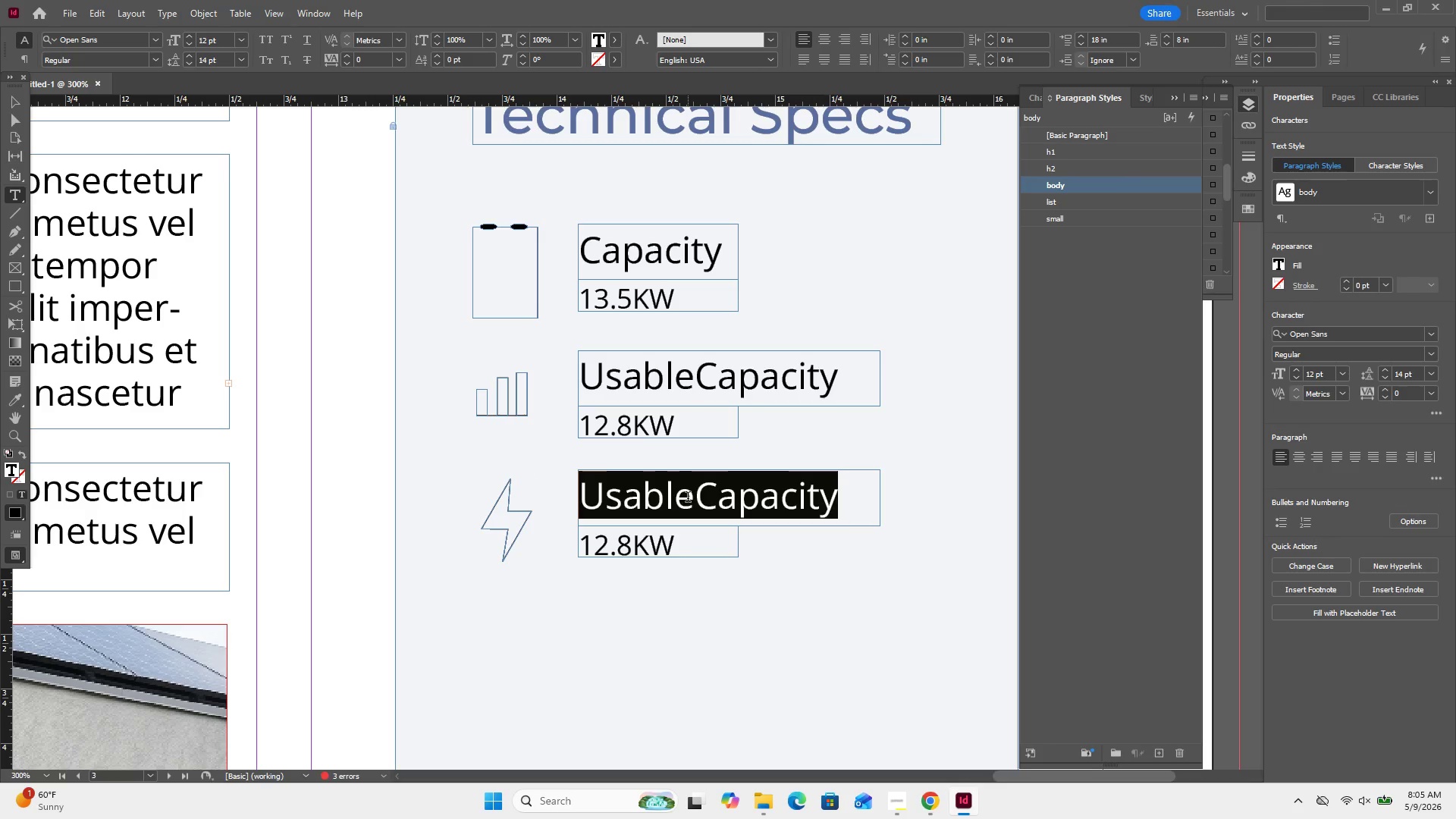 
type(ont)
key(Backspace)
key(Backspace)
key(Backspace)
type(Con)
 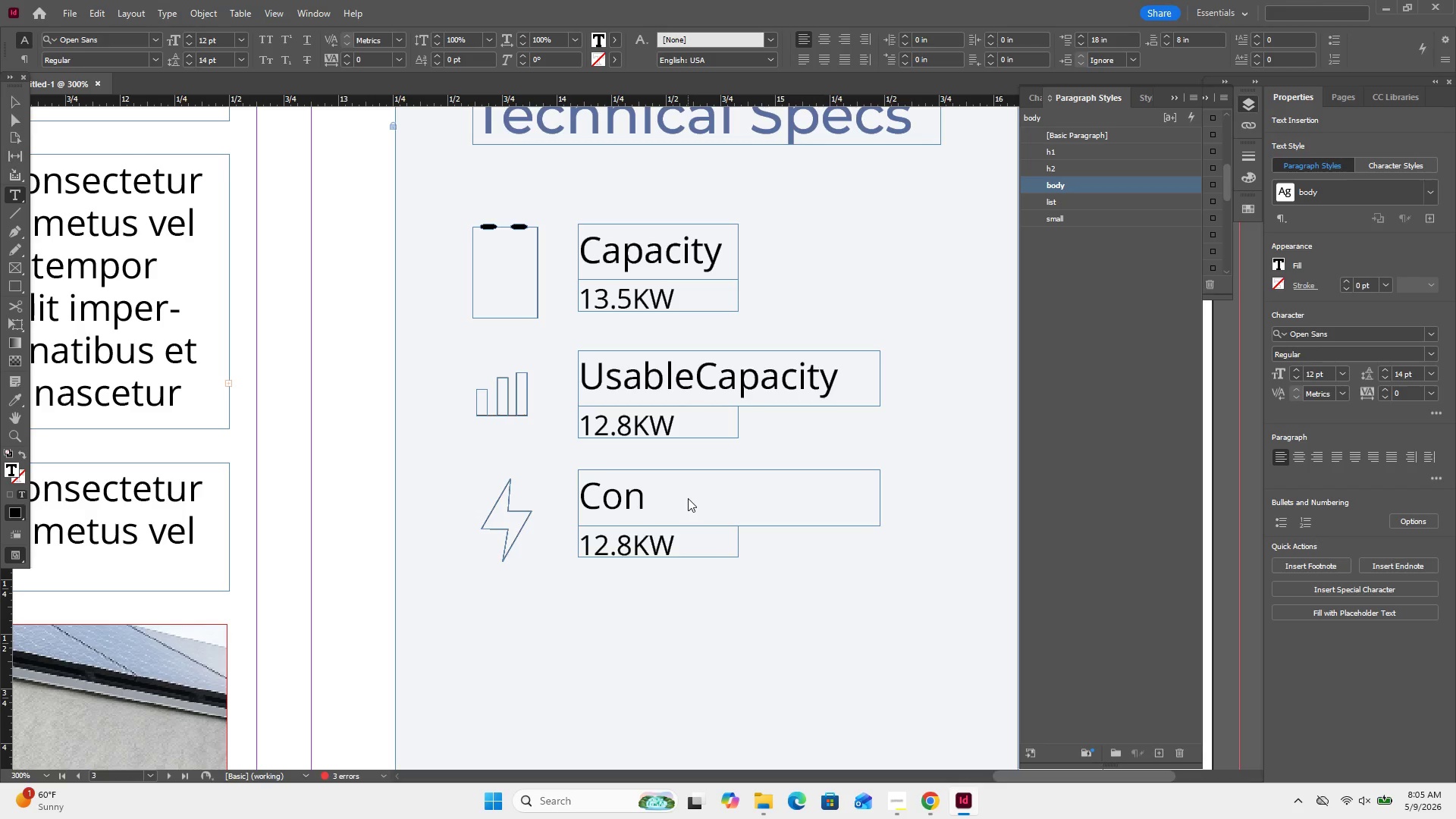 
hold_key(key=ControlLeft, duration=0.59)
 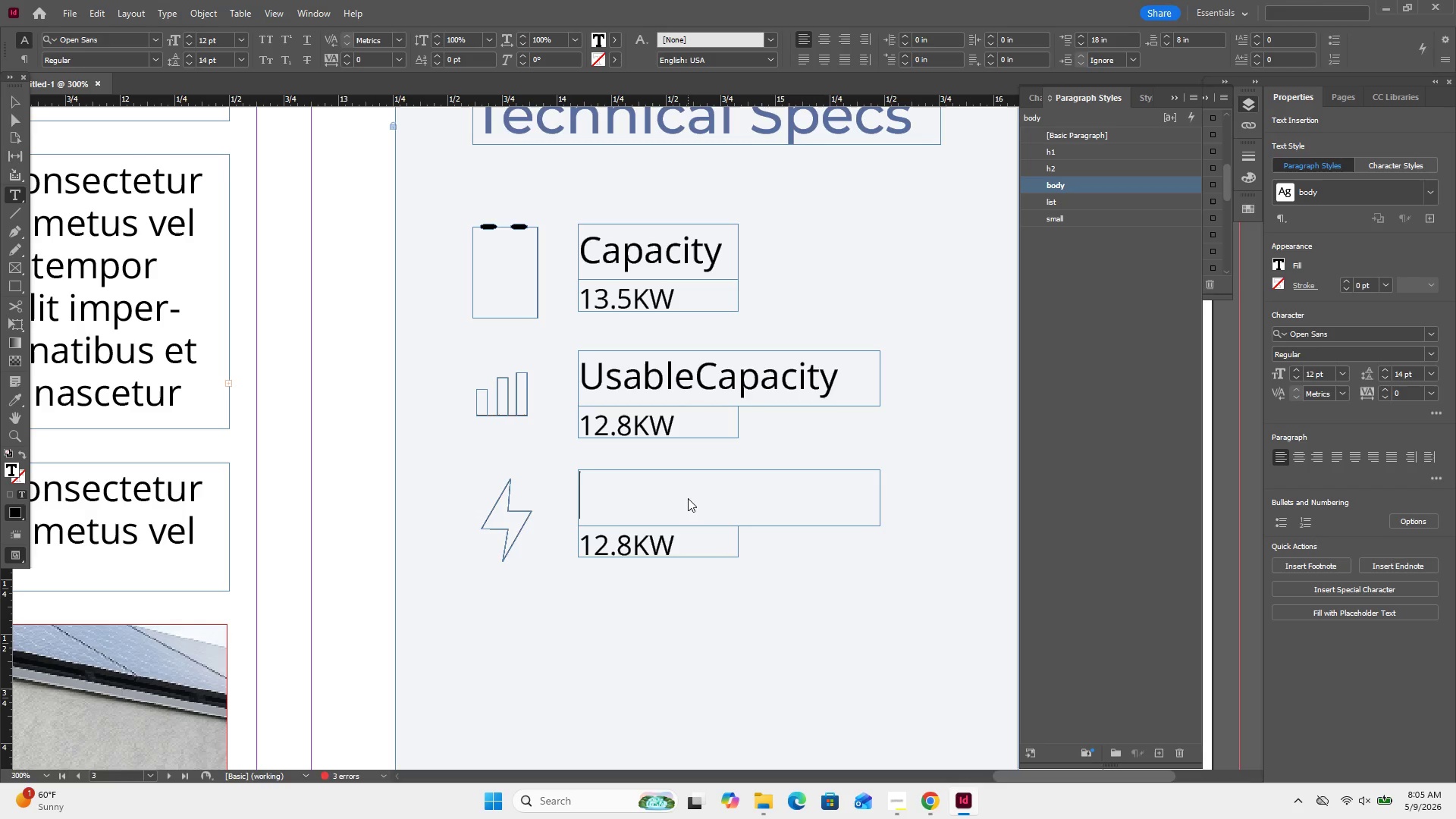 
type(ti)
 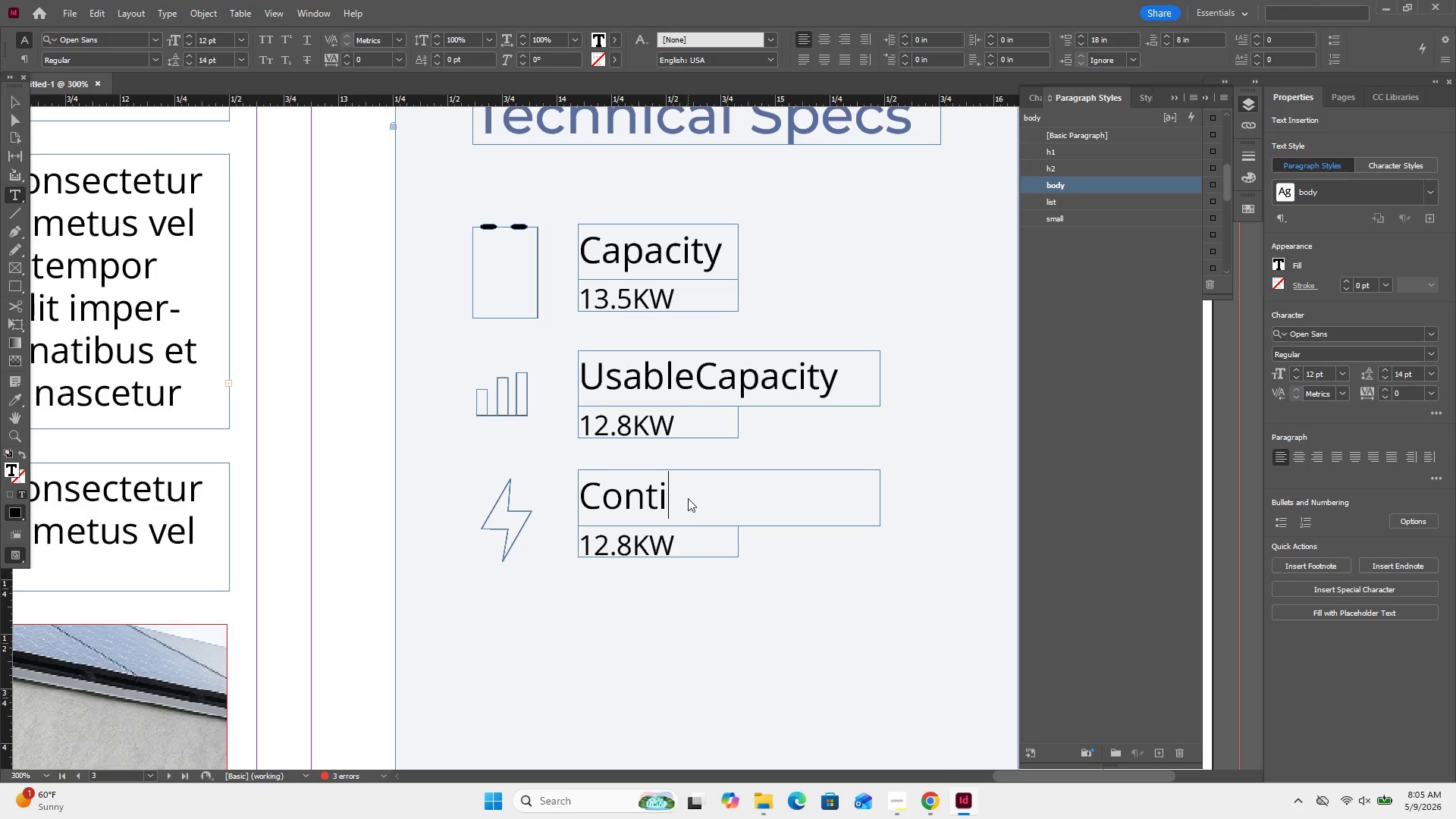 
type(nuous Power)
 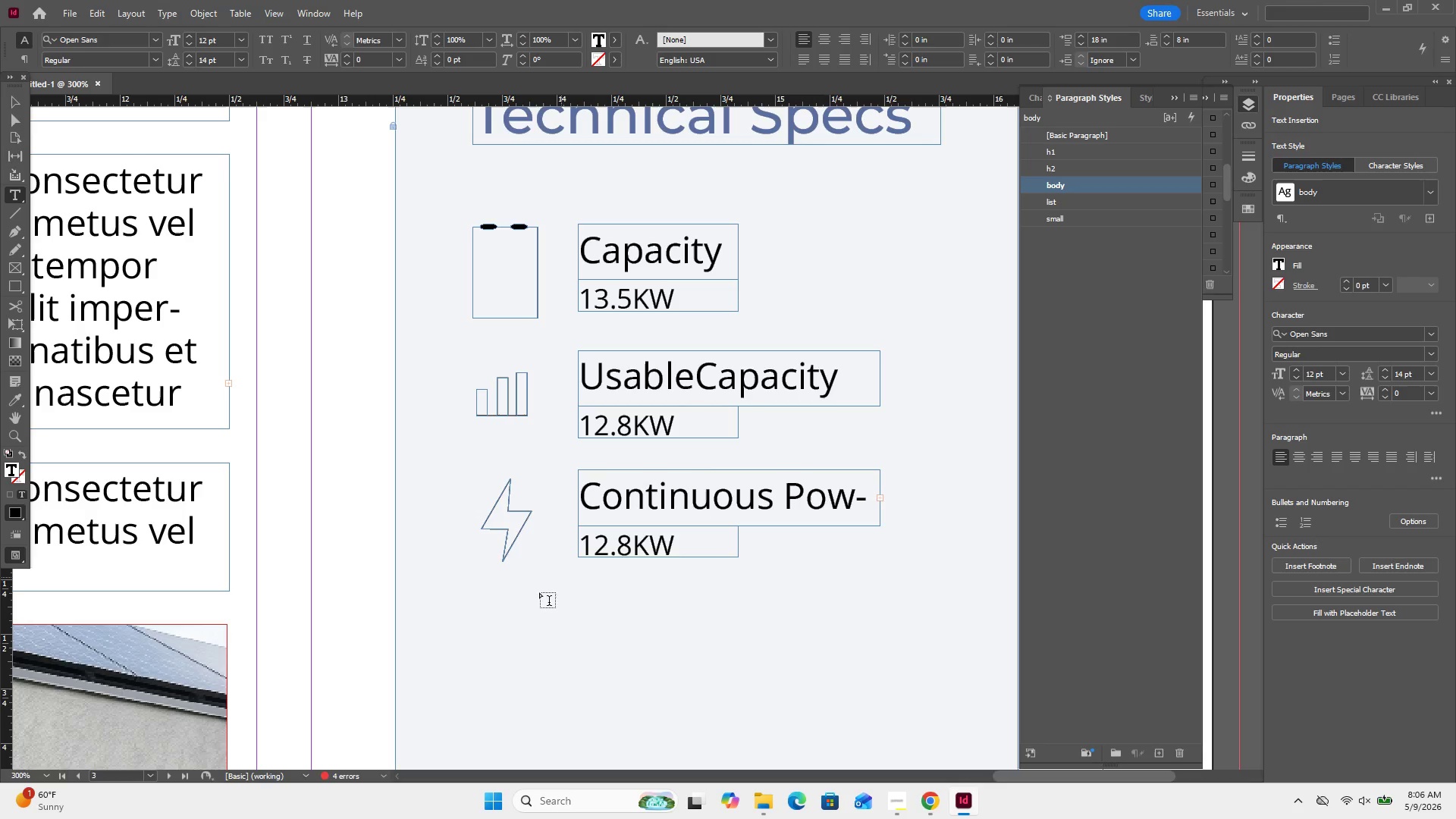 
left_click([626, 544])
 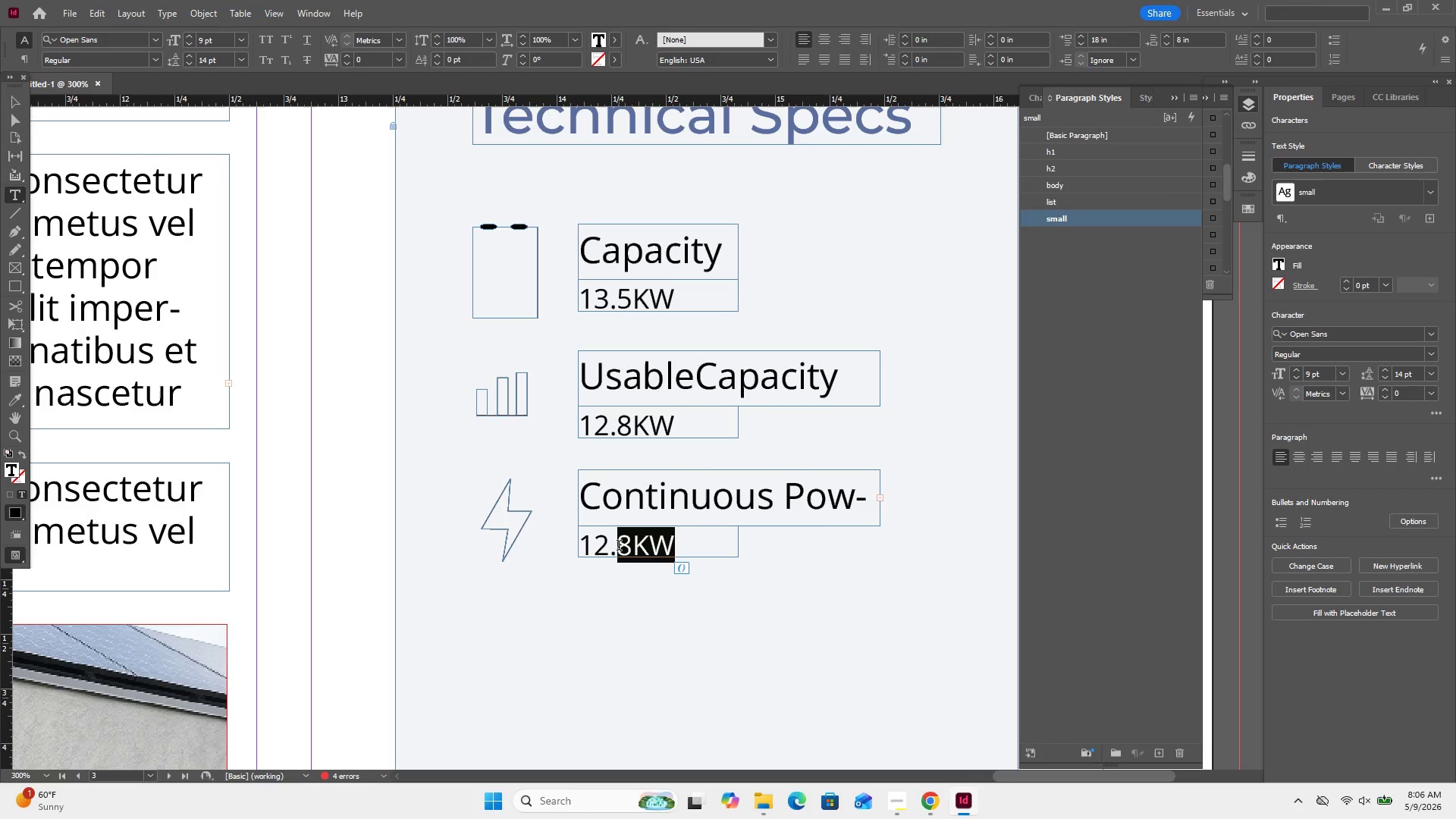 
double_click([623, 545])
 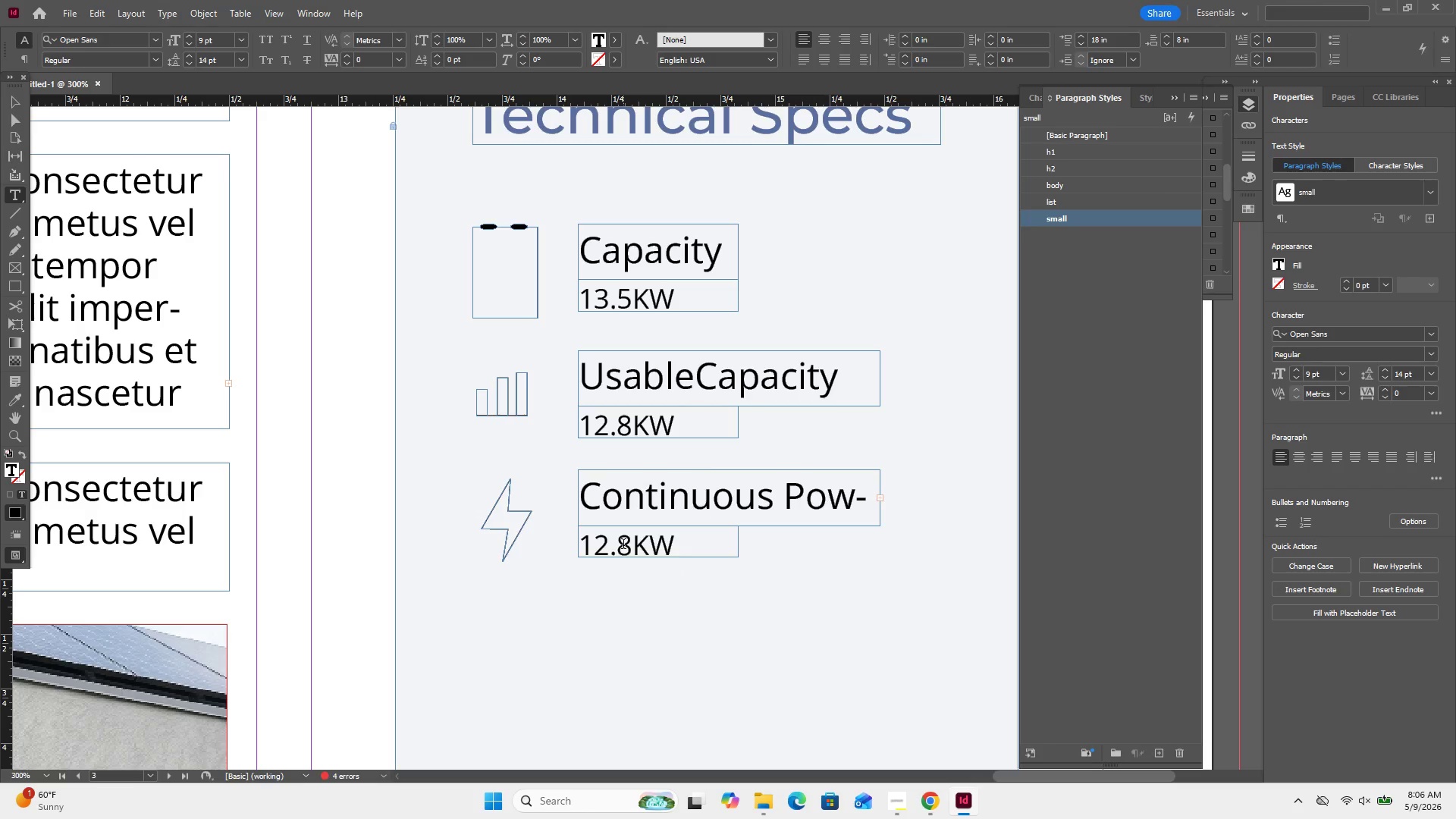 
triple_click([623, 545])
 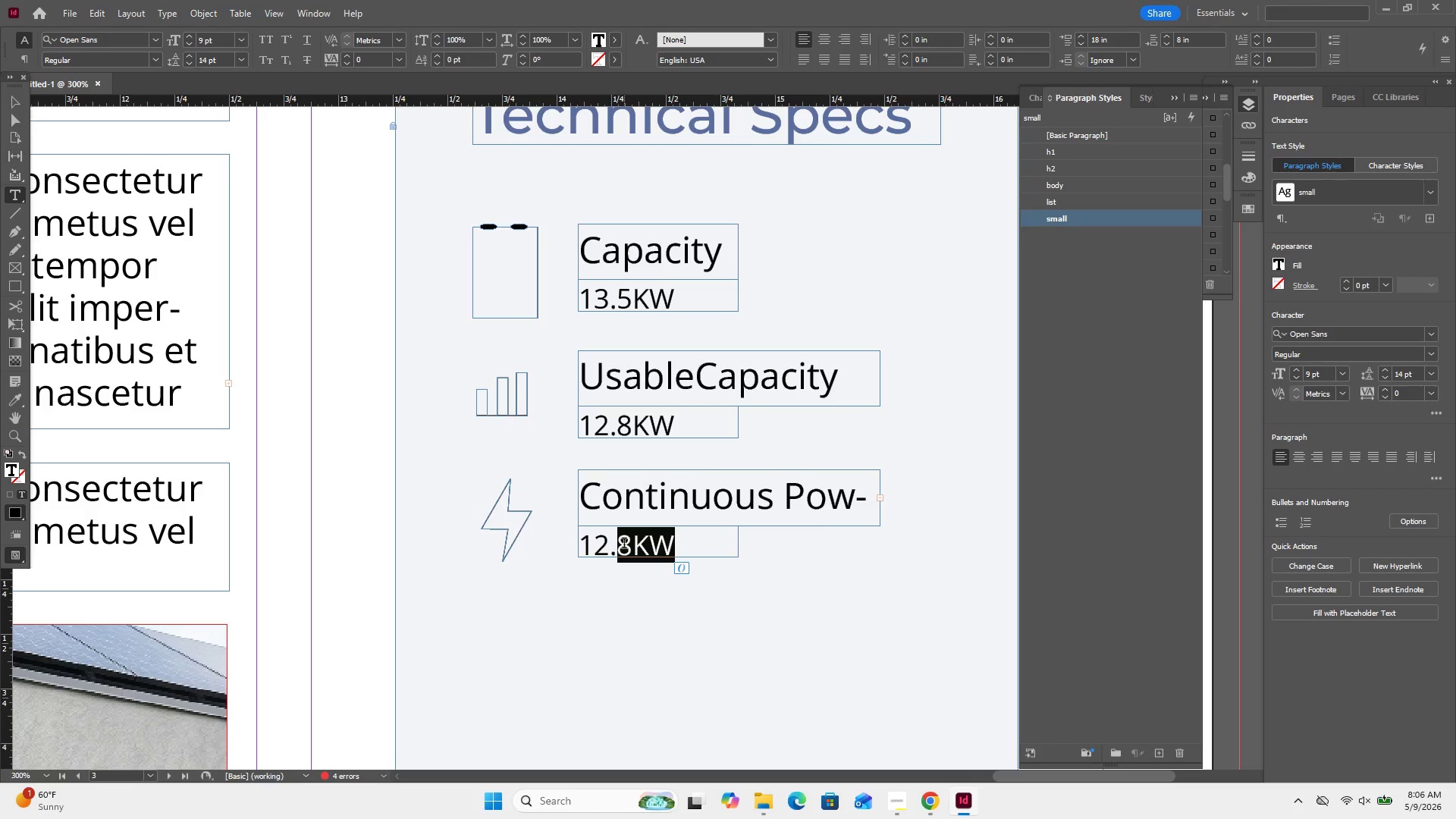 
left_click([624, 544])
 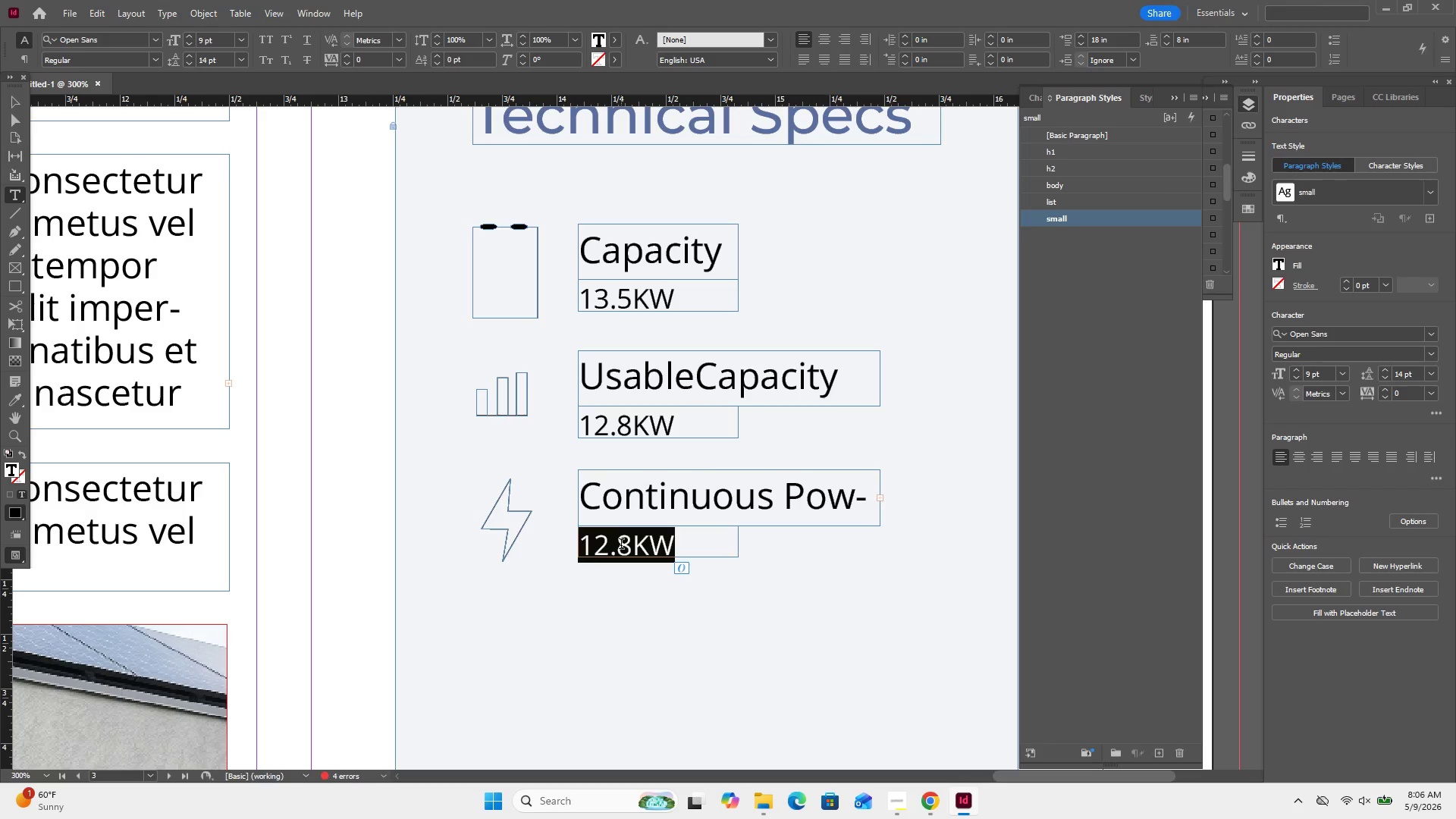 
left_click([621, 545])
 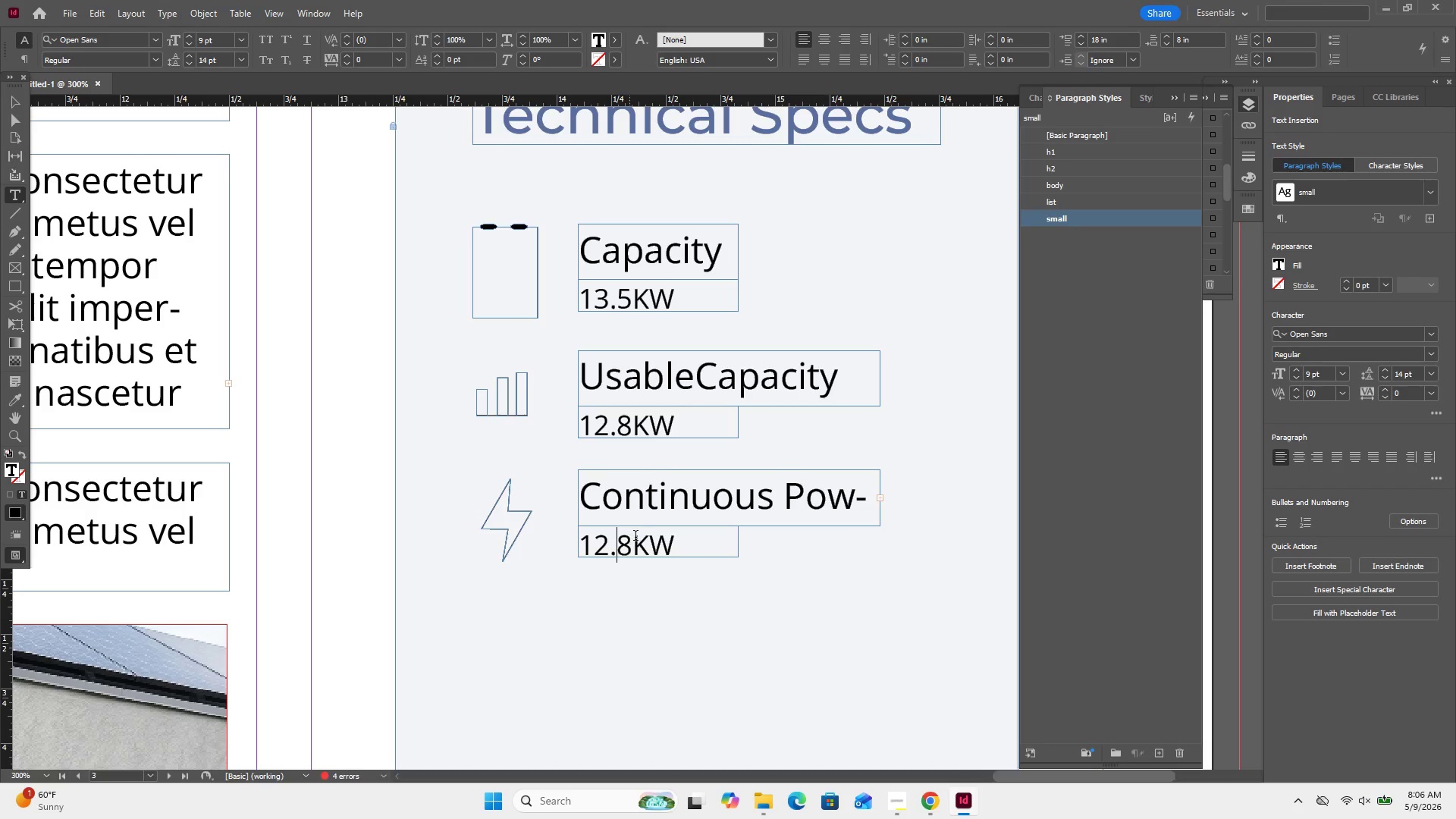 
left_click_drag(start_coordinate=[635, 537], to_coordinate=[571, 563])
 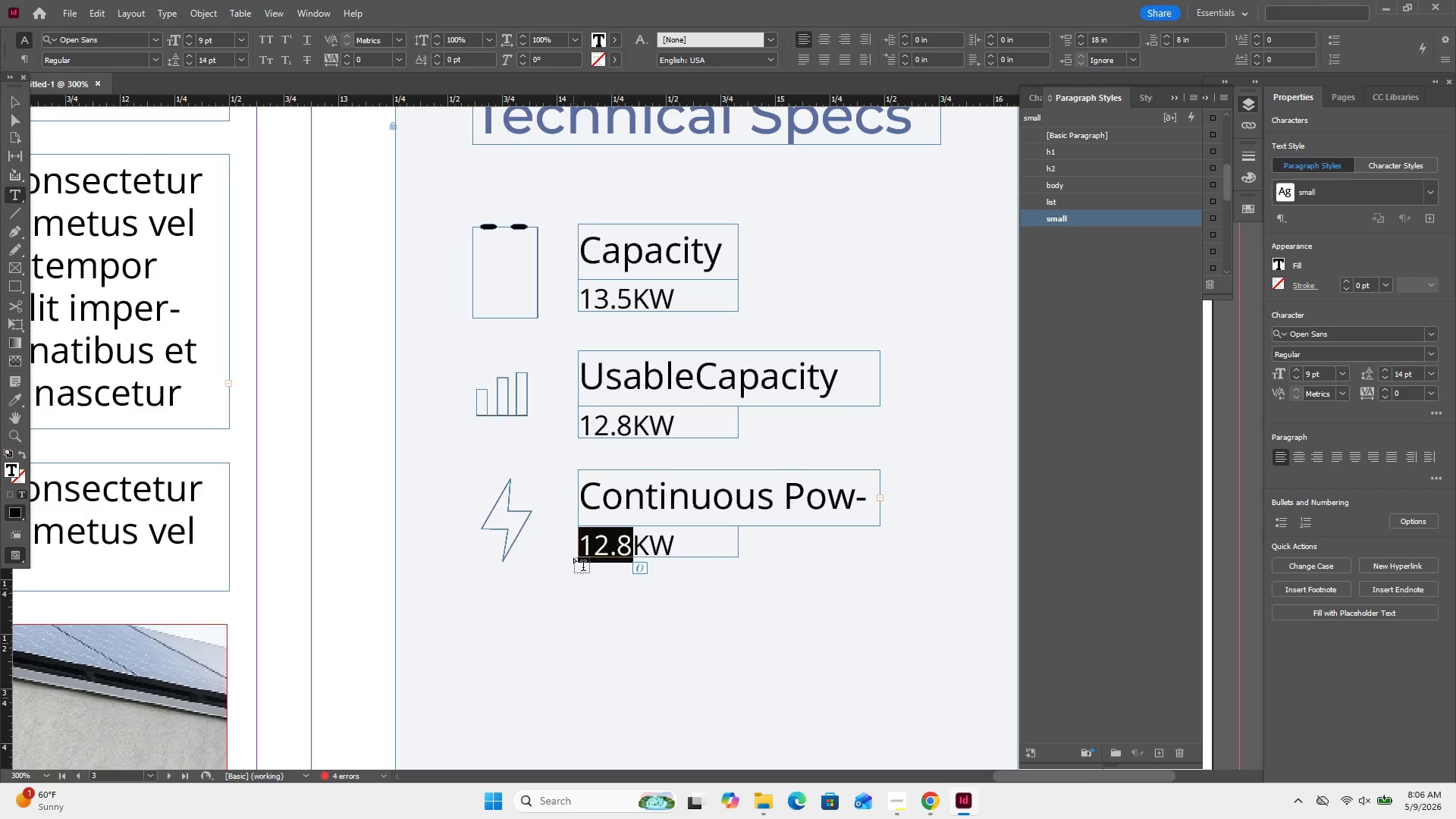 
key(Numpad5)
 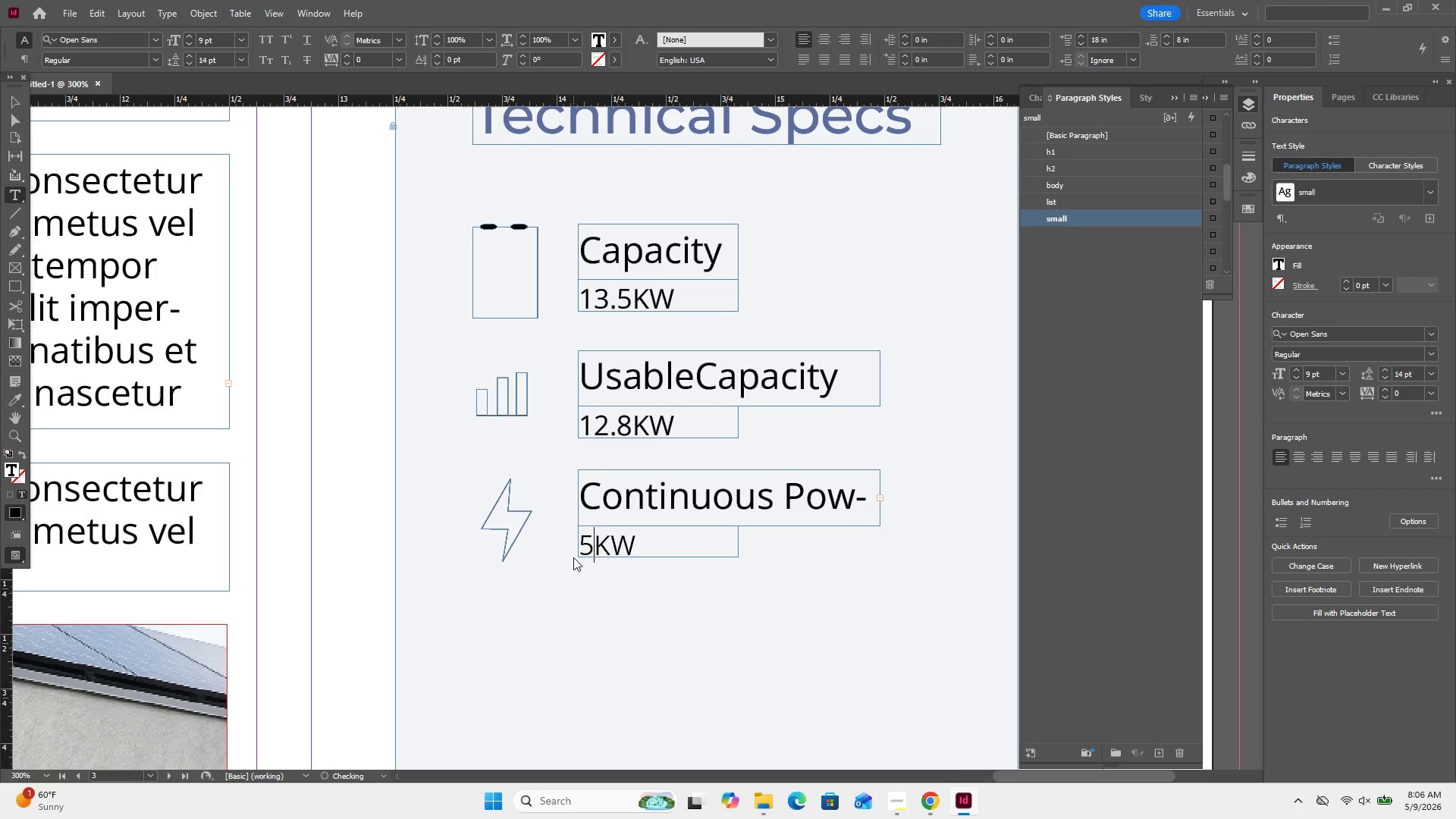 
key(NumpadDecimal)
 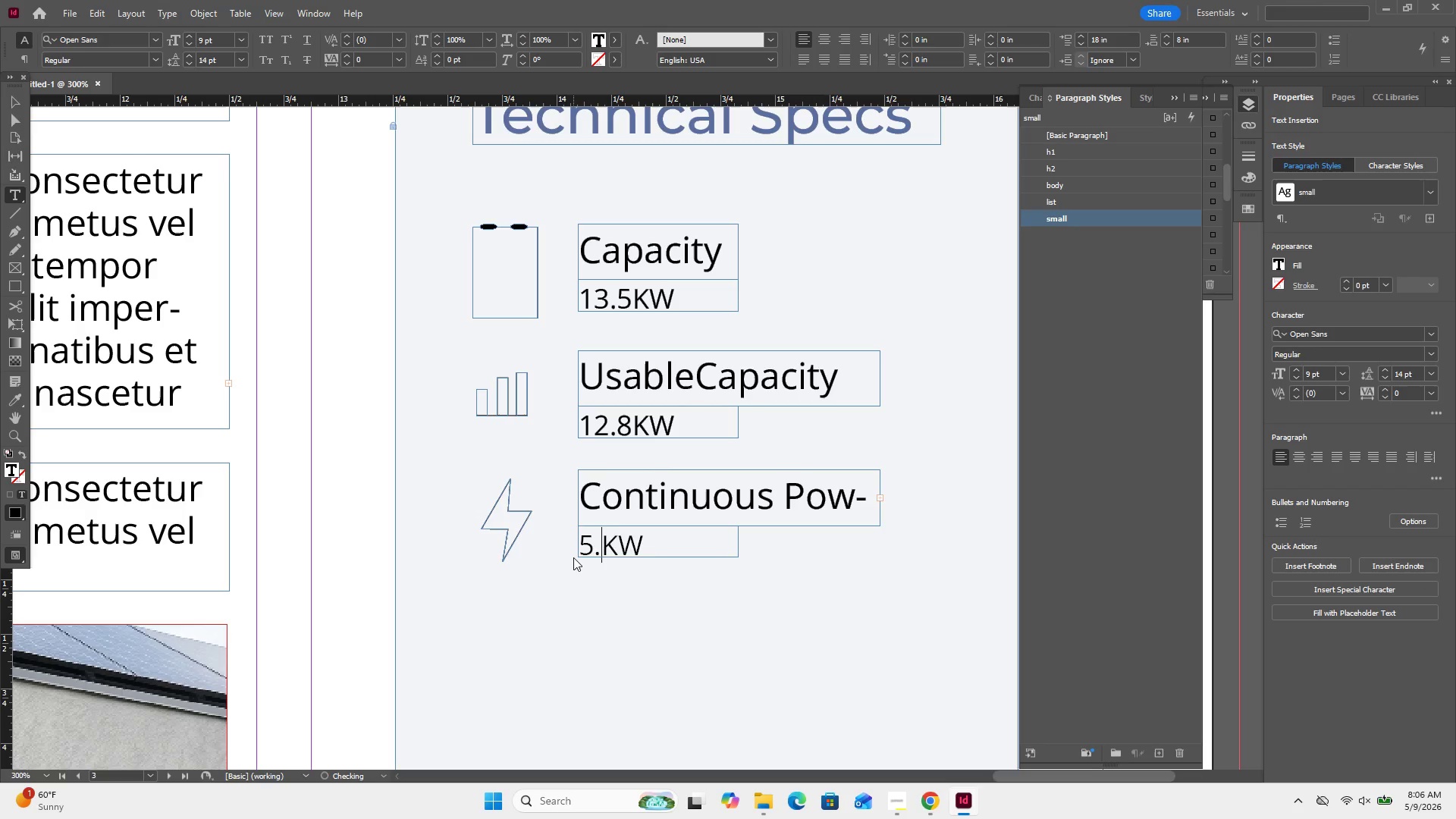 
key(Numpad0)
 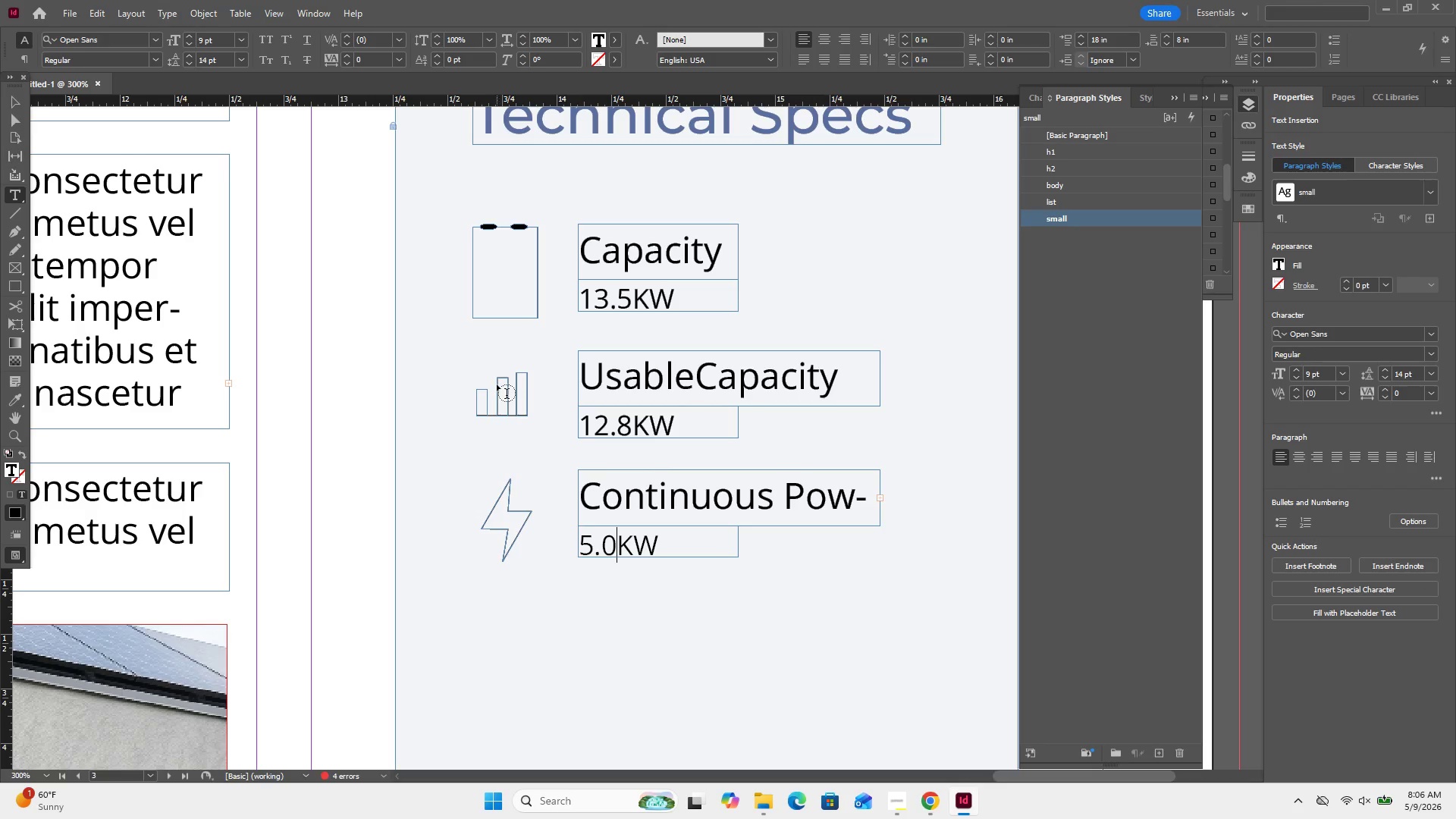 
key(Space)
 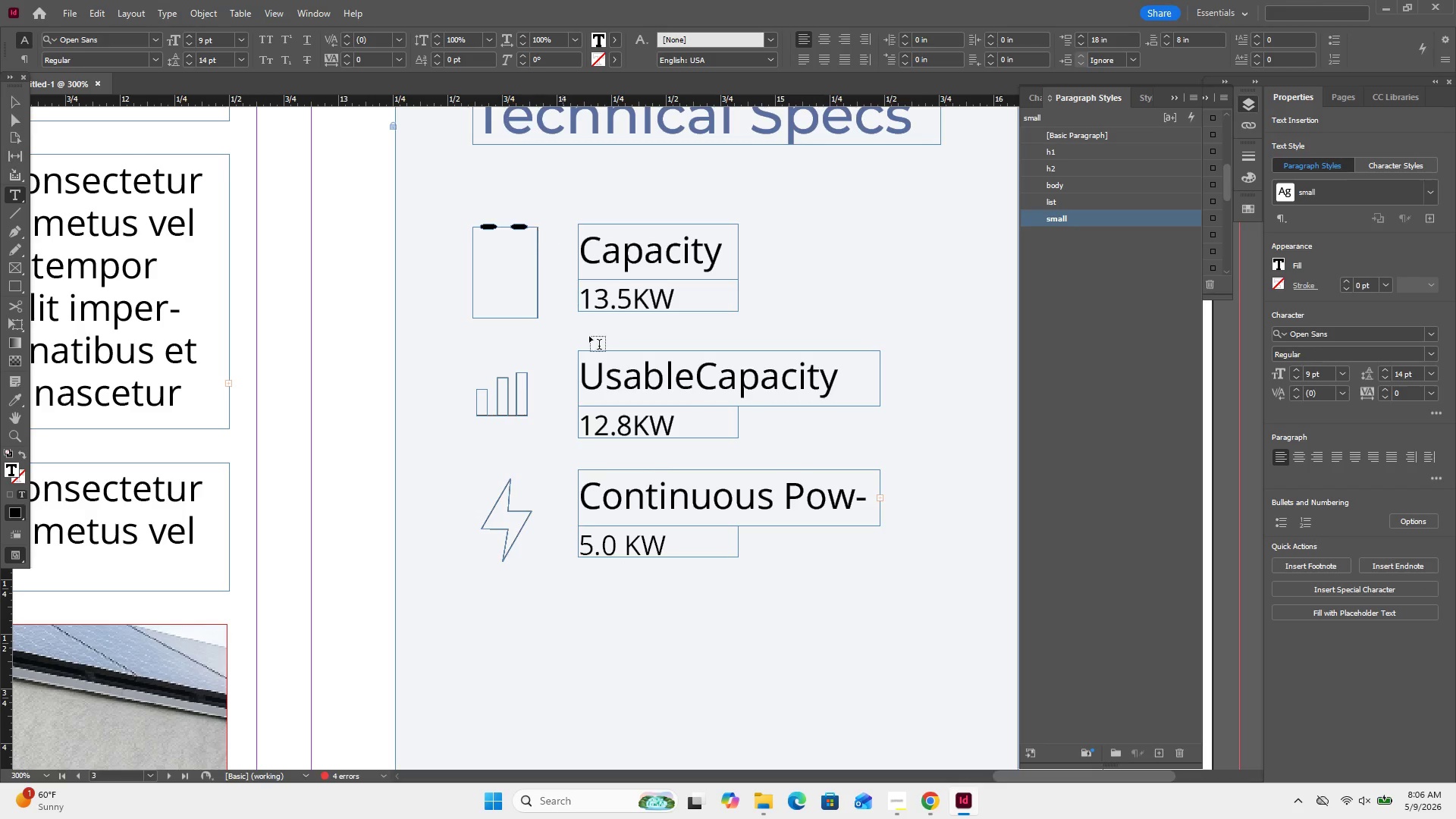 
left_click([635, 419])
 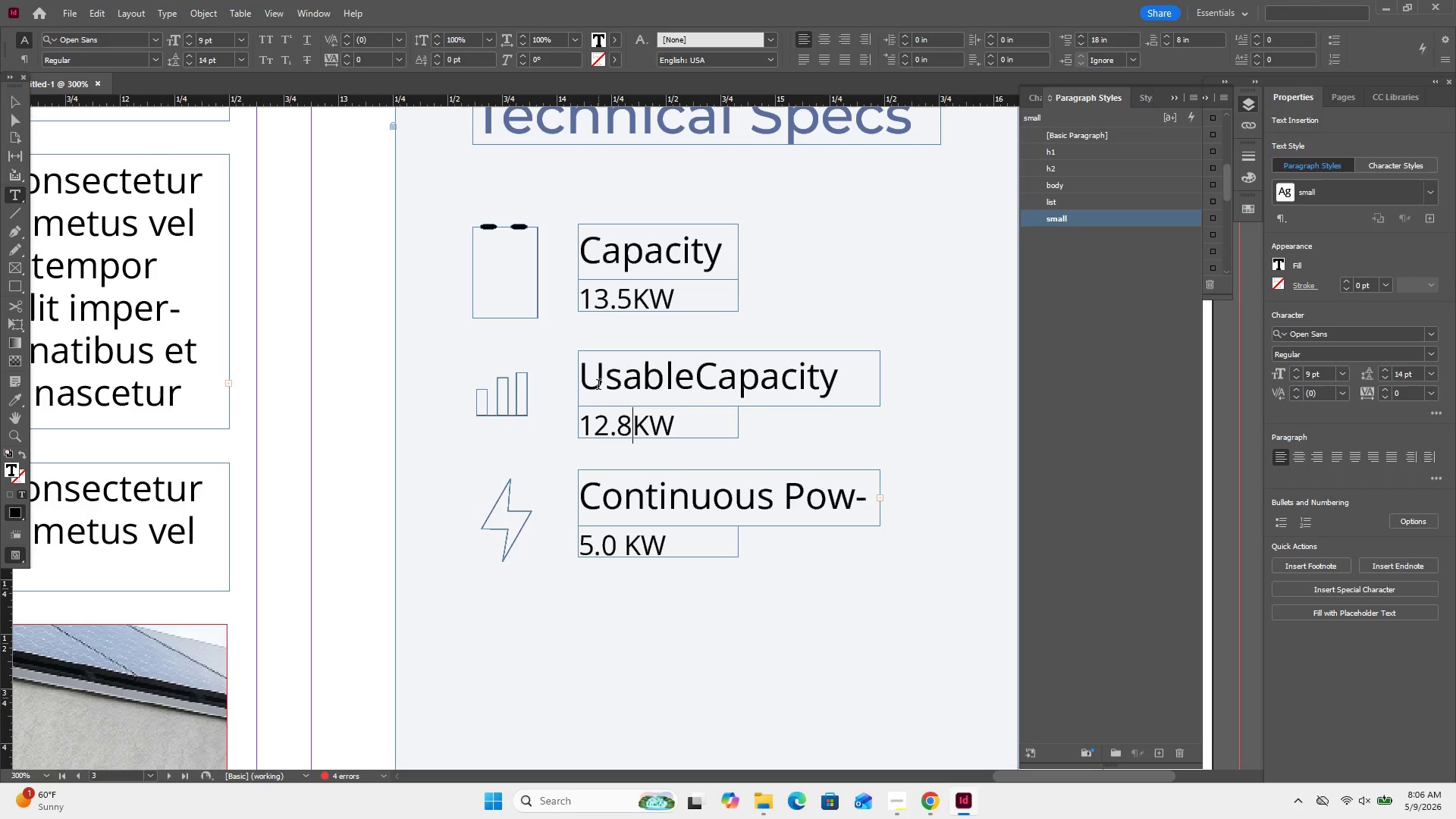 
key(Space)
 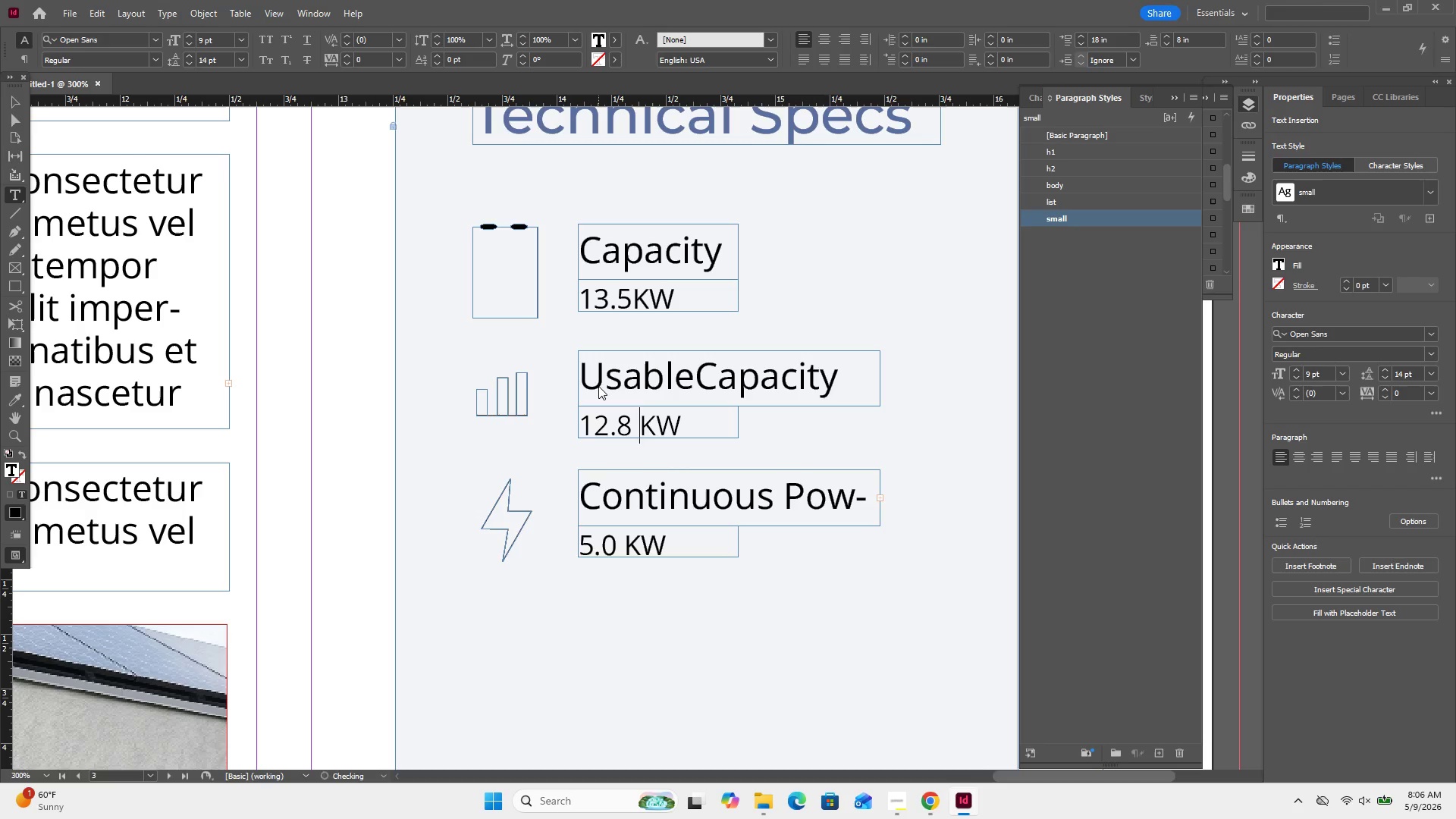 
key(ArrowRight)
 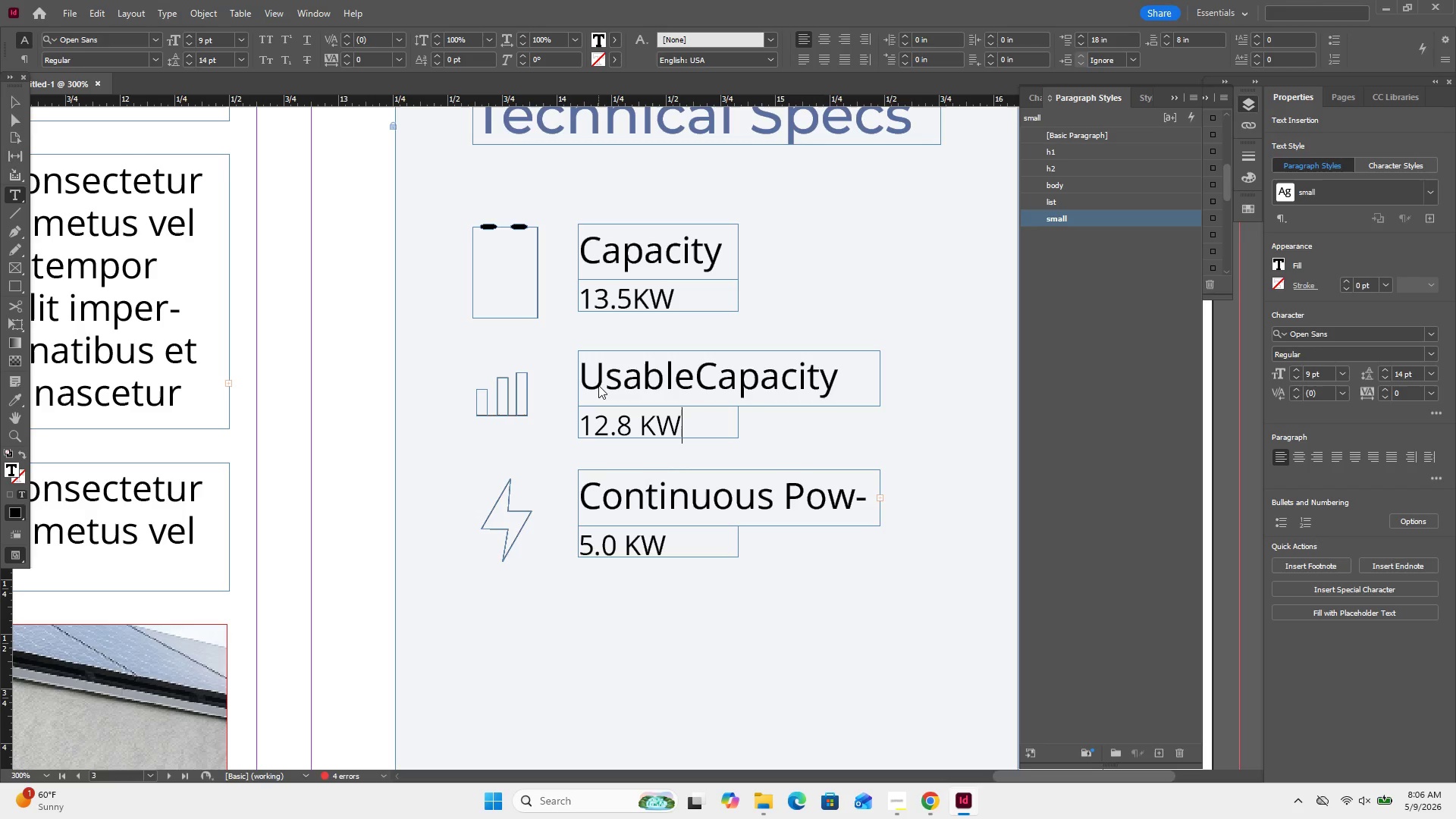 
key(ArrowRight)
 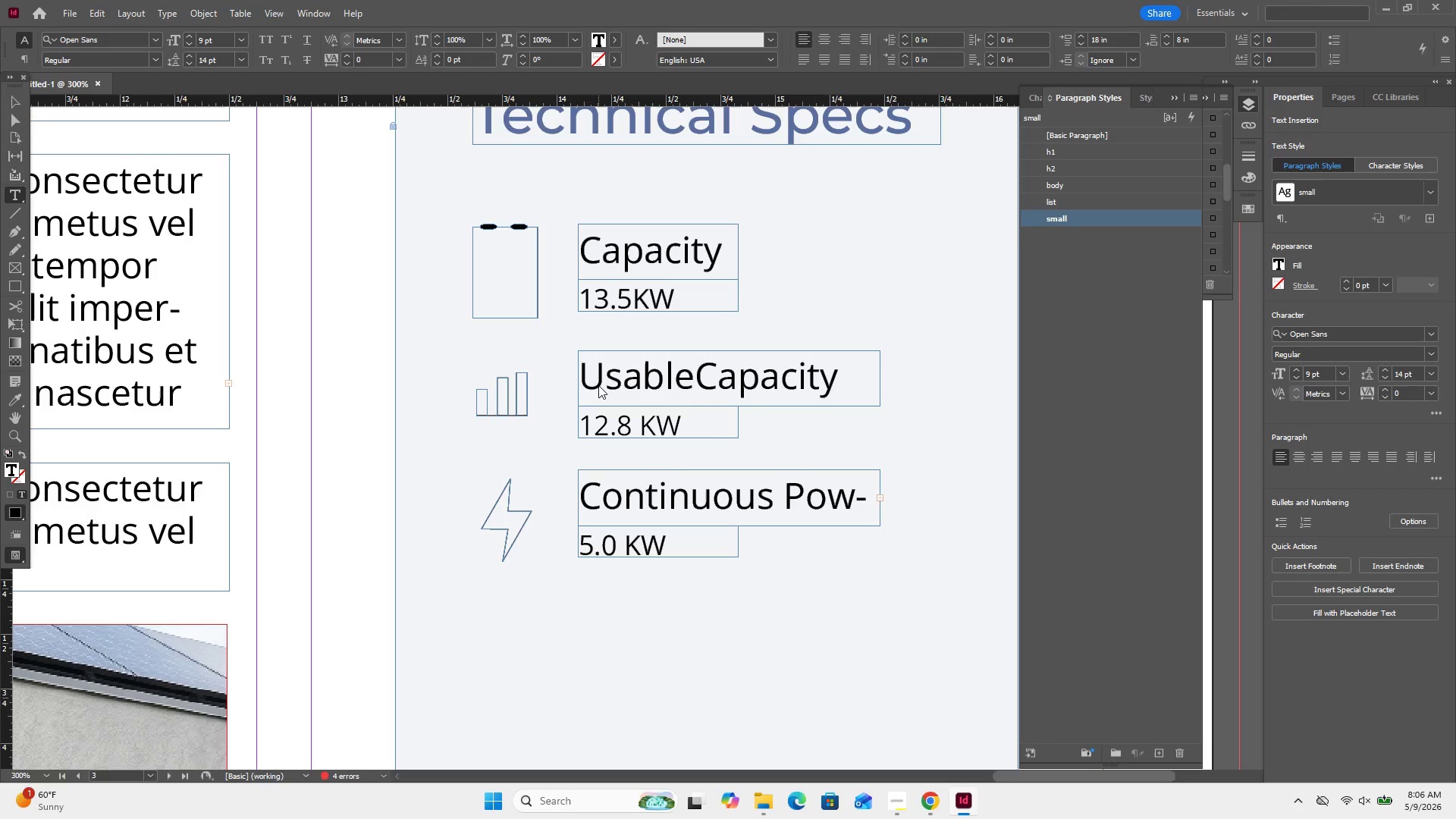 
key(H)
 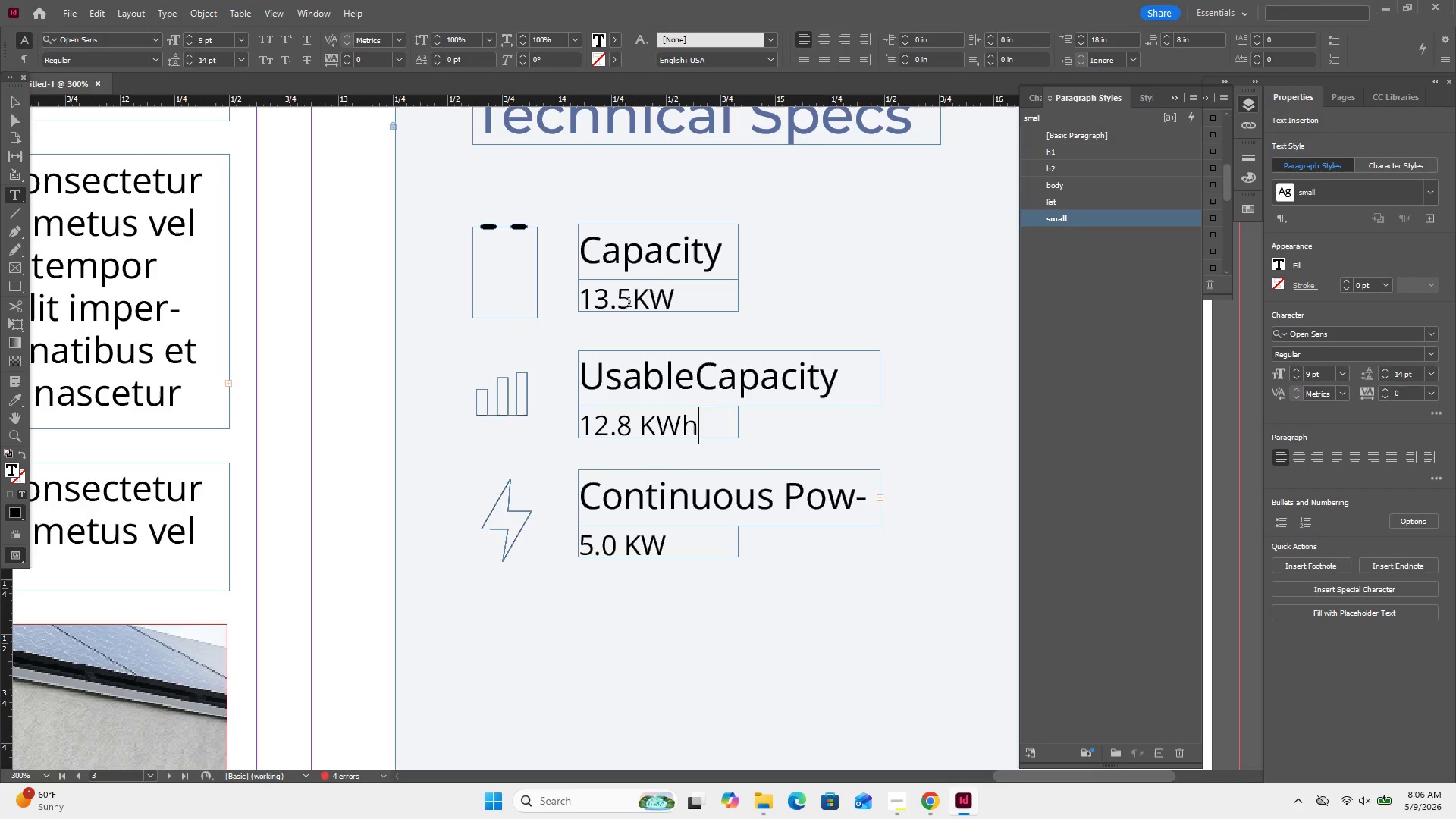 
left_click([629, 300])
 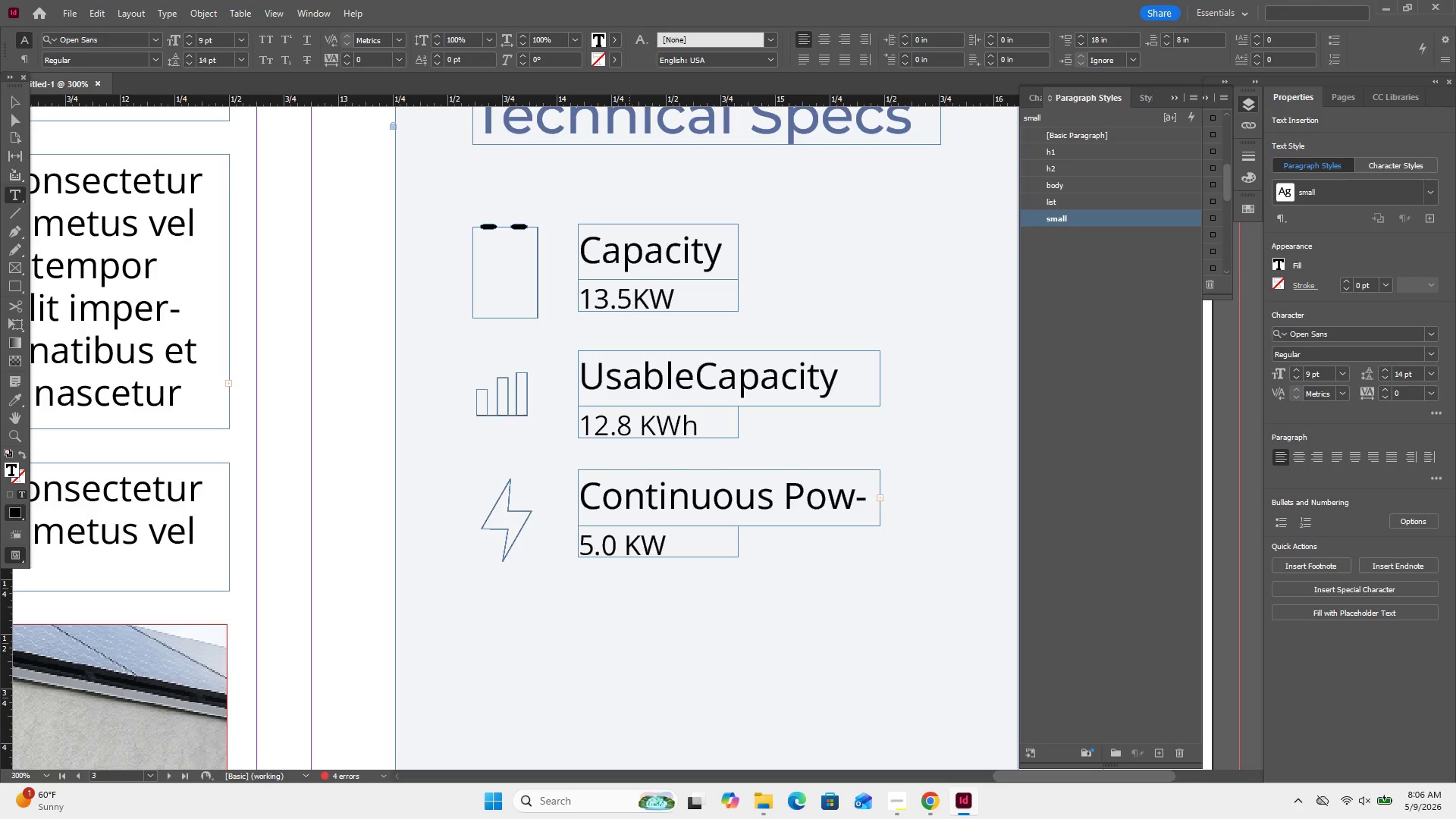 
key(Space)
 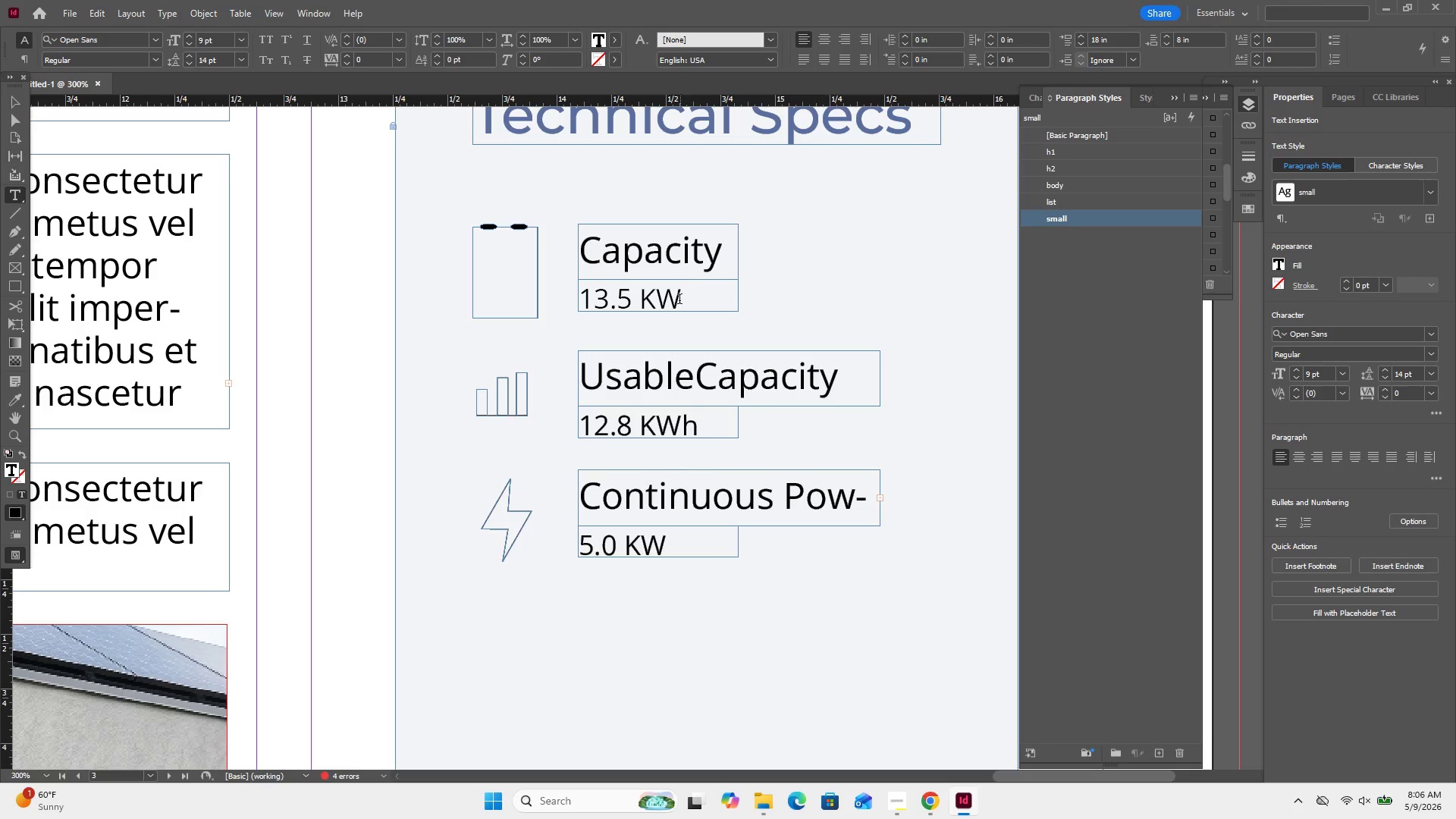 
left_click([678, 300])
 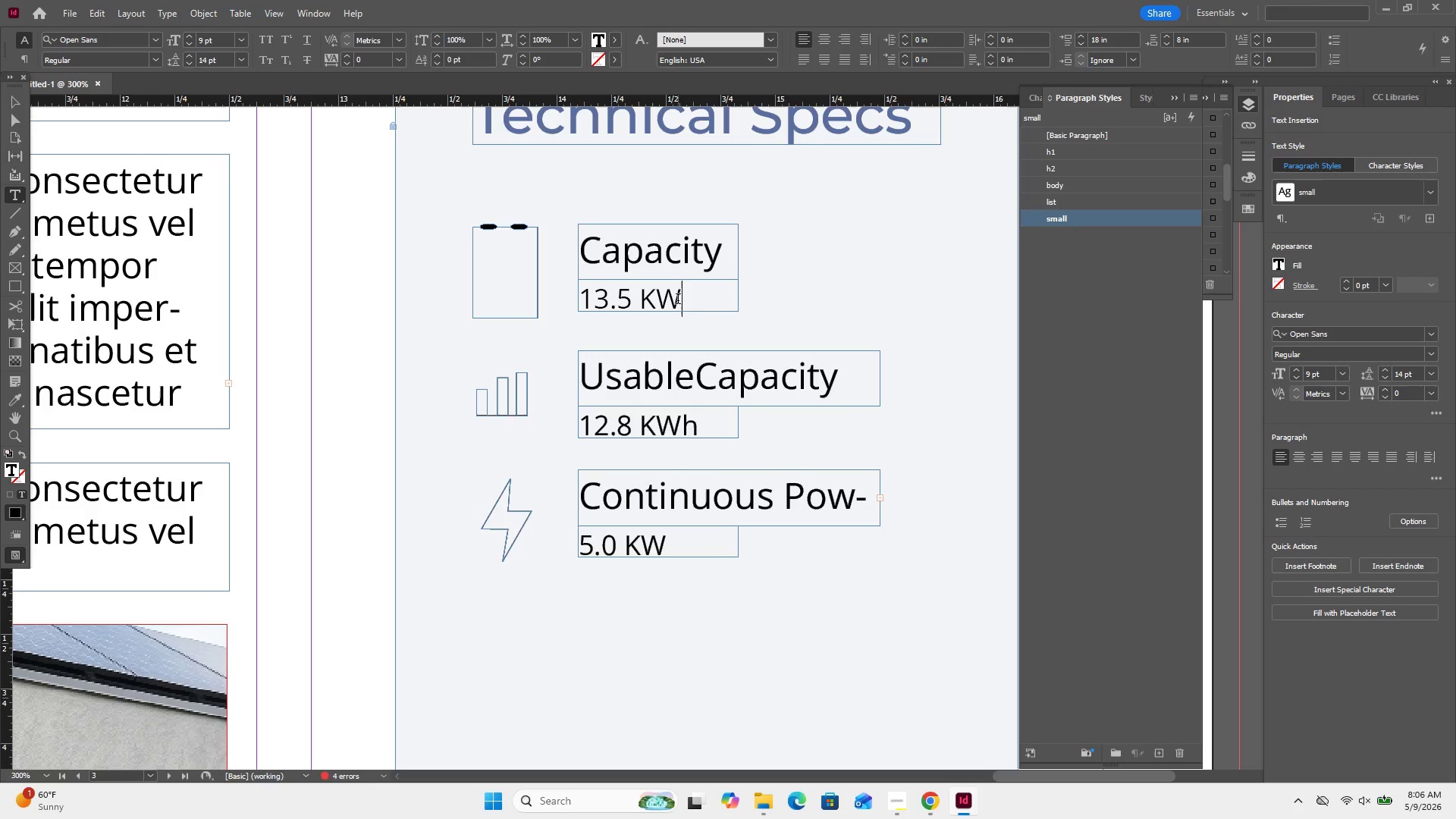 
key(H)
 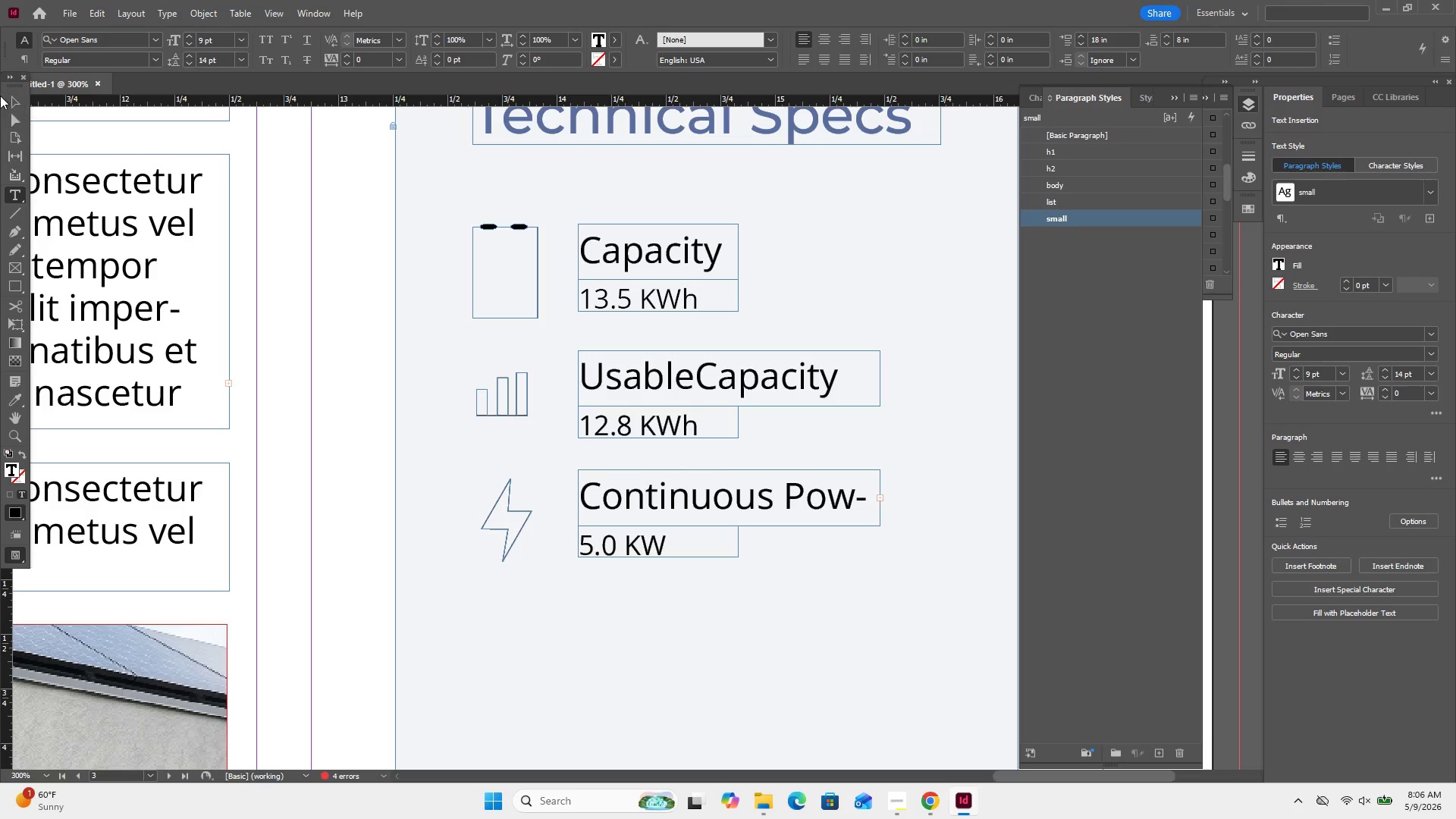 
left_click([6, 94])
 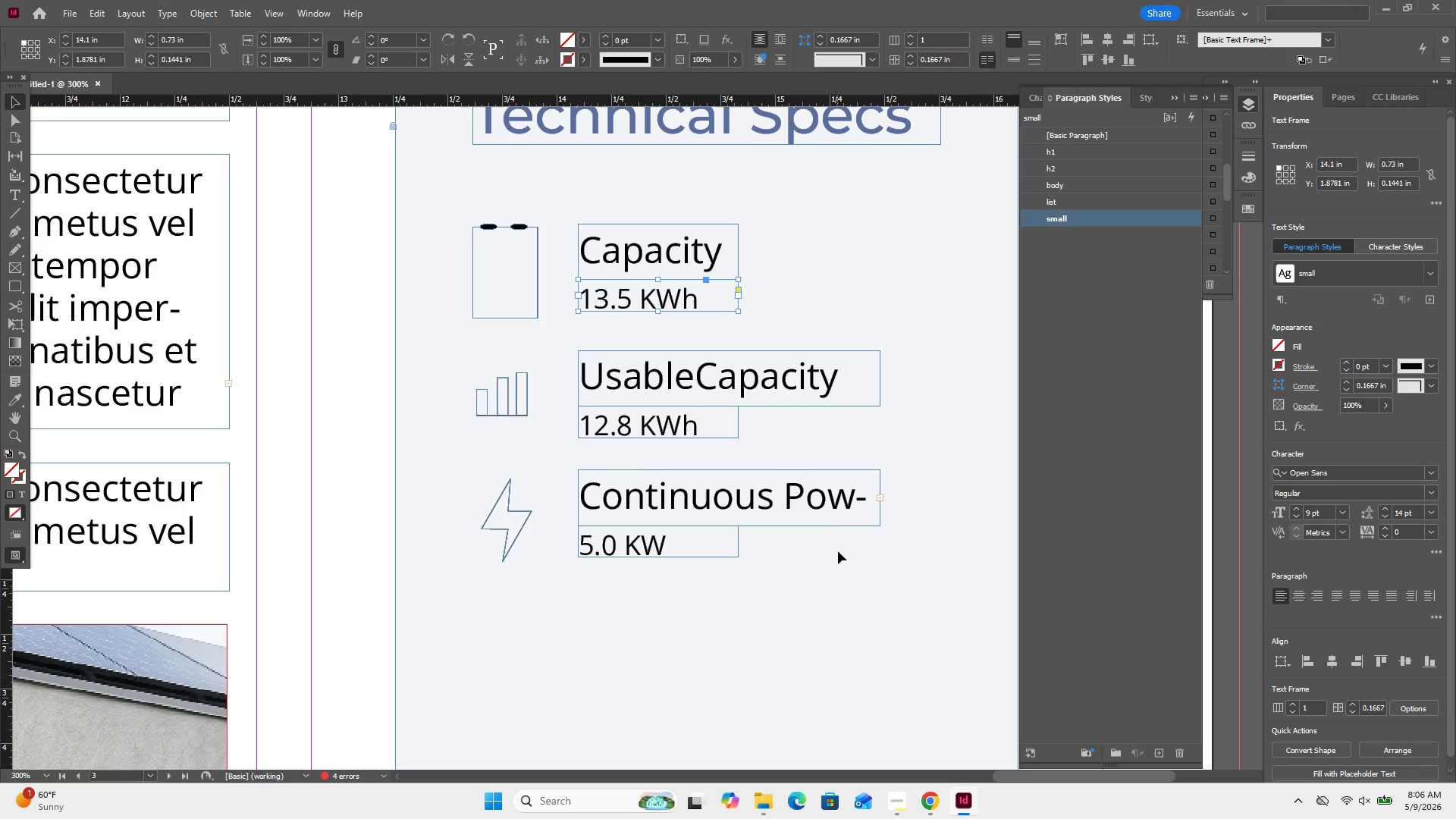 
left_click([850, 526])
 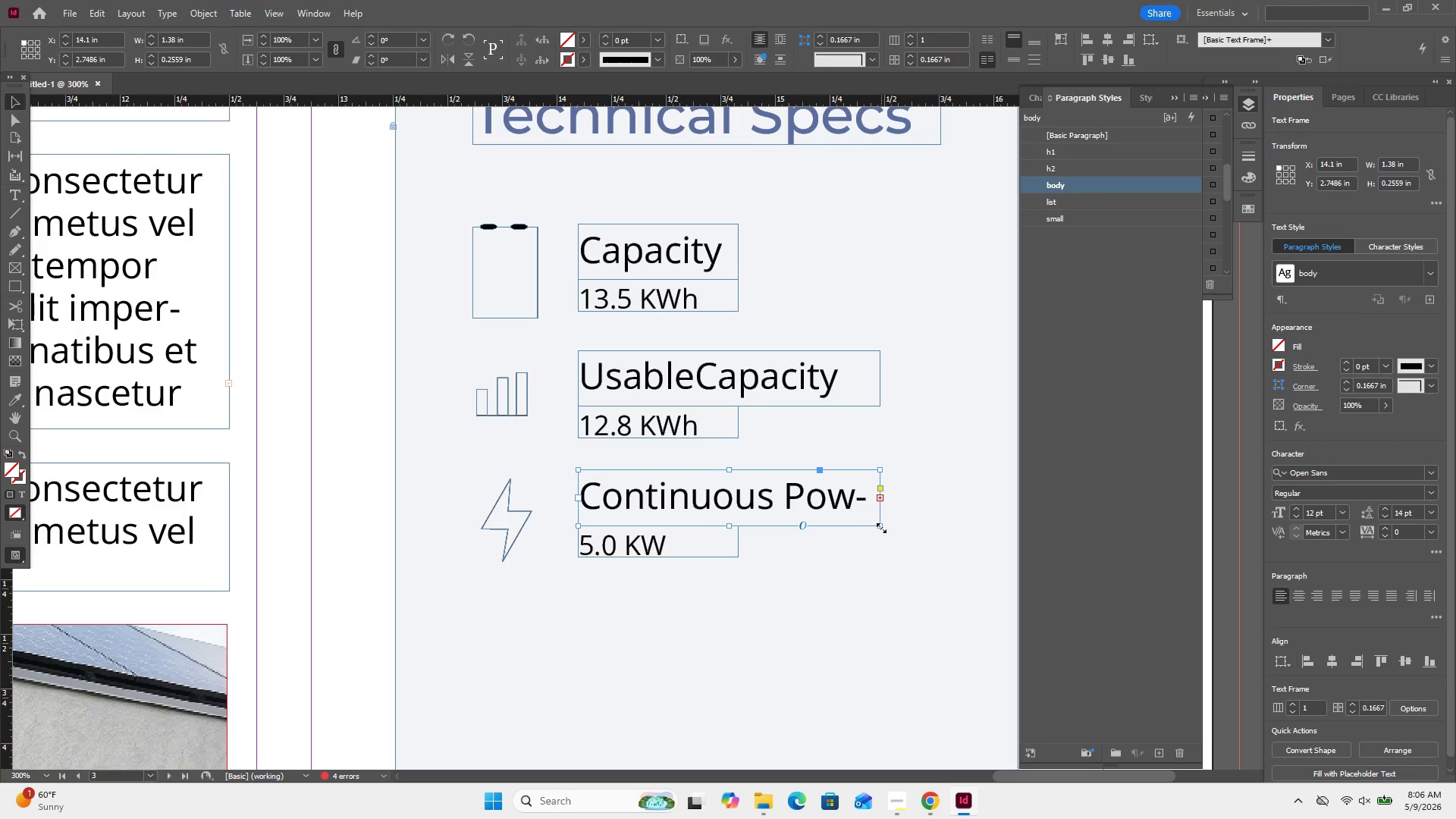 
left_click_drag(start_coordinate=[881, 528], to_coordinate=[918, 528])
 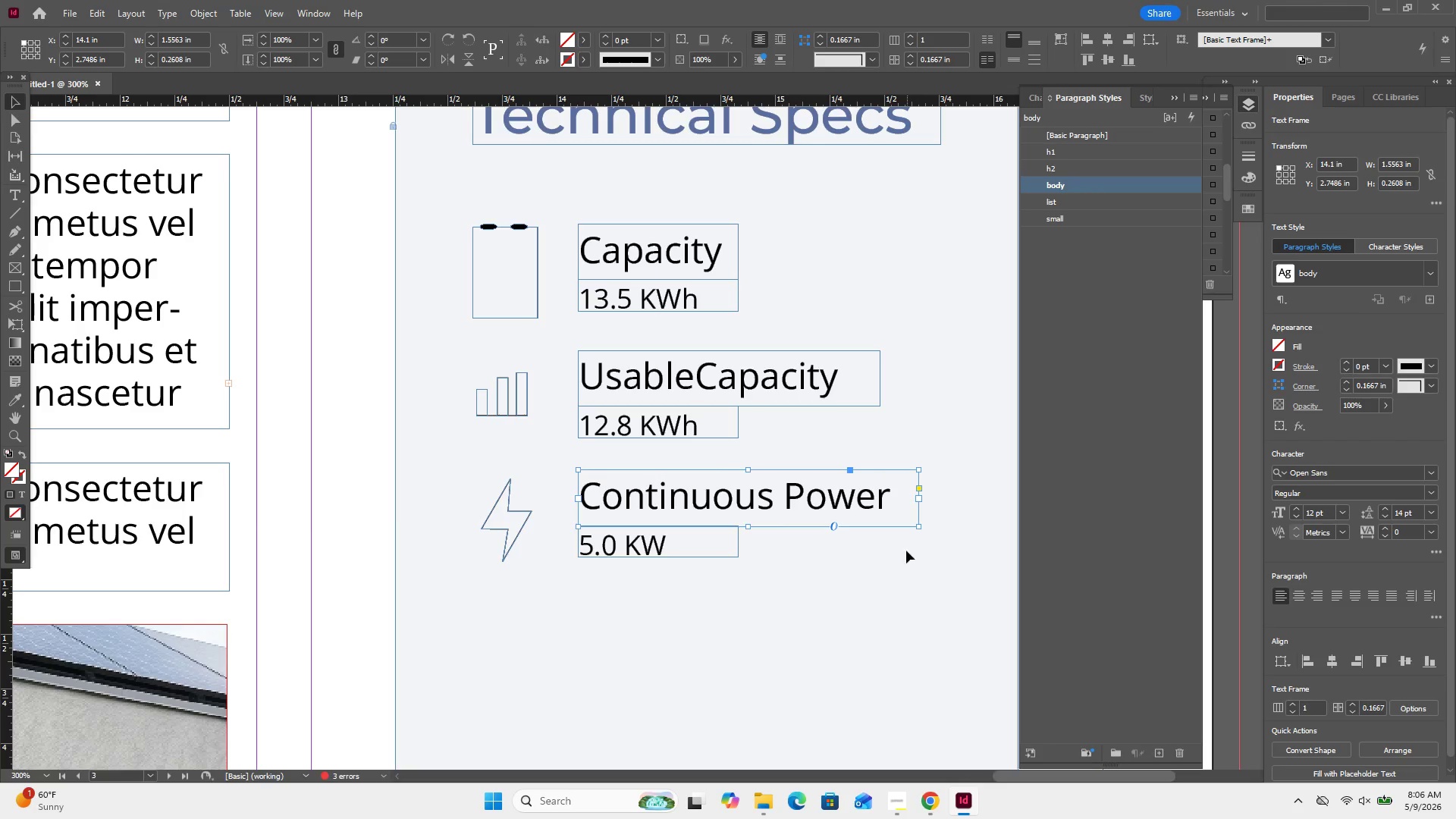 
left_click([903, 558])
 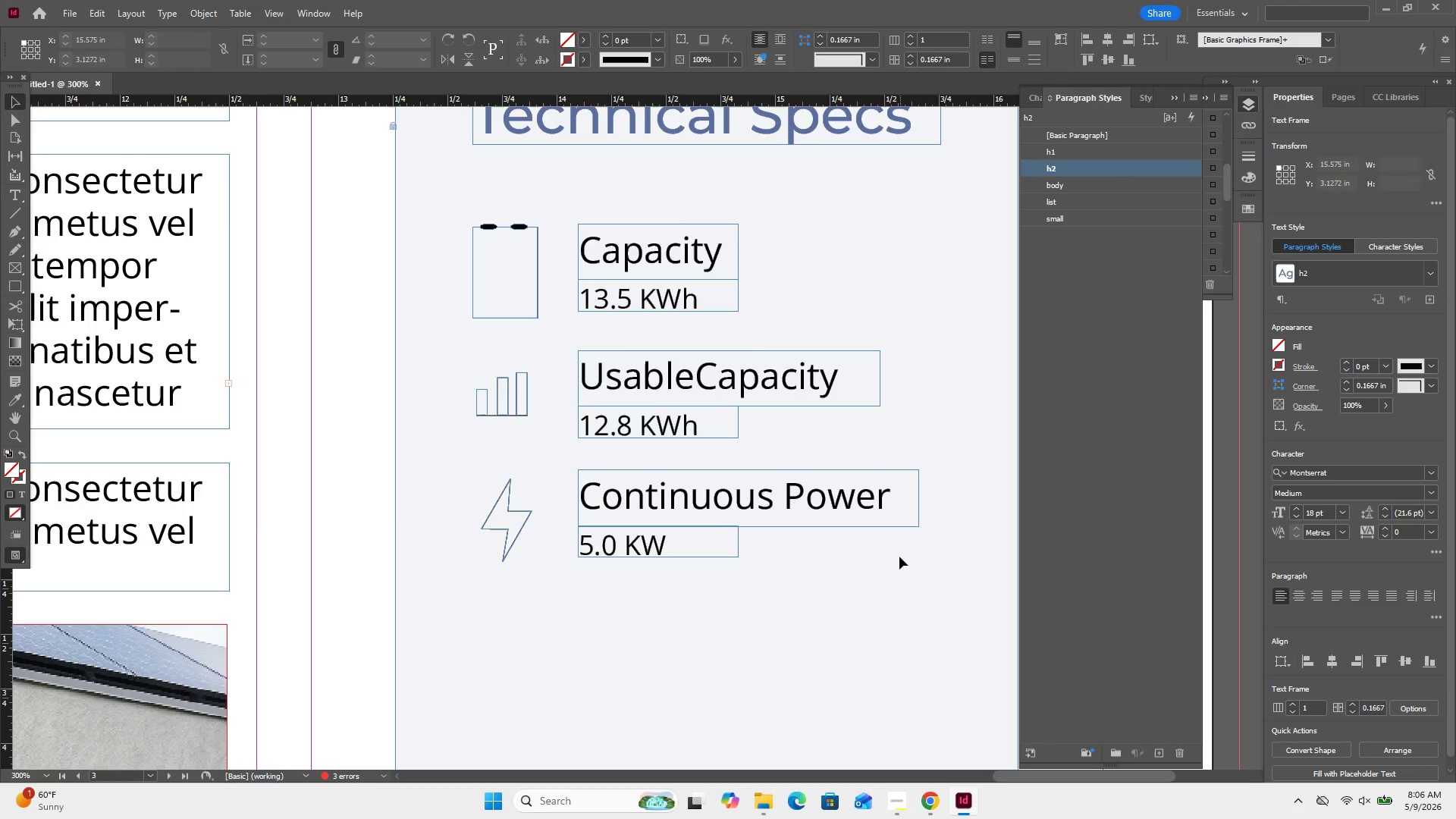 
scroll: coordinate [913, 535], scroll_direction: down, amount: 7.0
 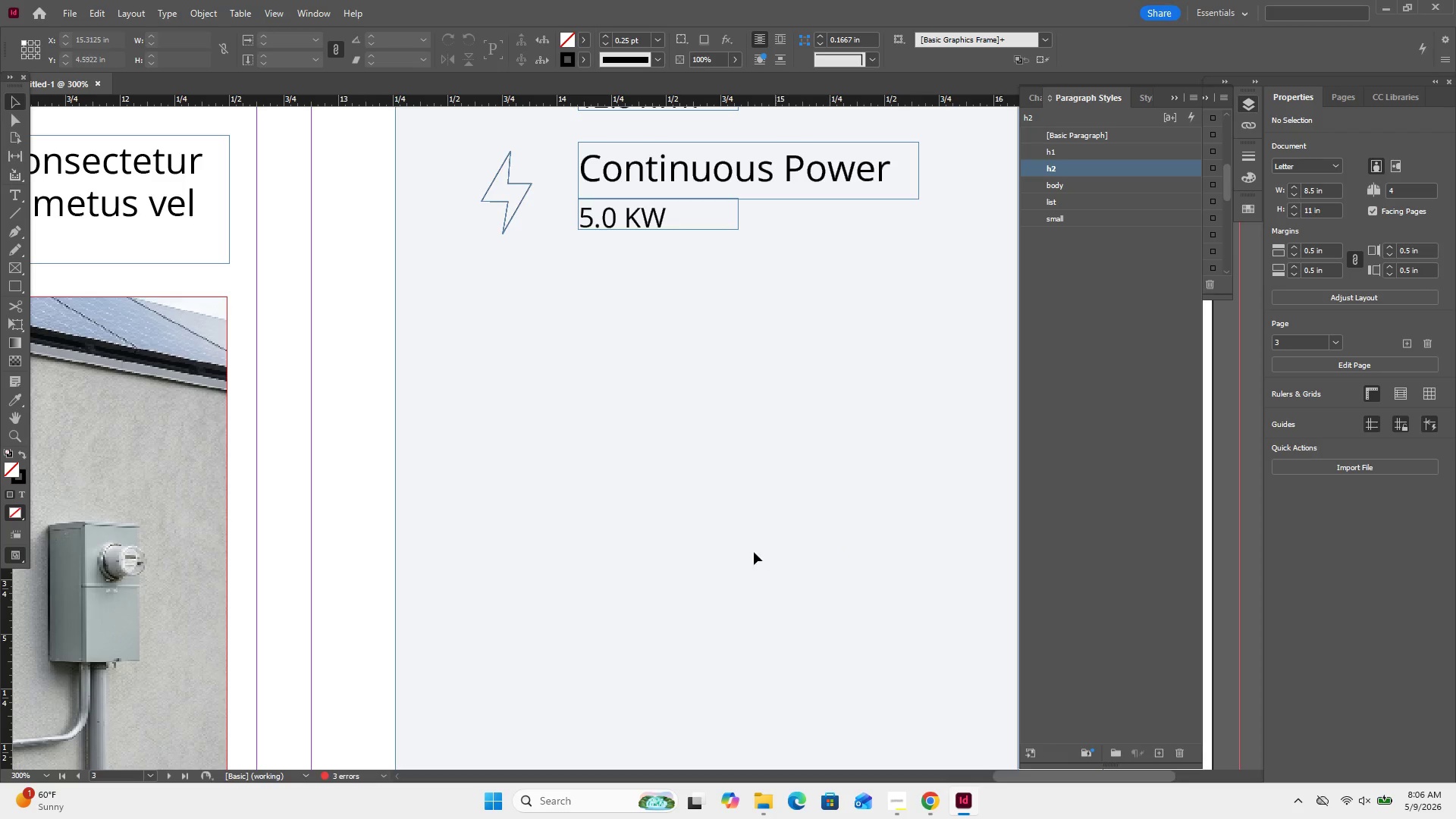 
left_click([753, 553])
 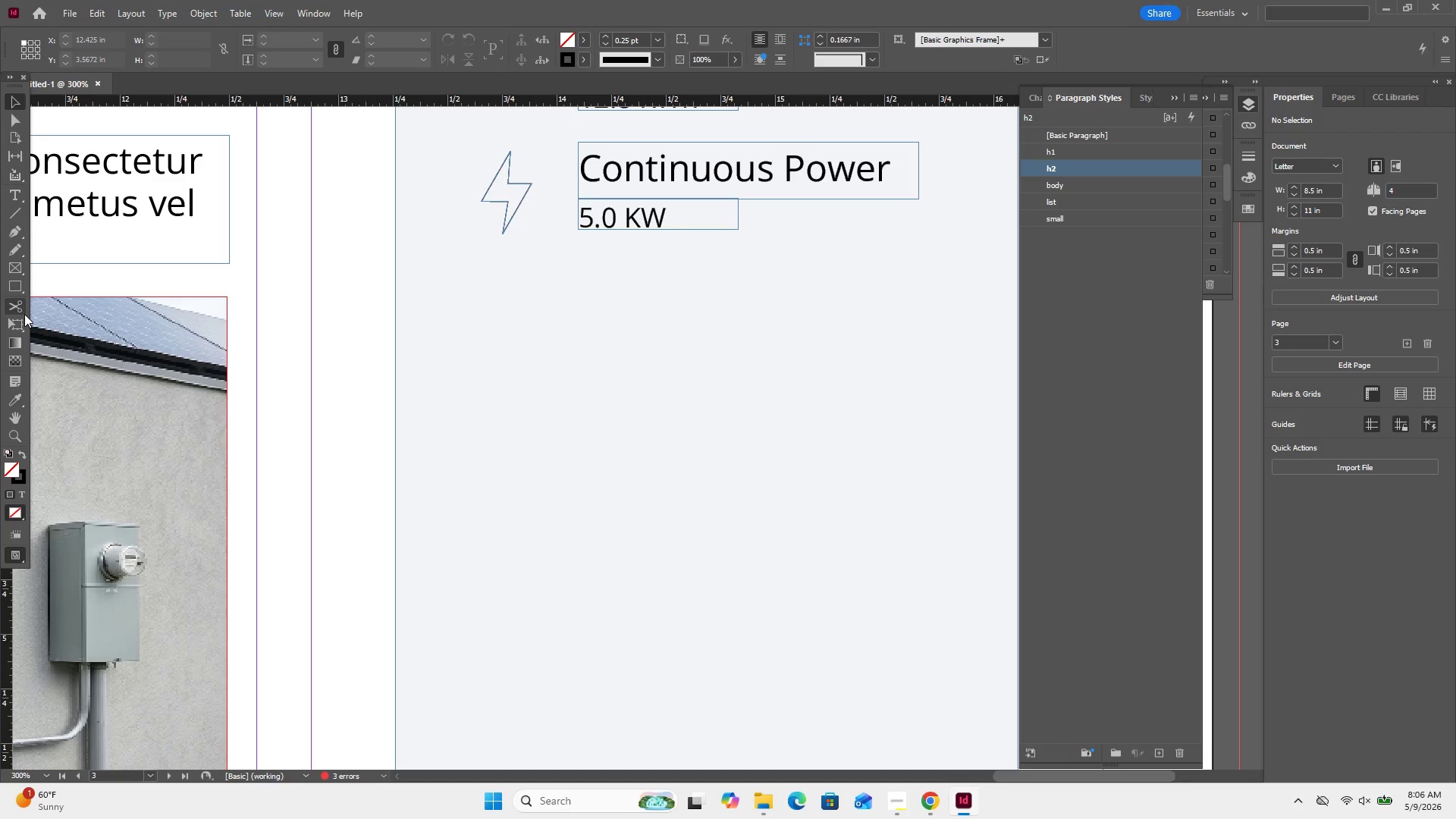 
left_click([16, 288])
 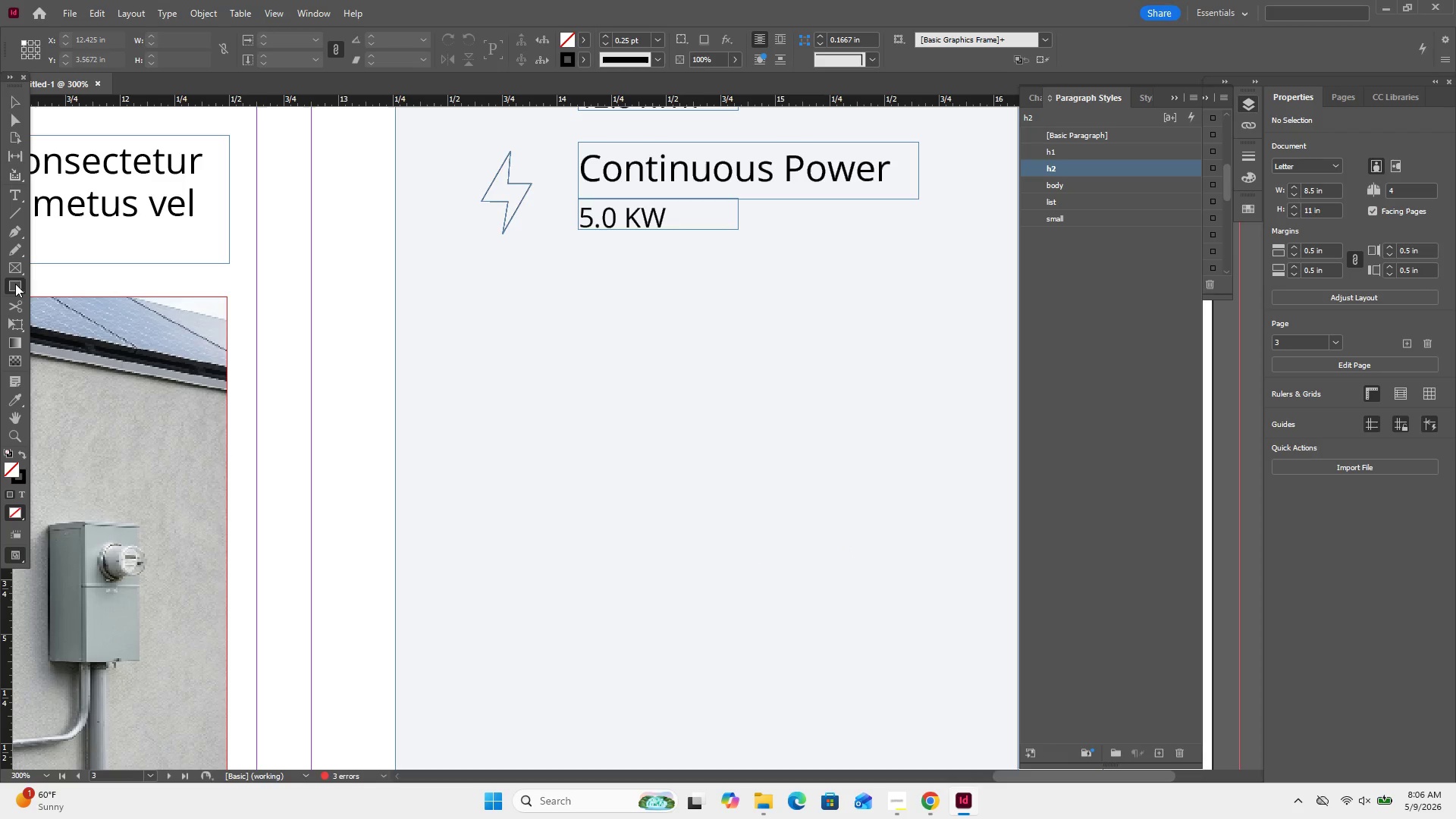 
right_click([16, 284])
 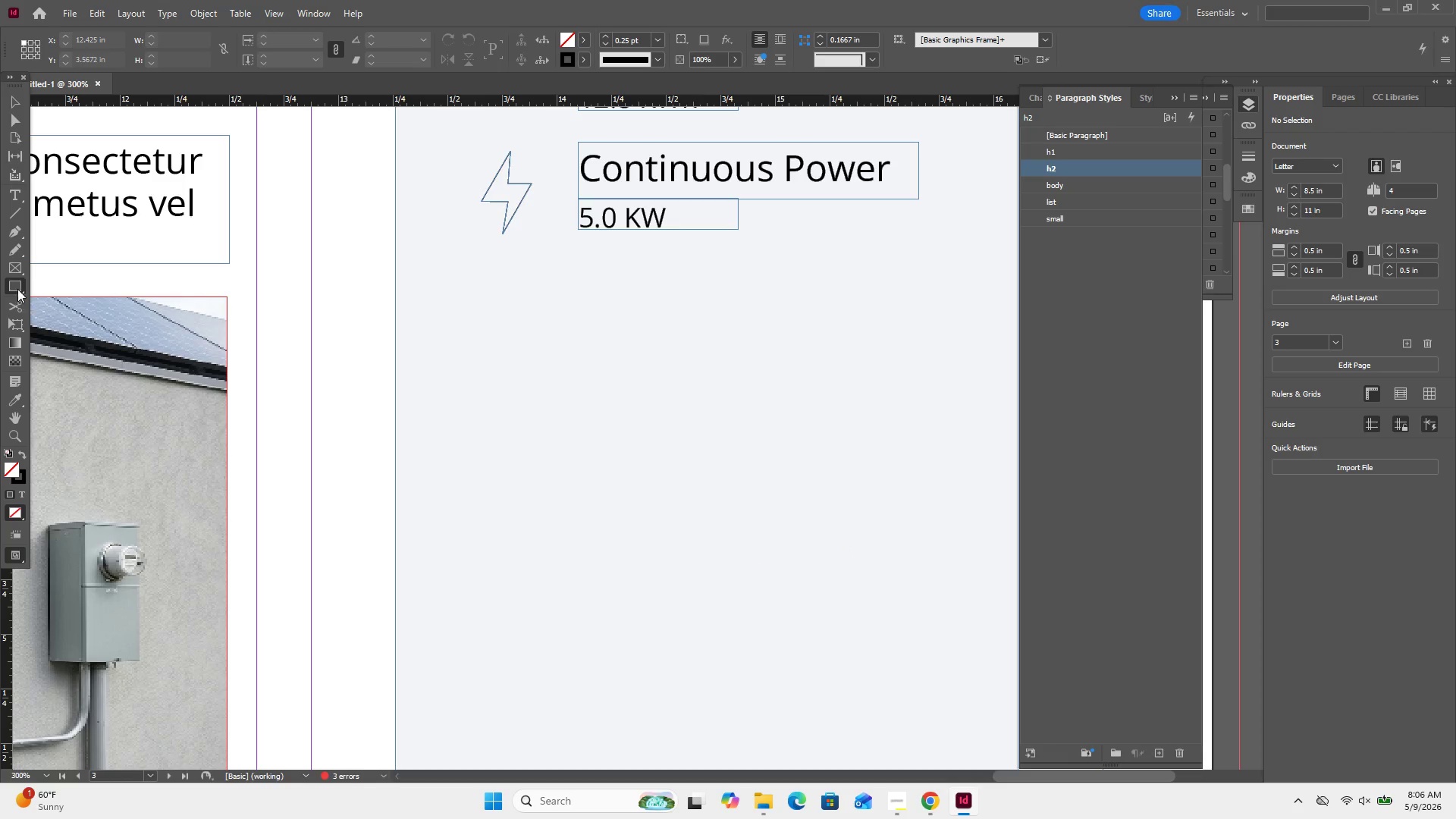 
left_click([16, 284])
 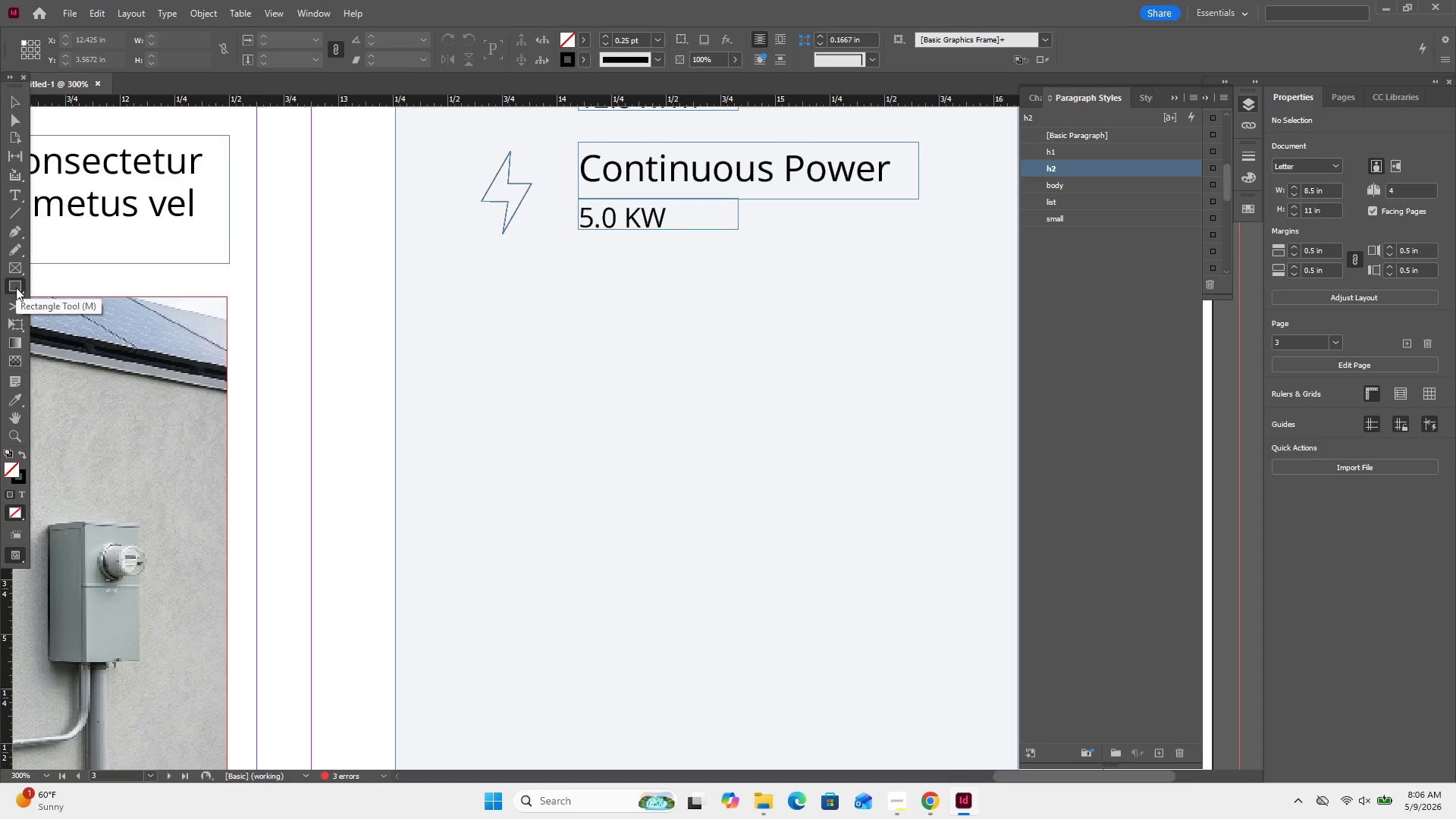 
right_click([17, 281])
 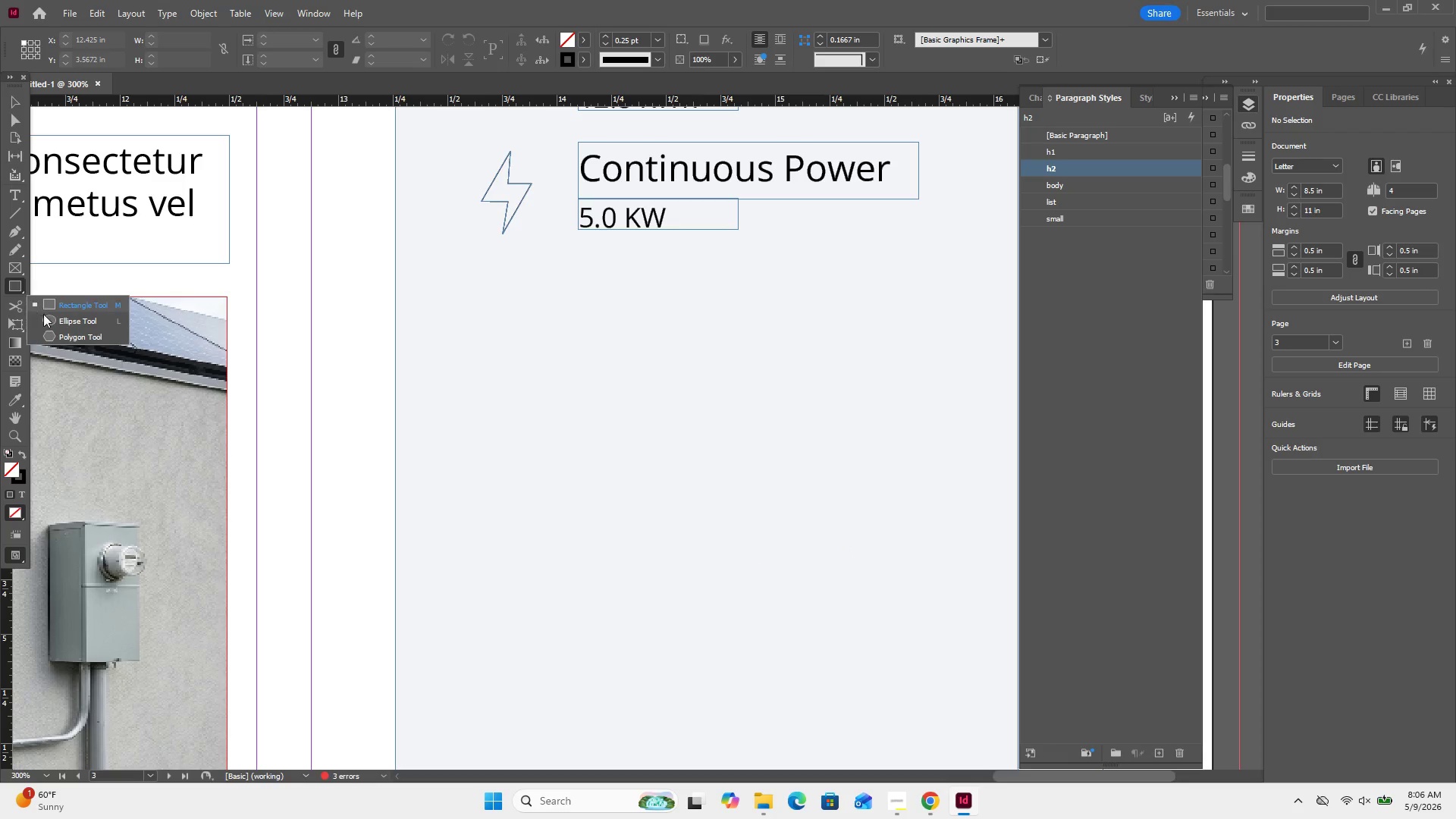 
left_click([48, 320])
 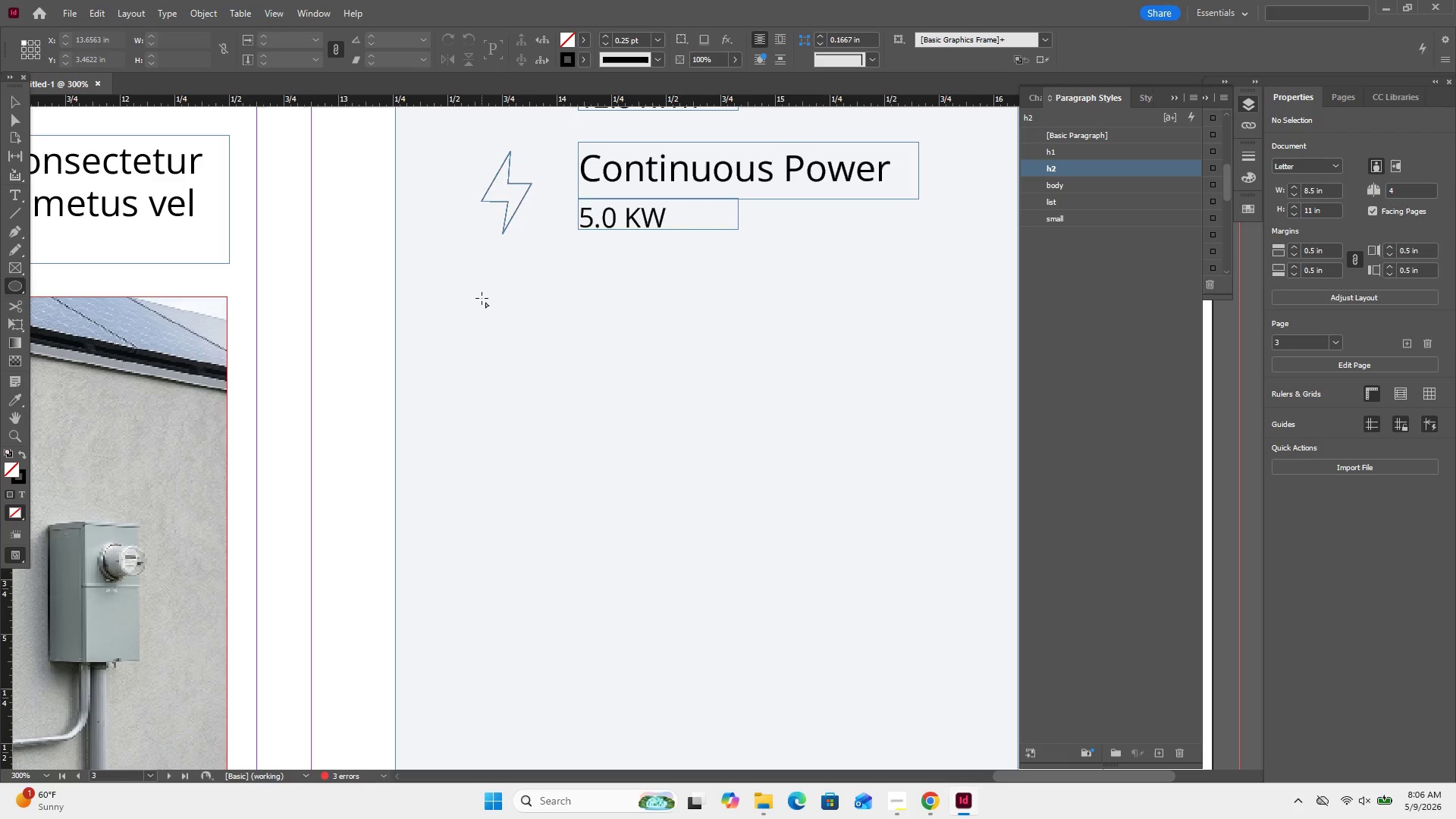 
hold_key(key=ShiftLeft, duration=1.86)
left_click_drag(start_coordinate=[482, 298], to_coordinate=[566, 384])
 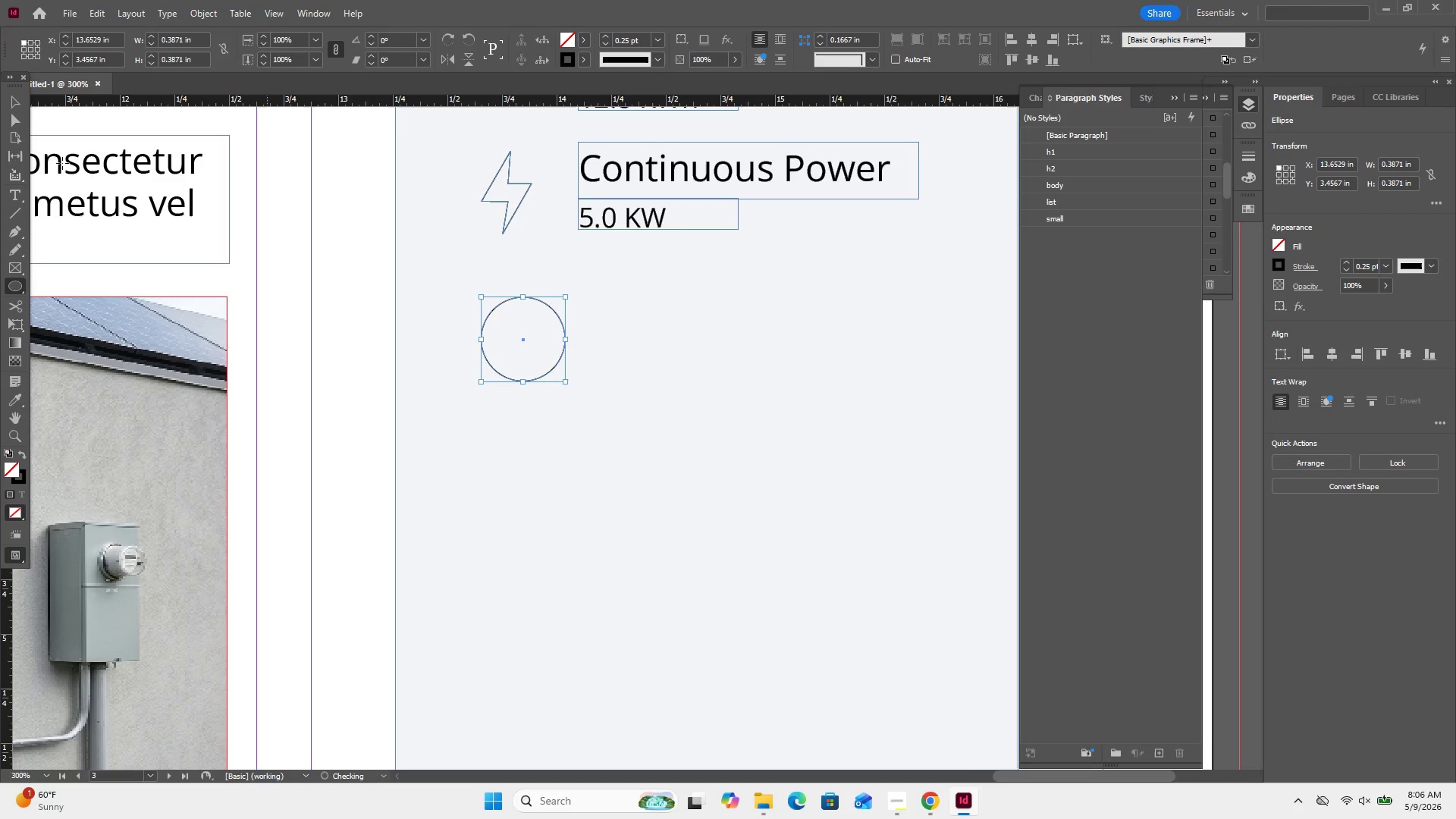 
hold_key(key=ShiftLeft, duration=1.06)
 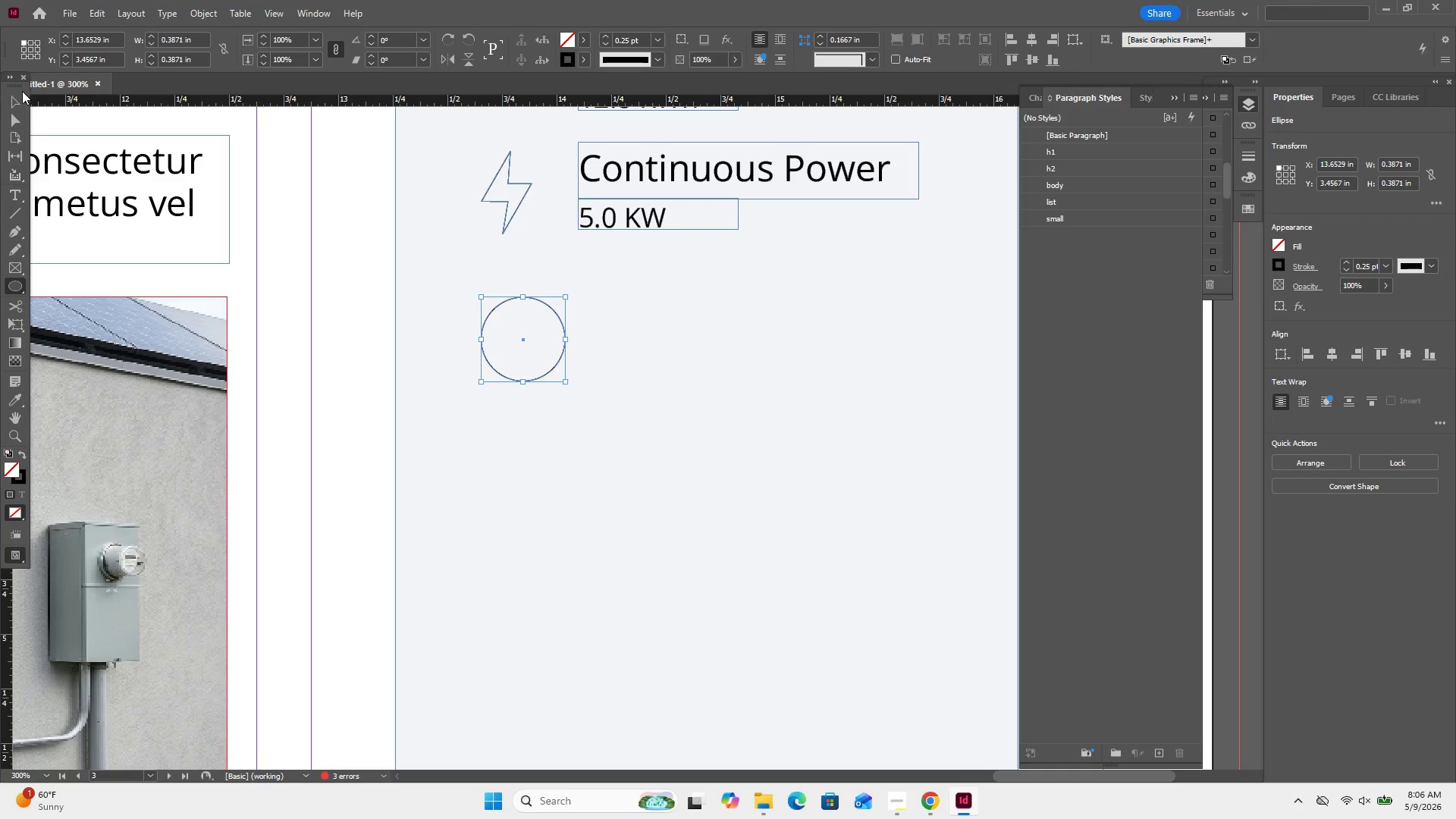 
left_click([14, 98])
 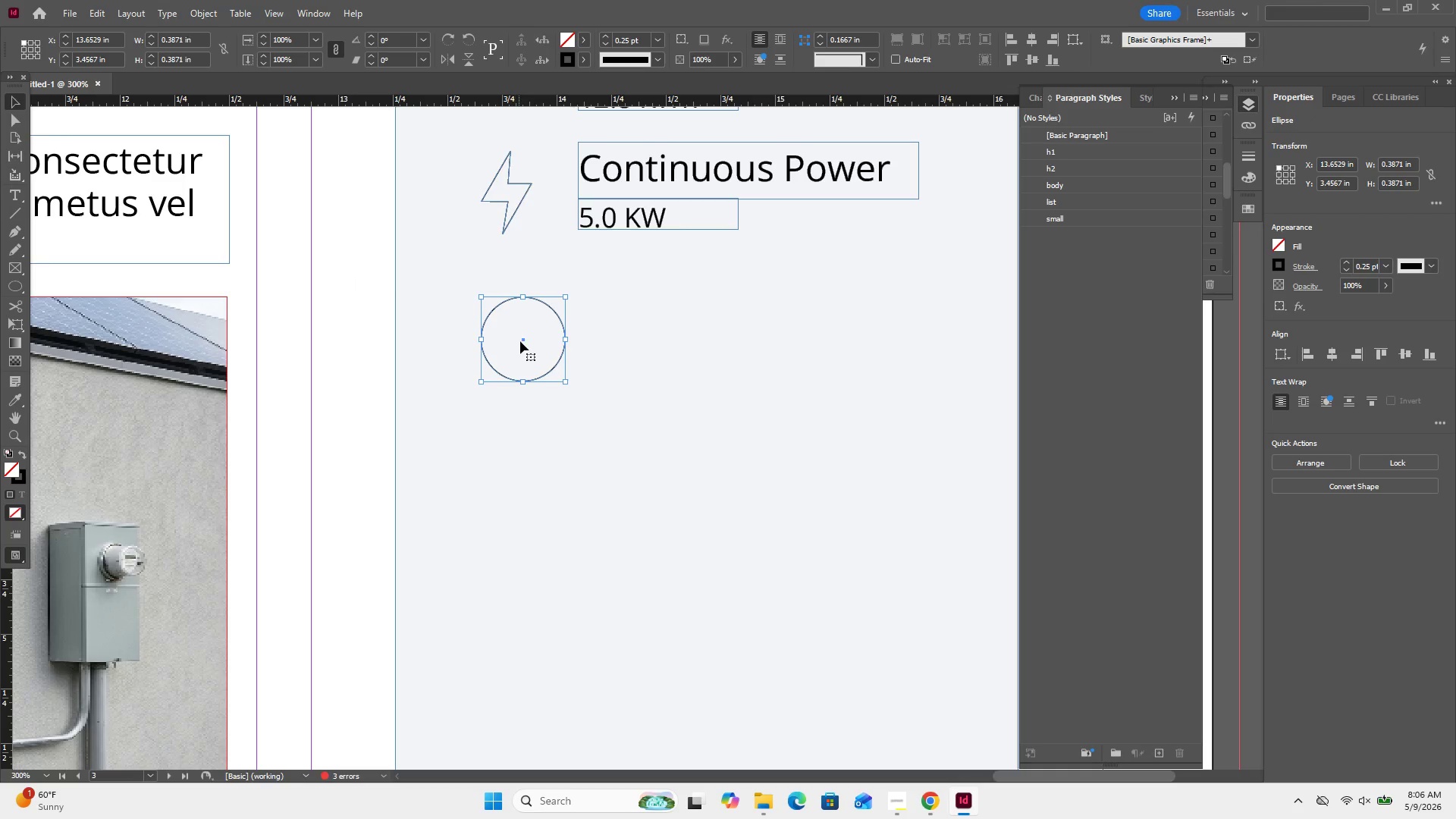 
left_click_drag(start_coordinate=[524, 339], to_coordinate=[509, 348])
 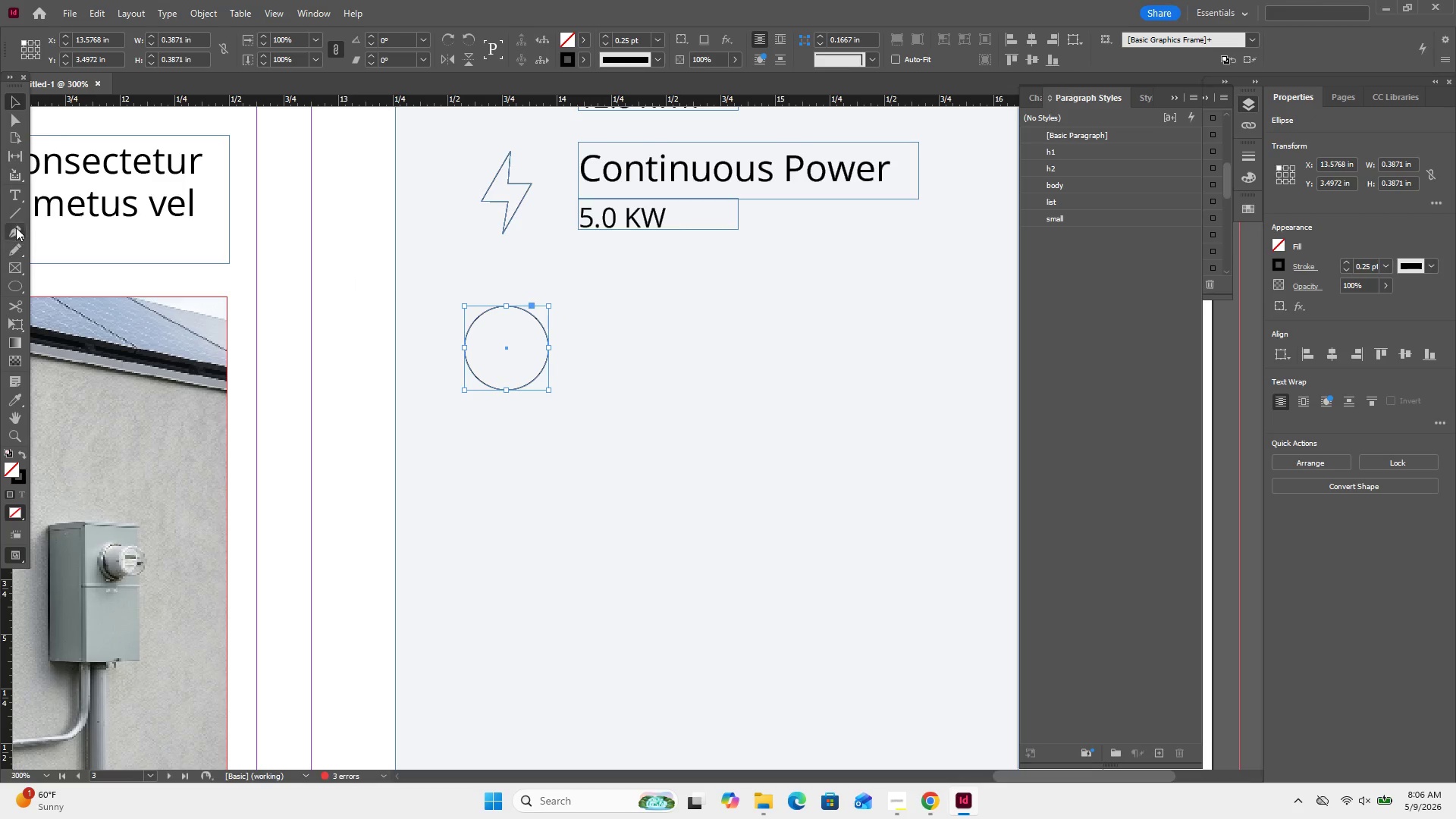 
left_click([19, 216])
 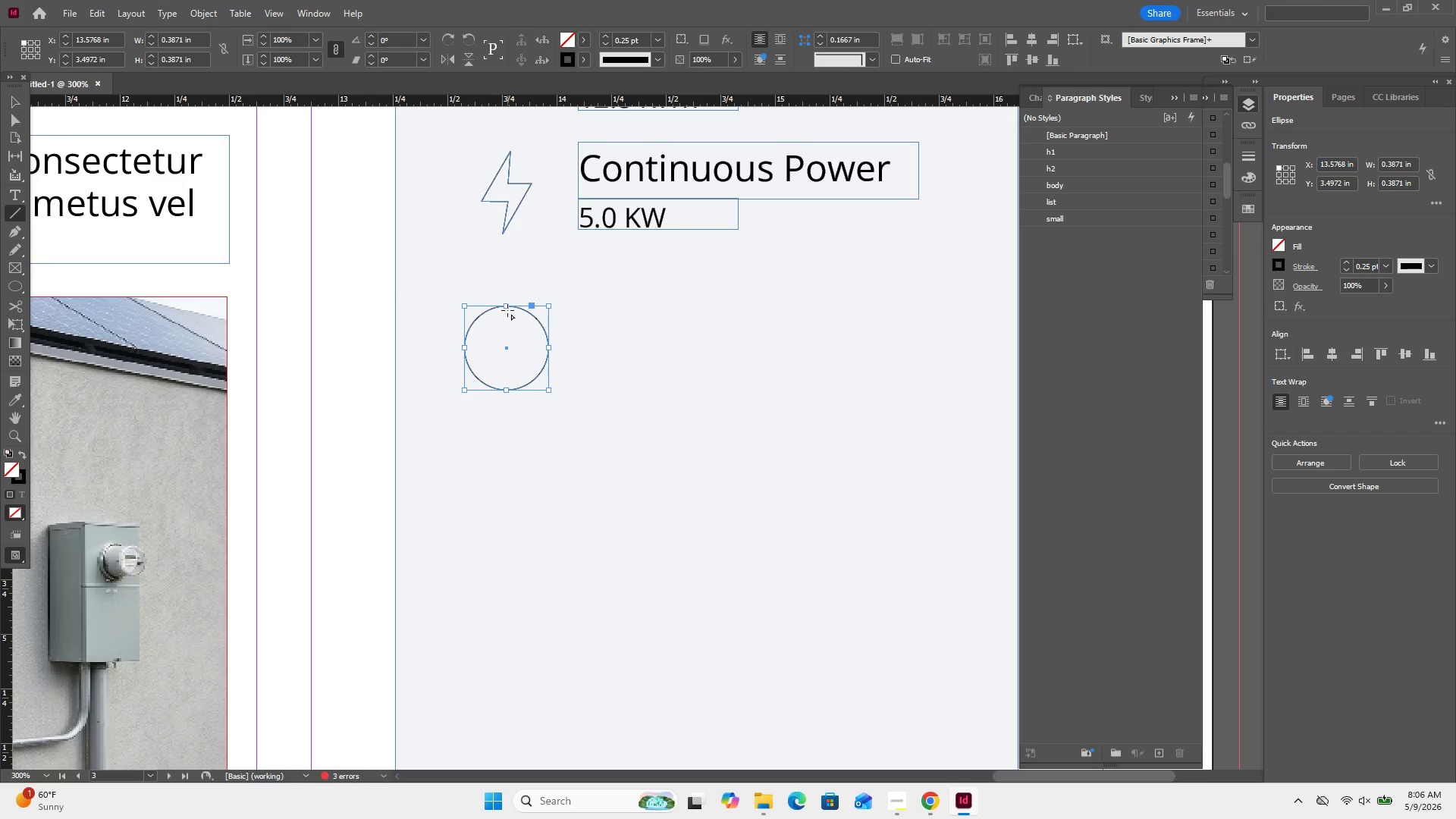 
left_click_drag(start_coordinate=[506, 309], to_coordinate=[508, 350])
 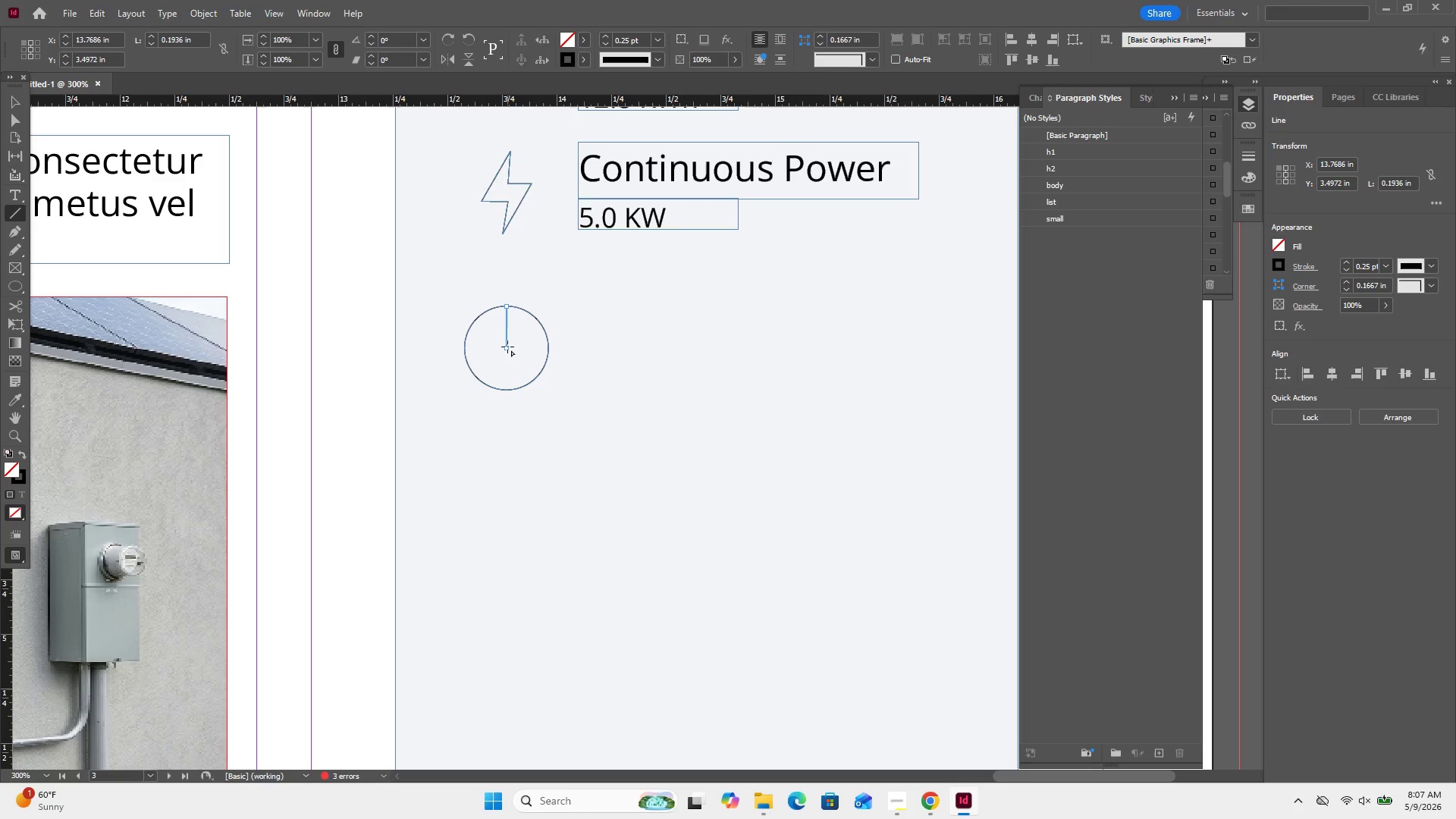 
left_click_drag(start_coordinate=[507, 347], to_coordinate=[548, 348])
 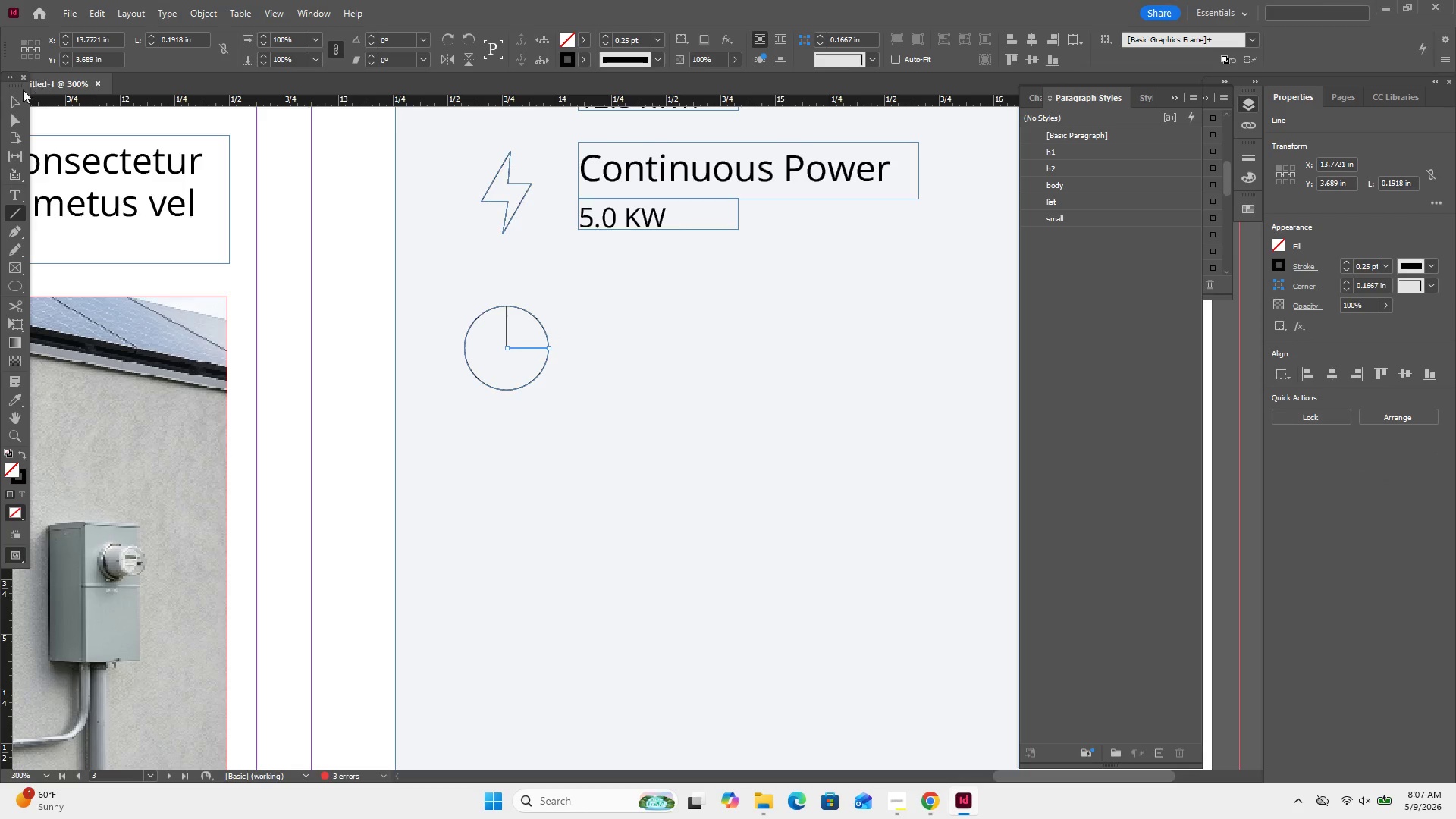 
left_click([21, 96])
 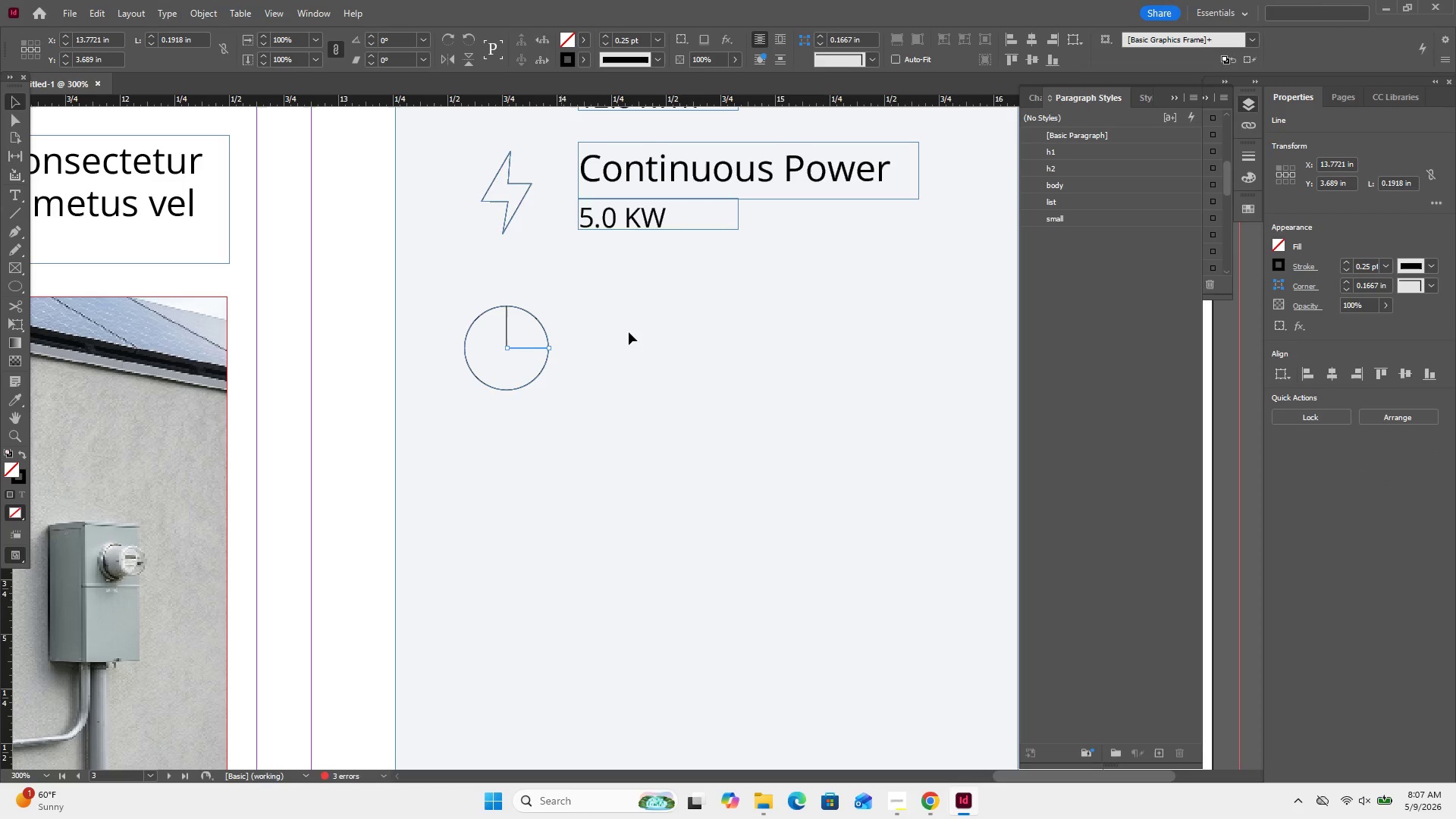 
left_click([632, 331])
 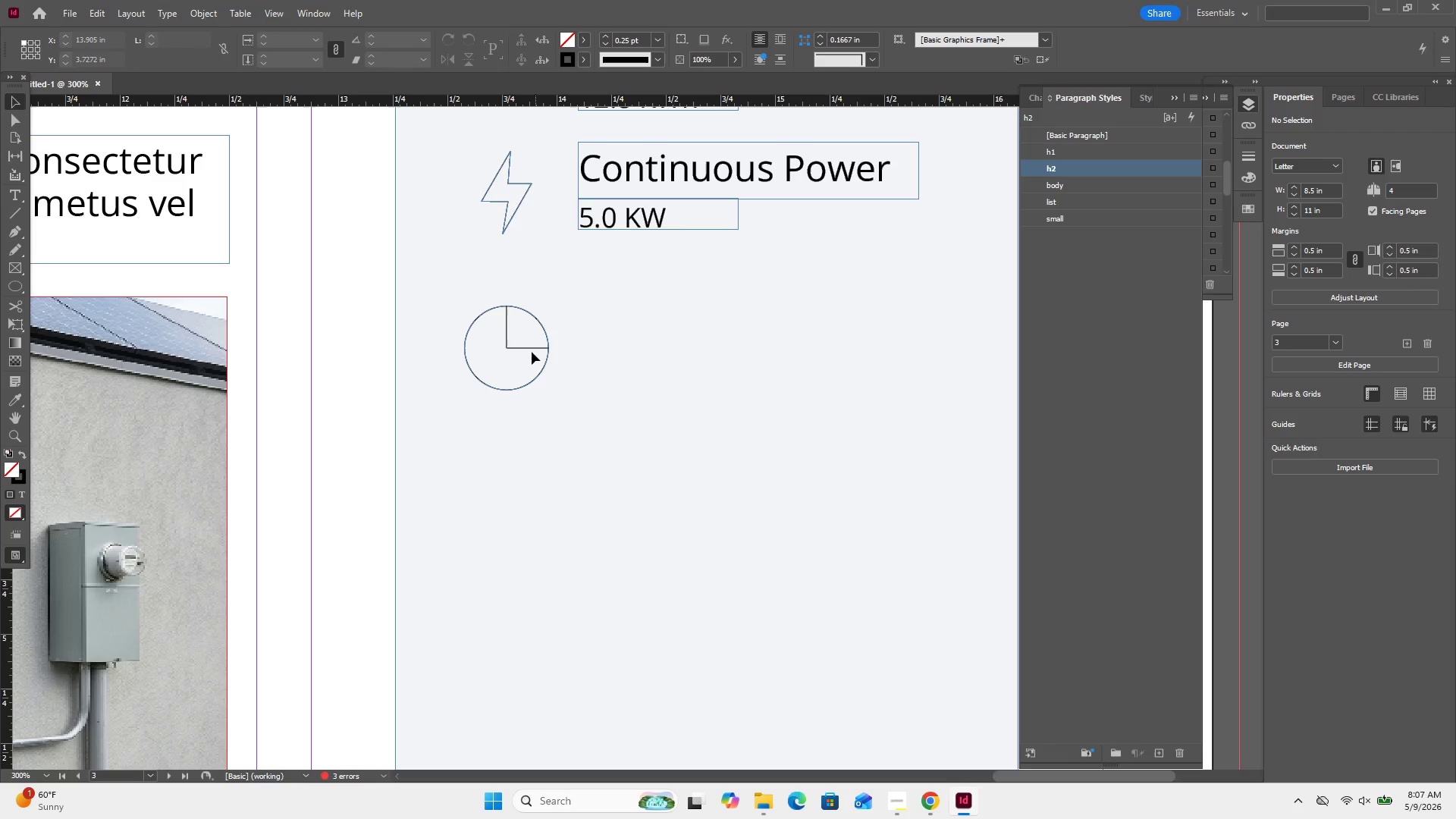 
left_click([534, 347])
 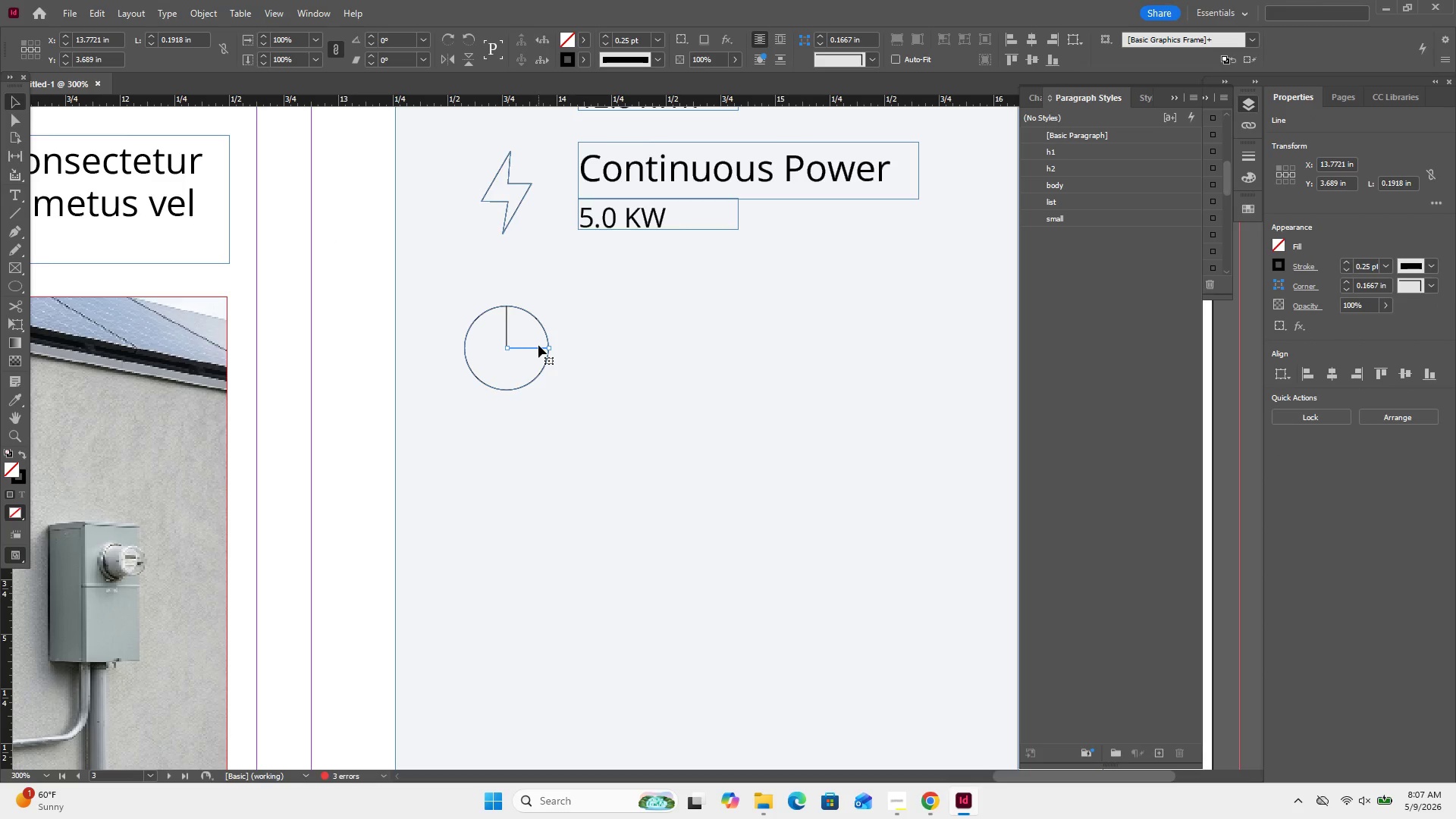 
wait(7.47)
 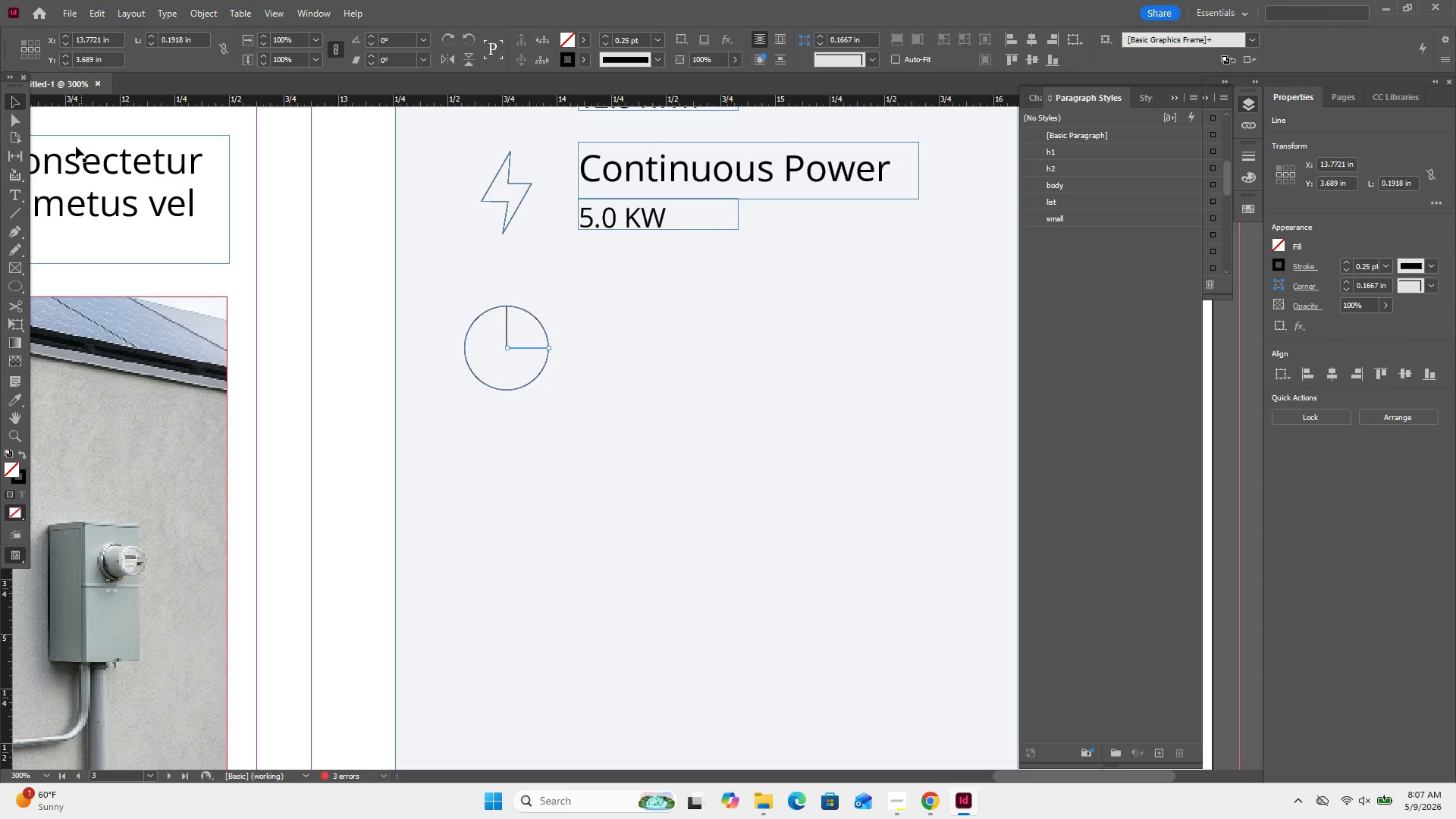 
left_click([538, 347])
 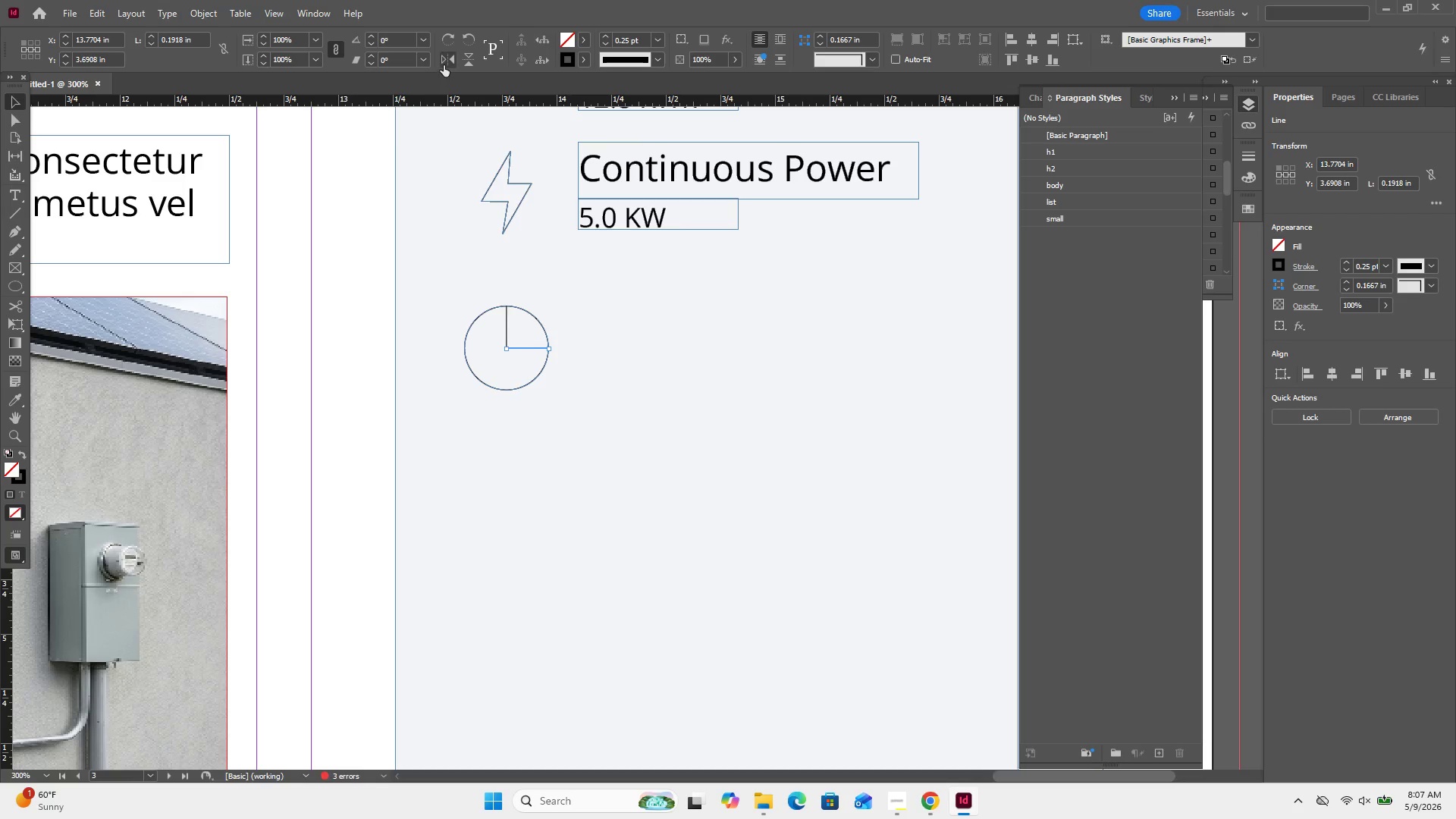 
wait(5.98)
 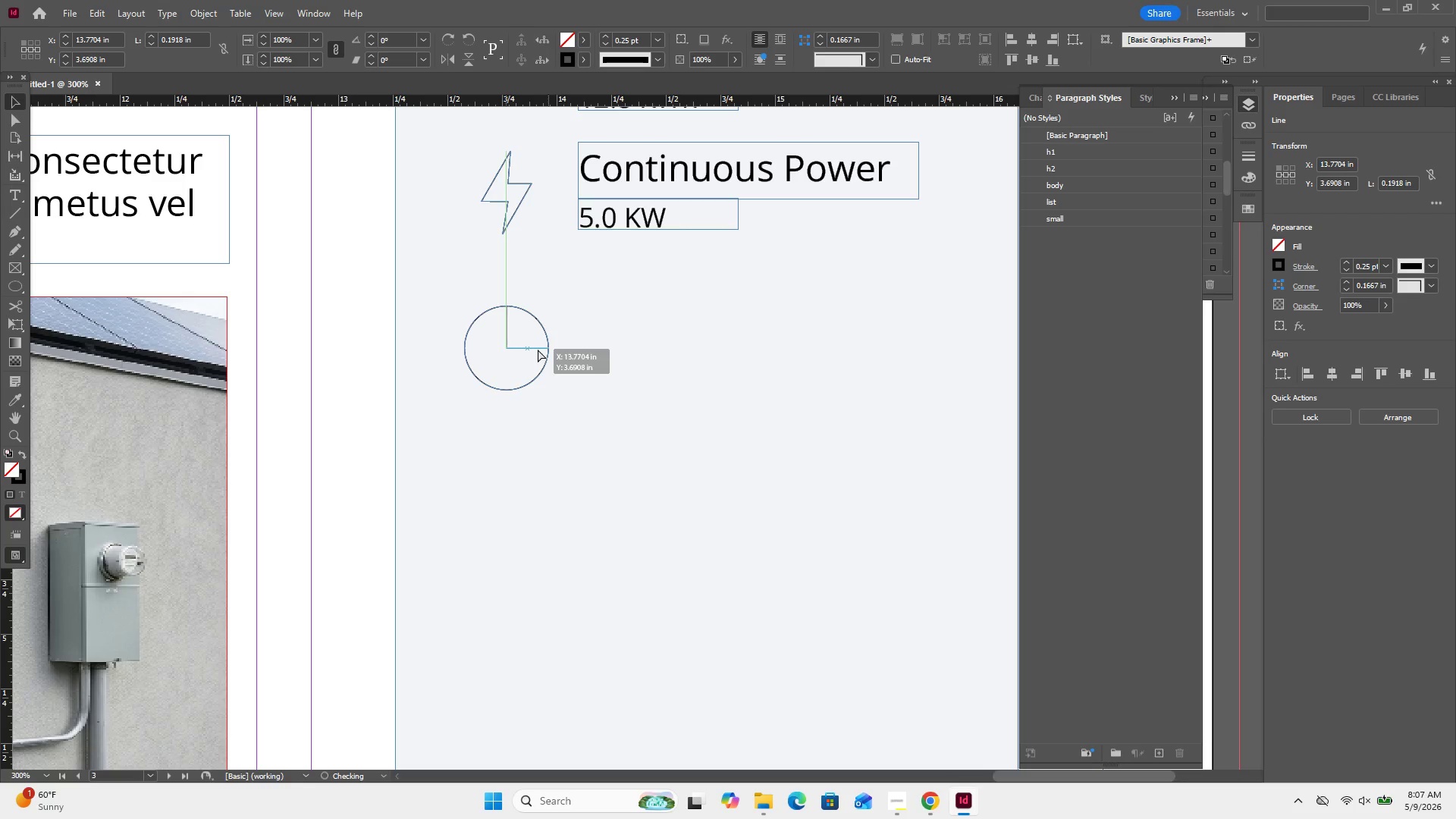 
double_click([395, 42])
 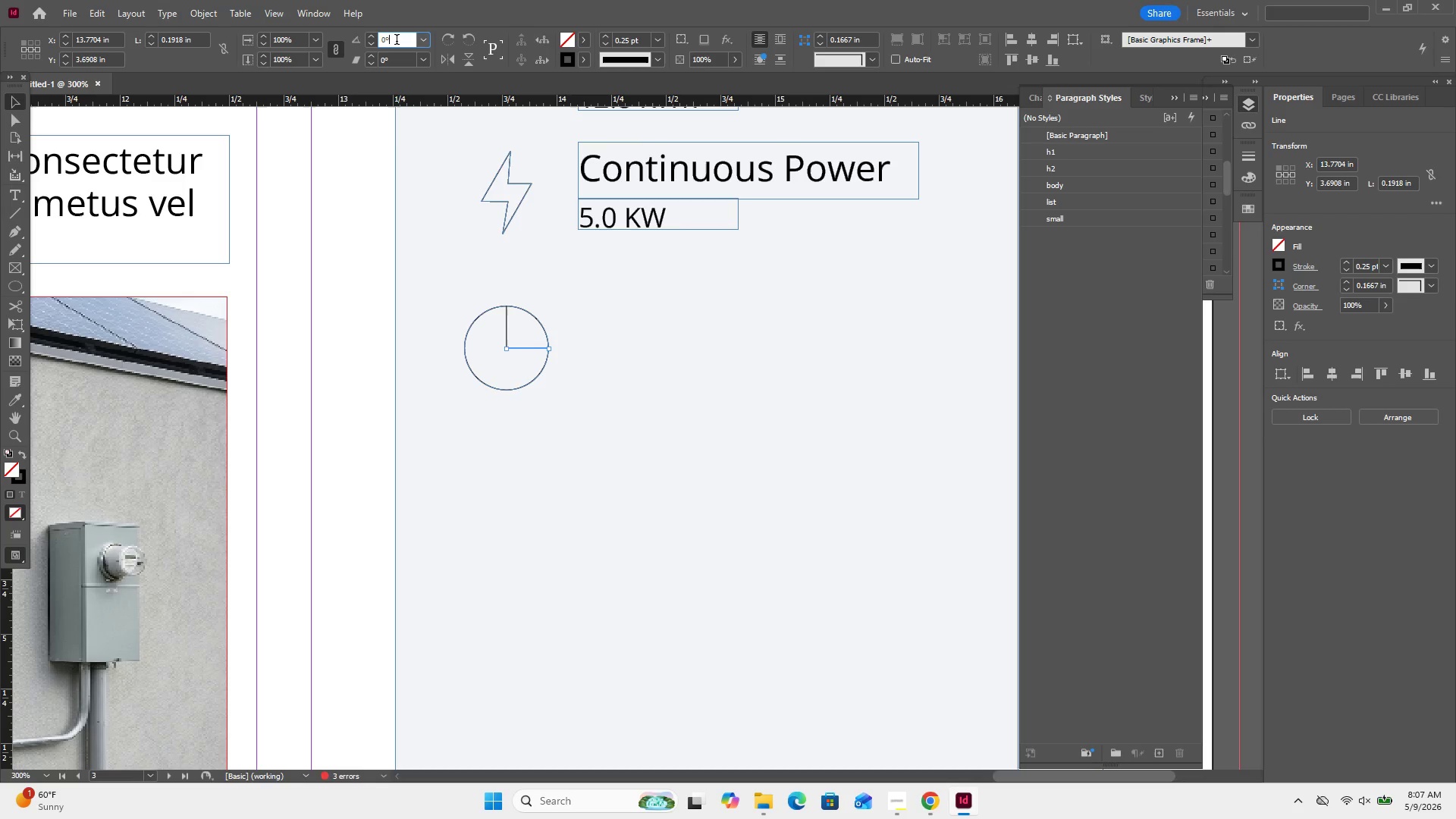 
key(Backspace)
 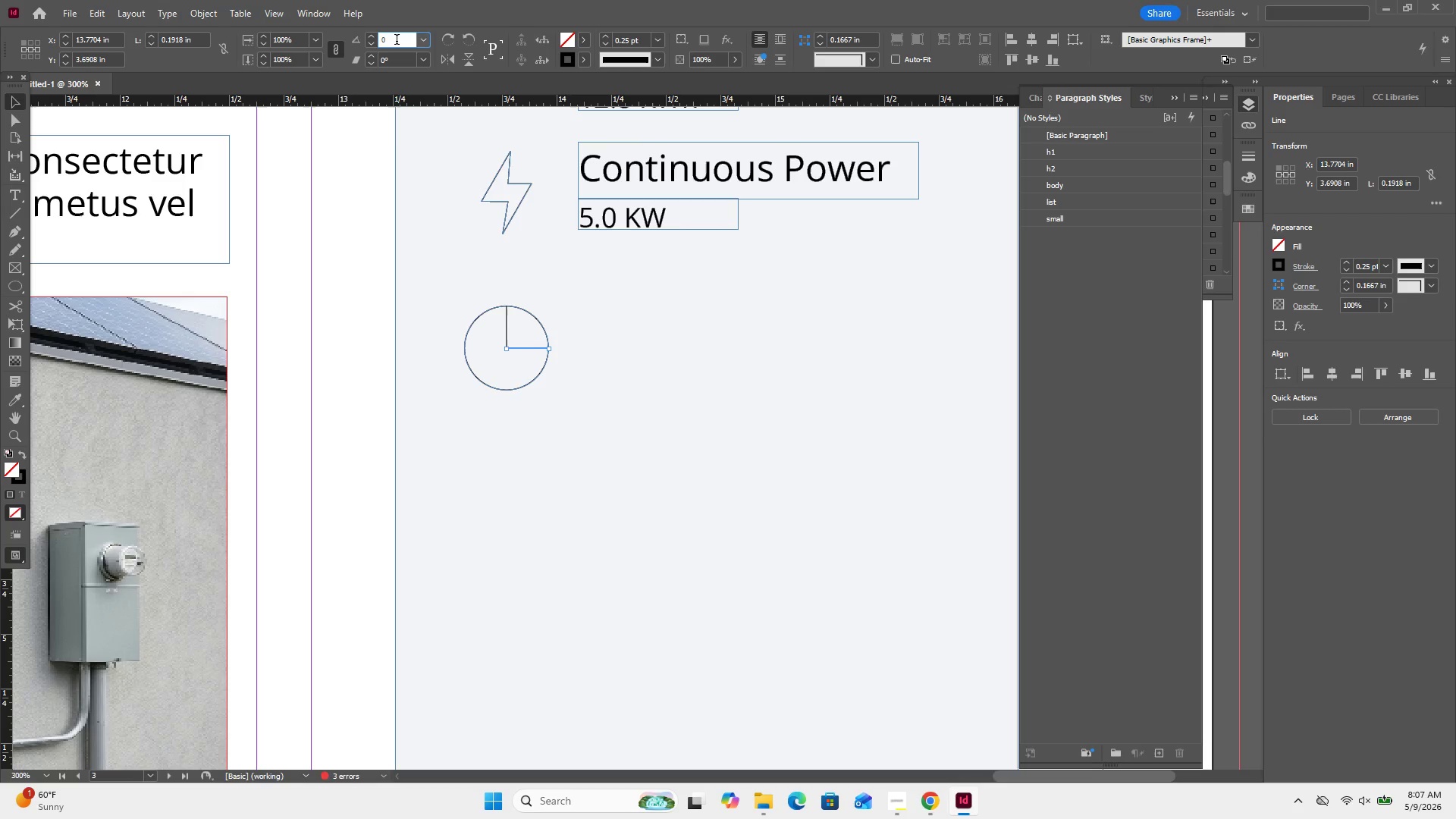 
key(Backspace)
 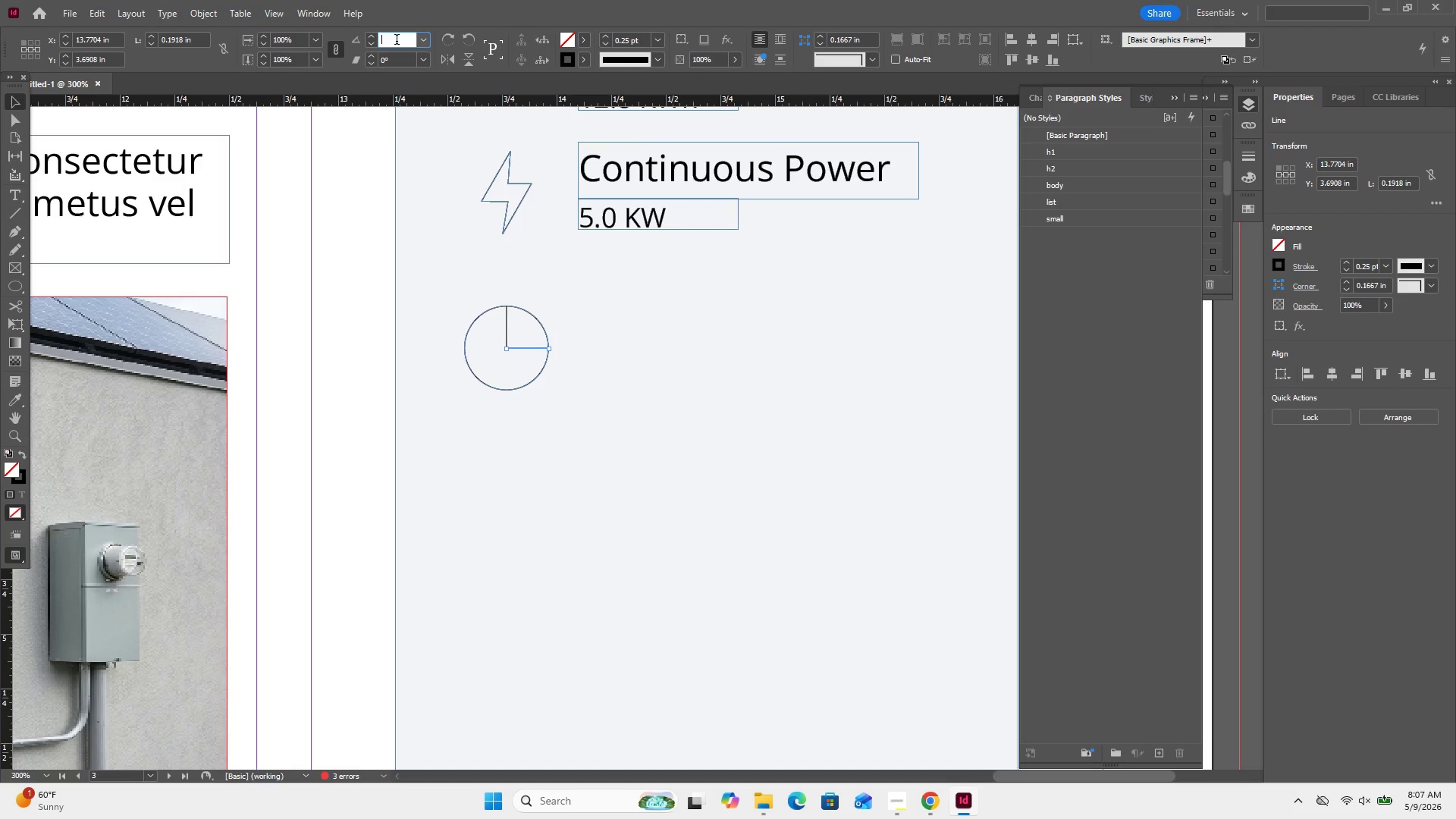 
key(Backspace)
 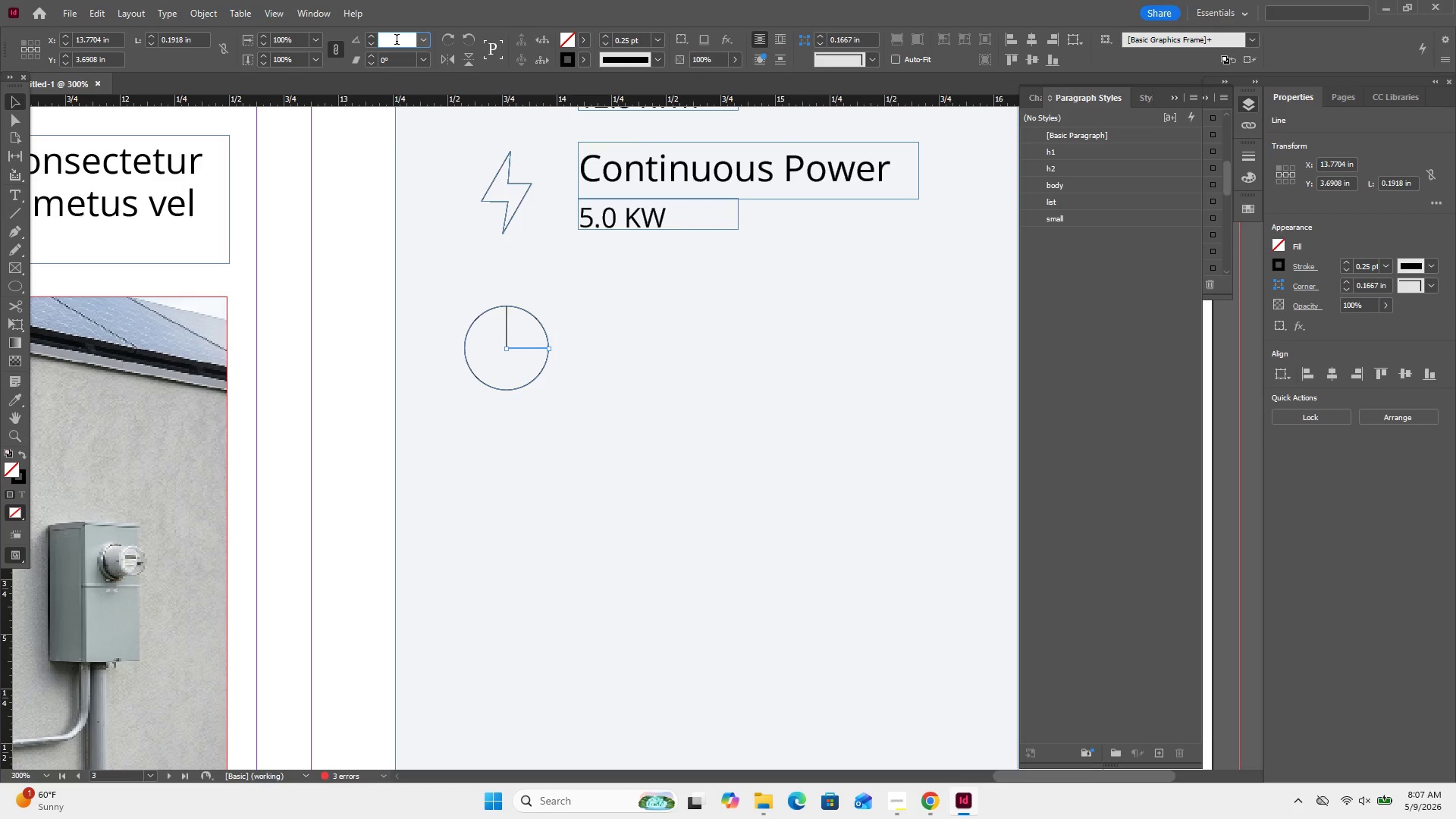 
key(Numpad2)
 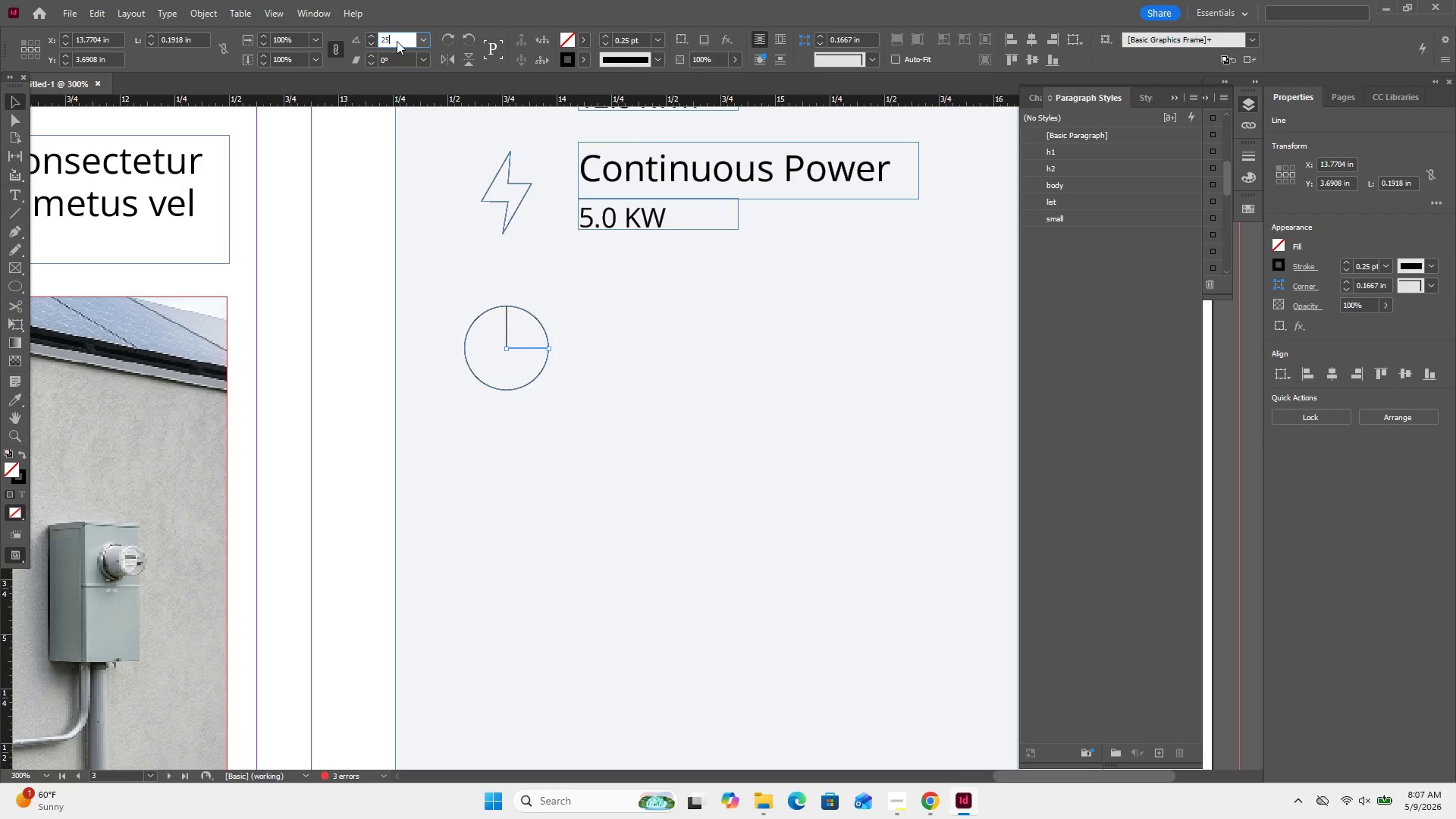 
key(Numpad5)
 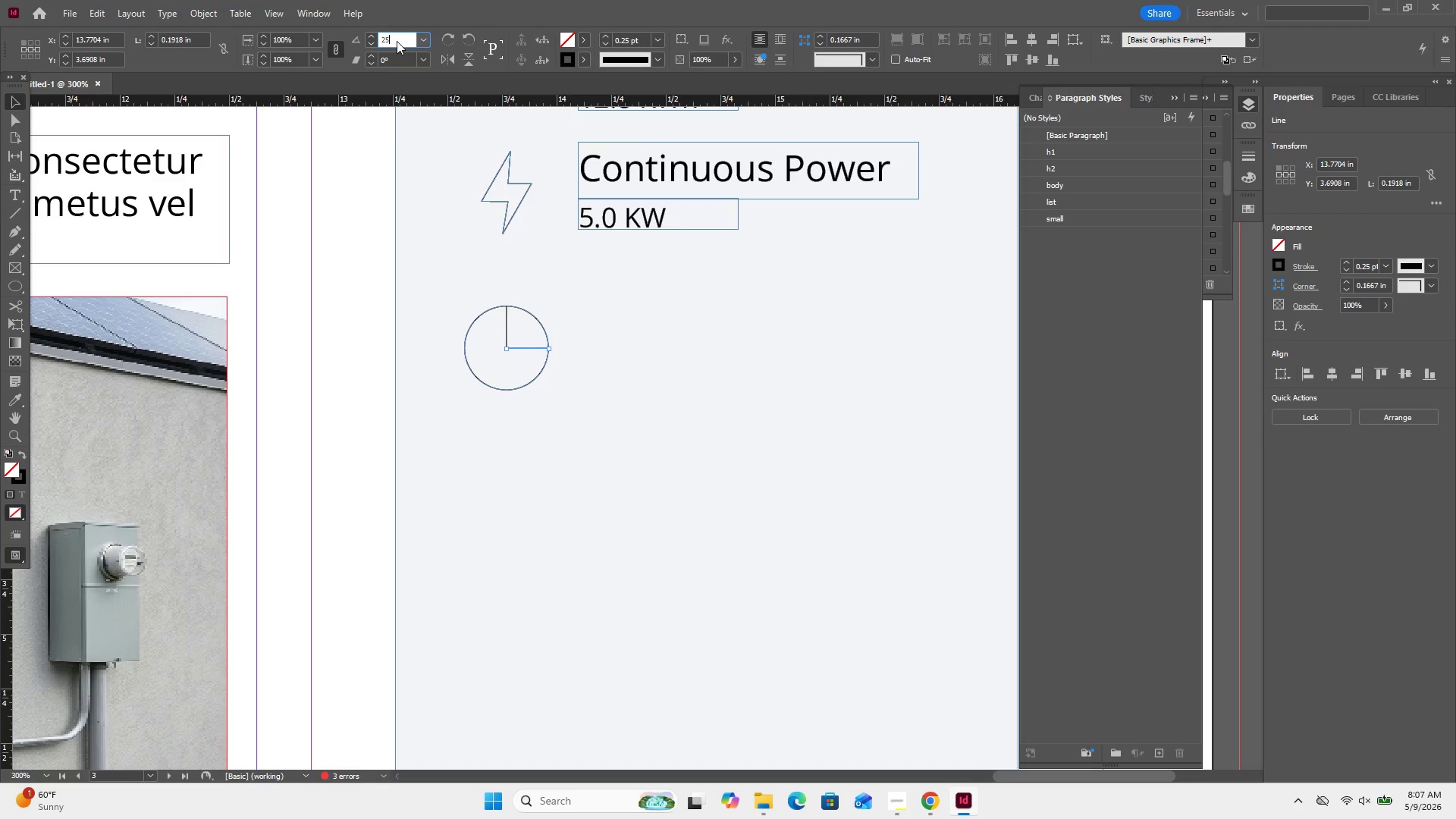 
key(Enter)
 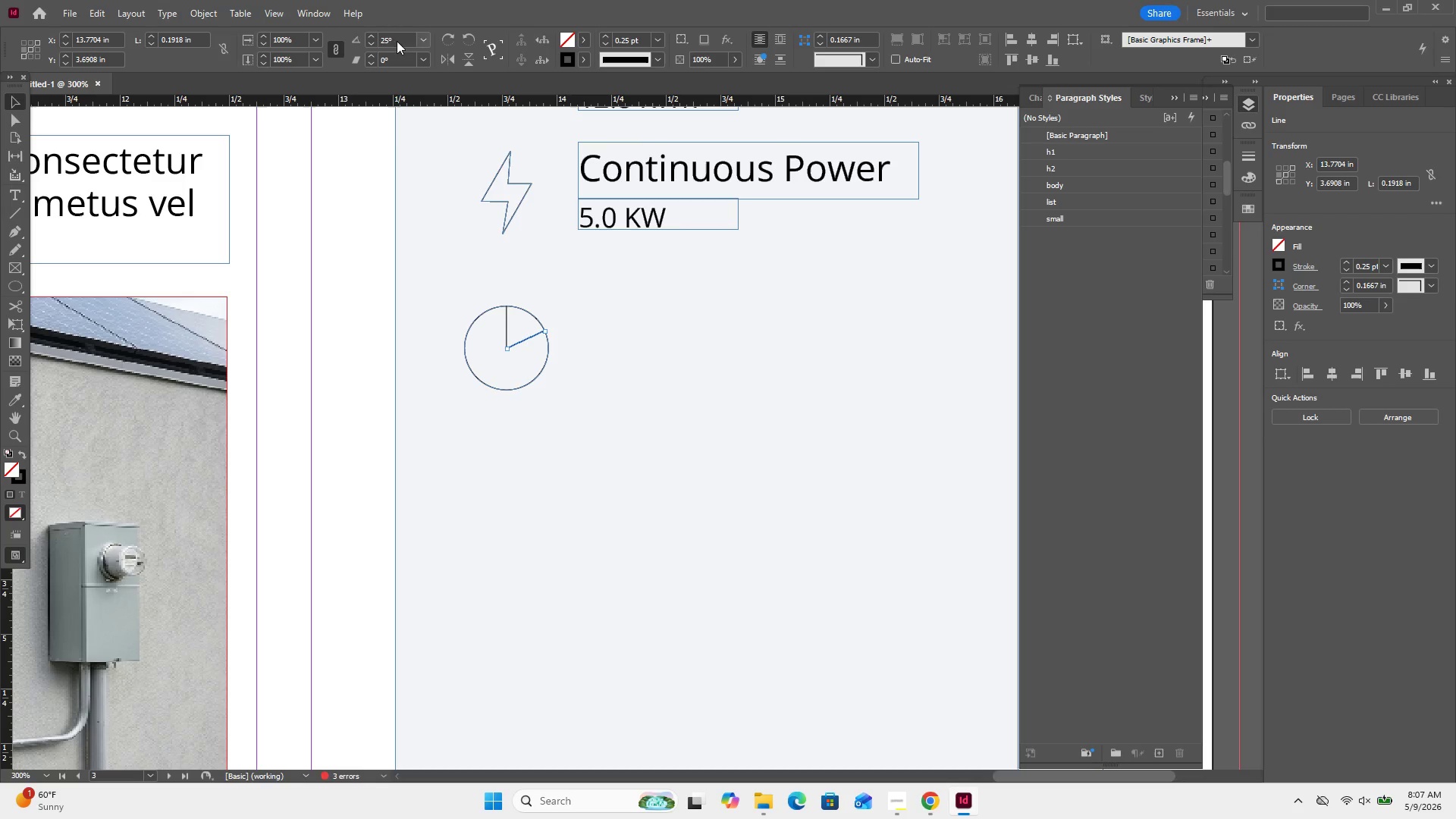 
triple_click([397, 40])
 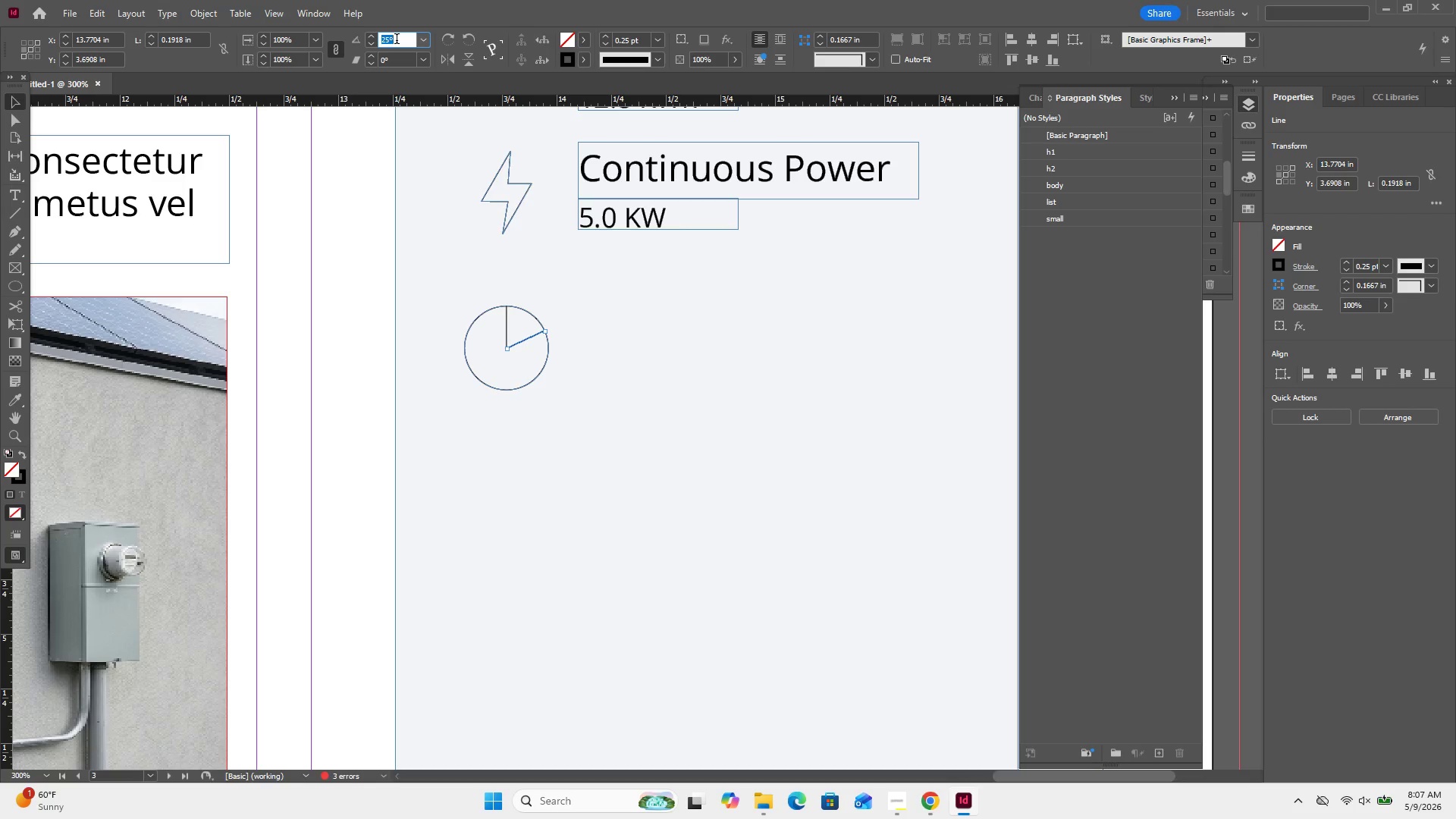 
key(NumpadSubtract)
 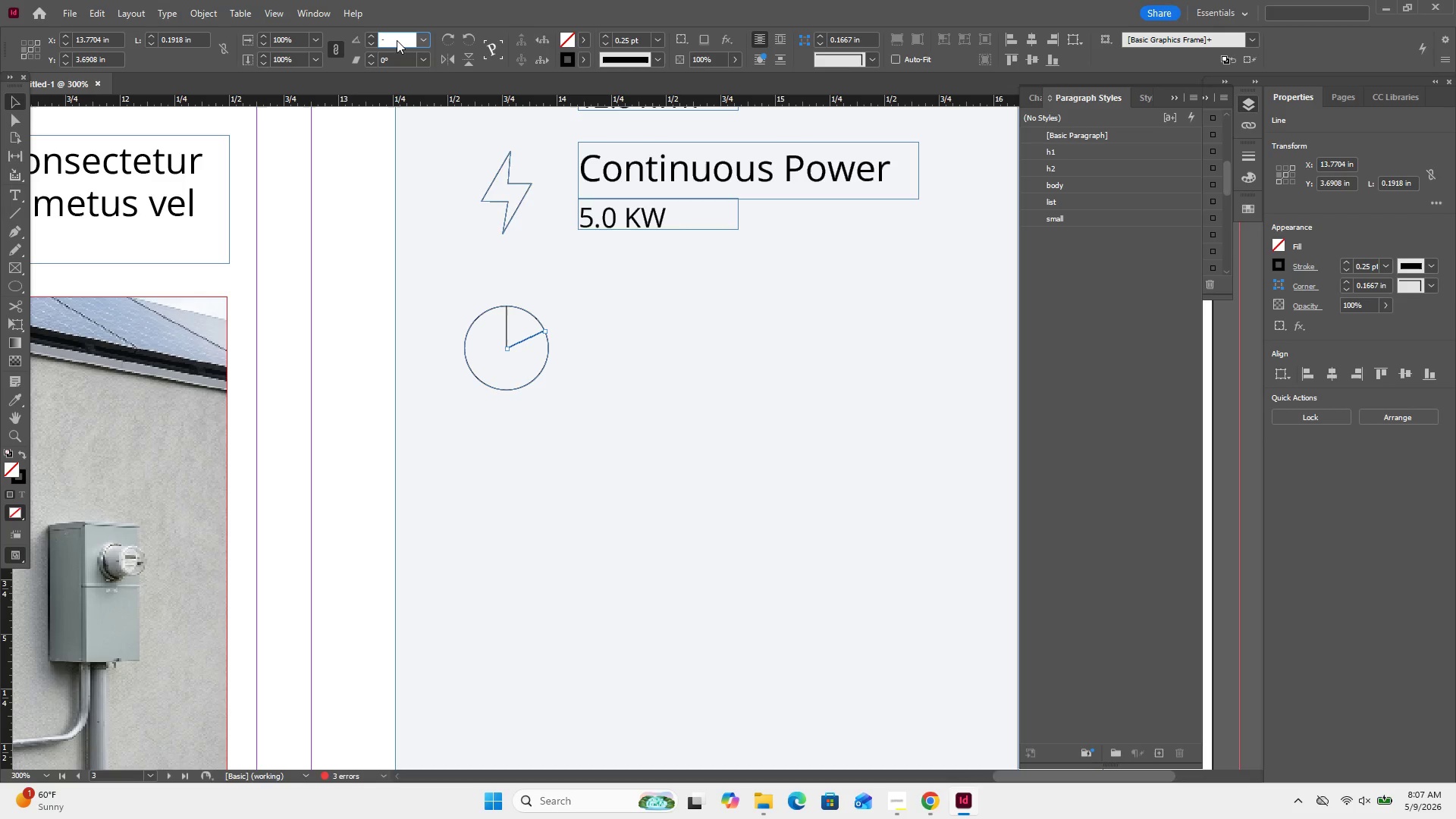 
key(Numpad2)
 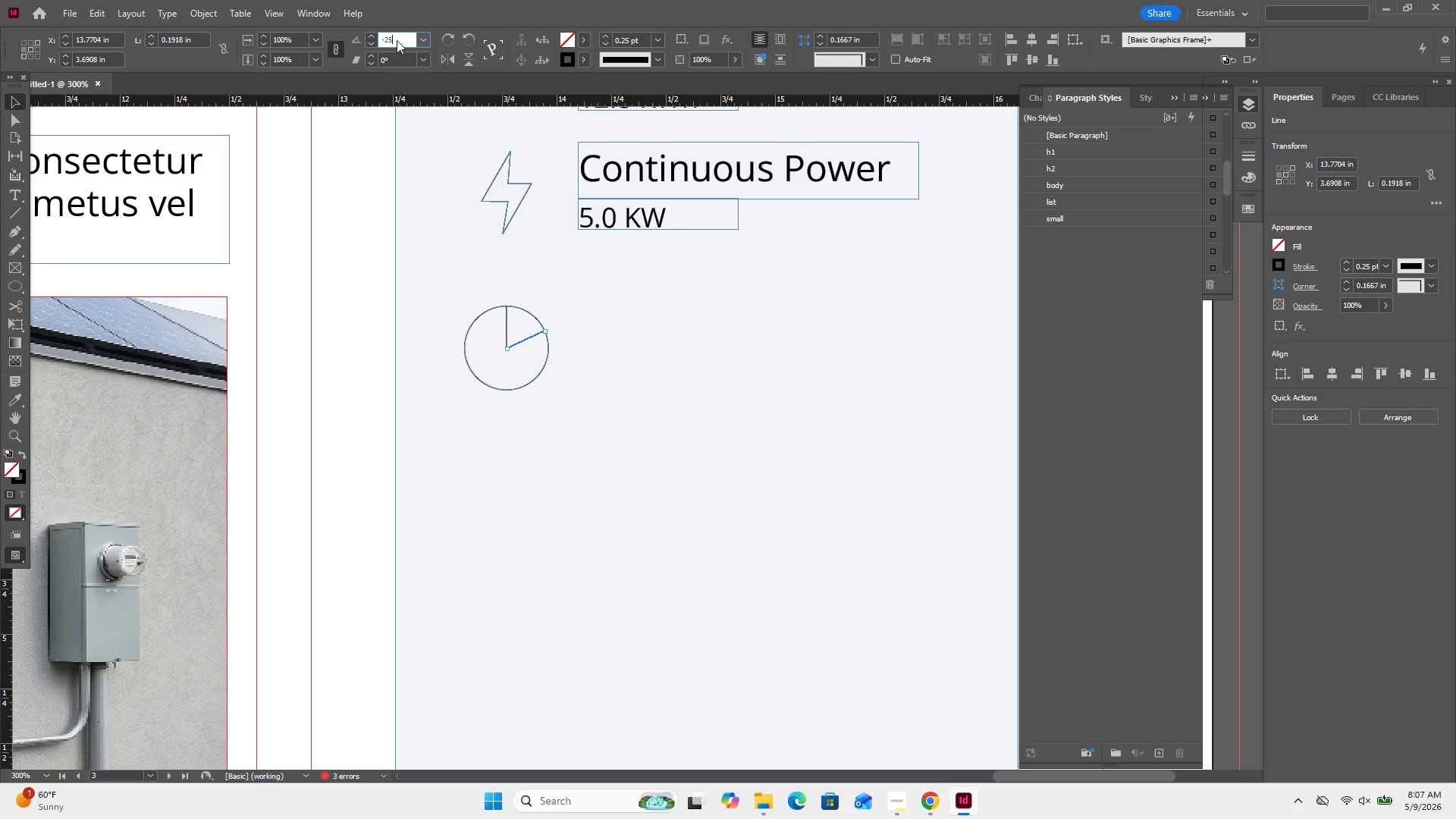 
key(Numpad5)
 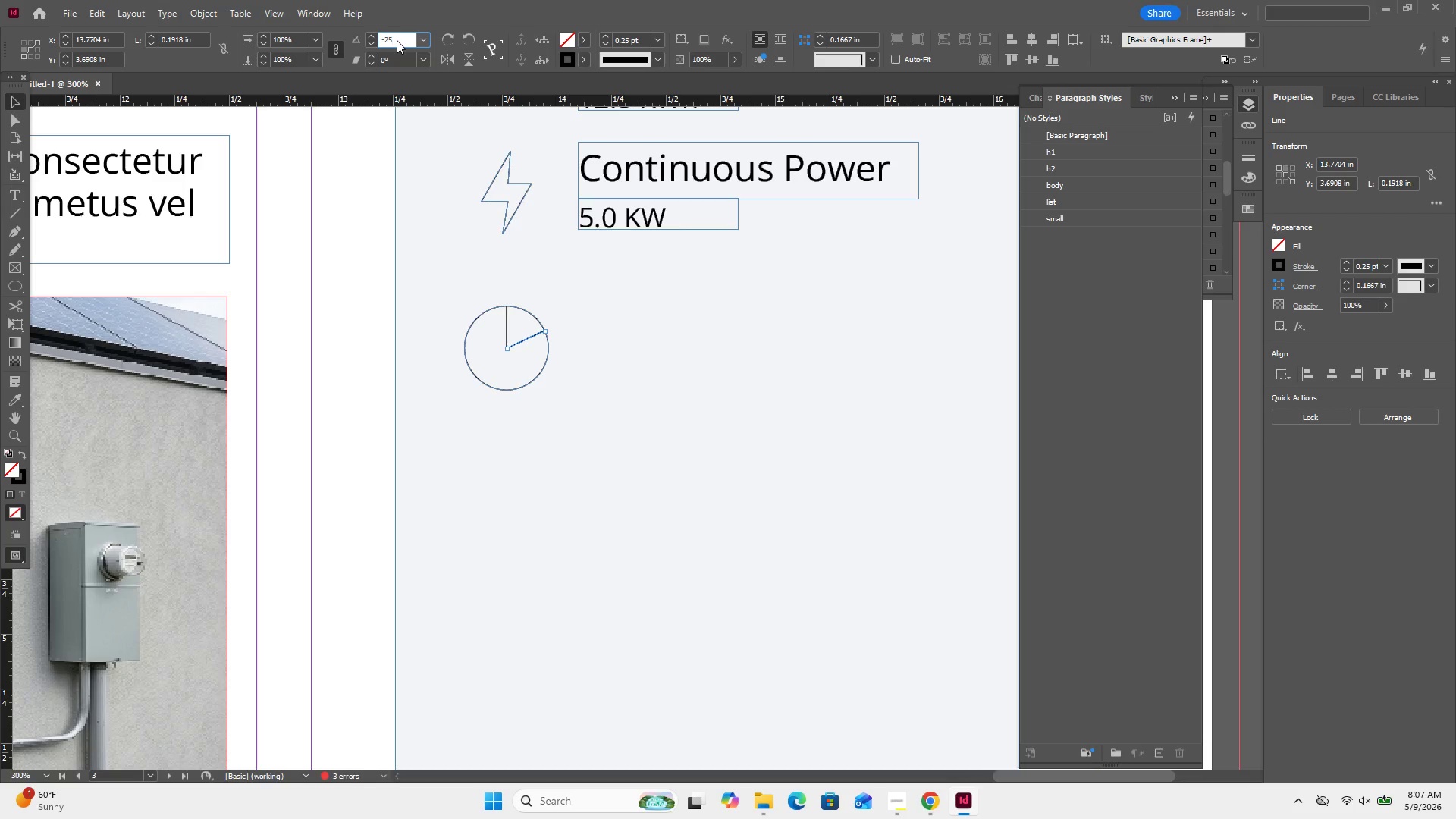 
key(Enter)
 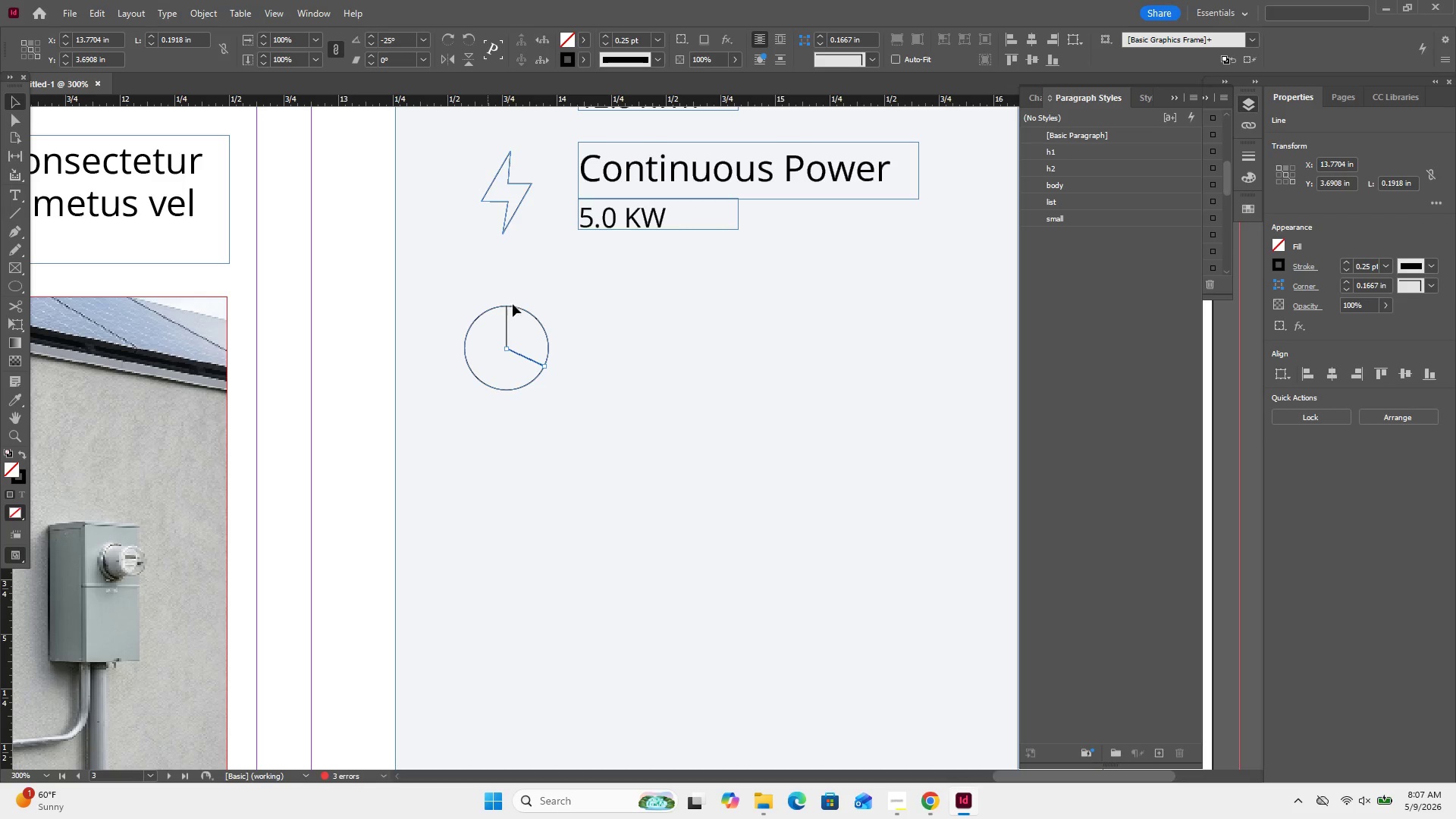 
left_click([742, 333])
 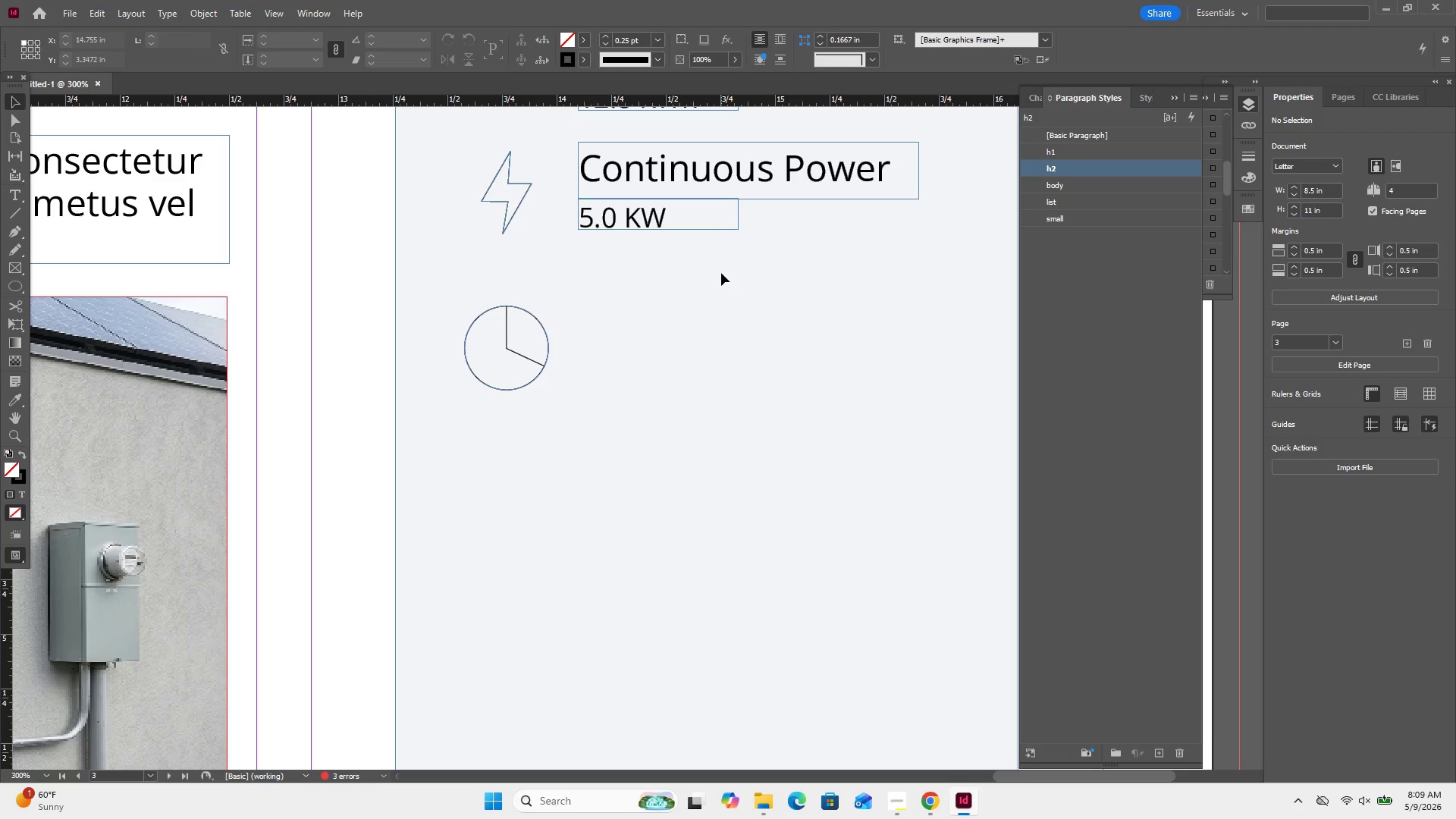 
wait(97.08)
 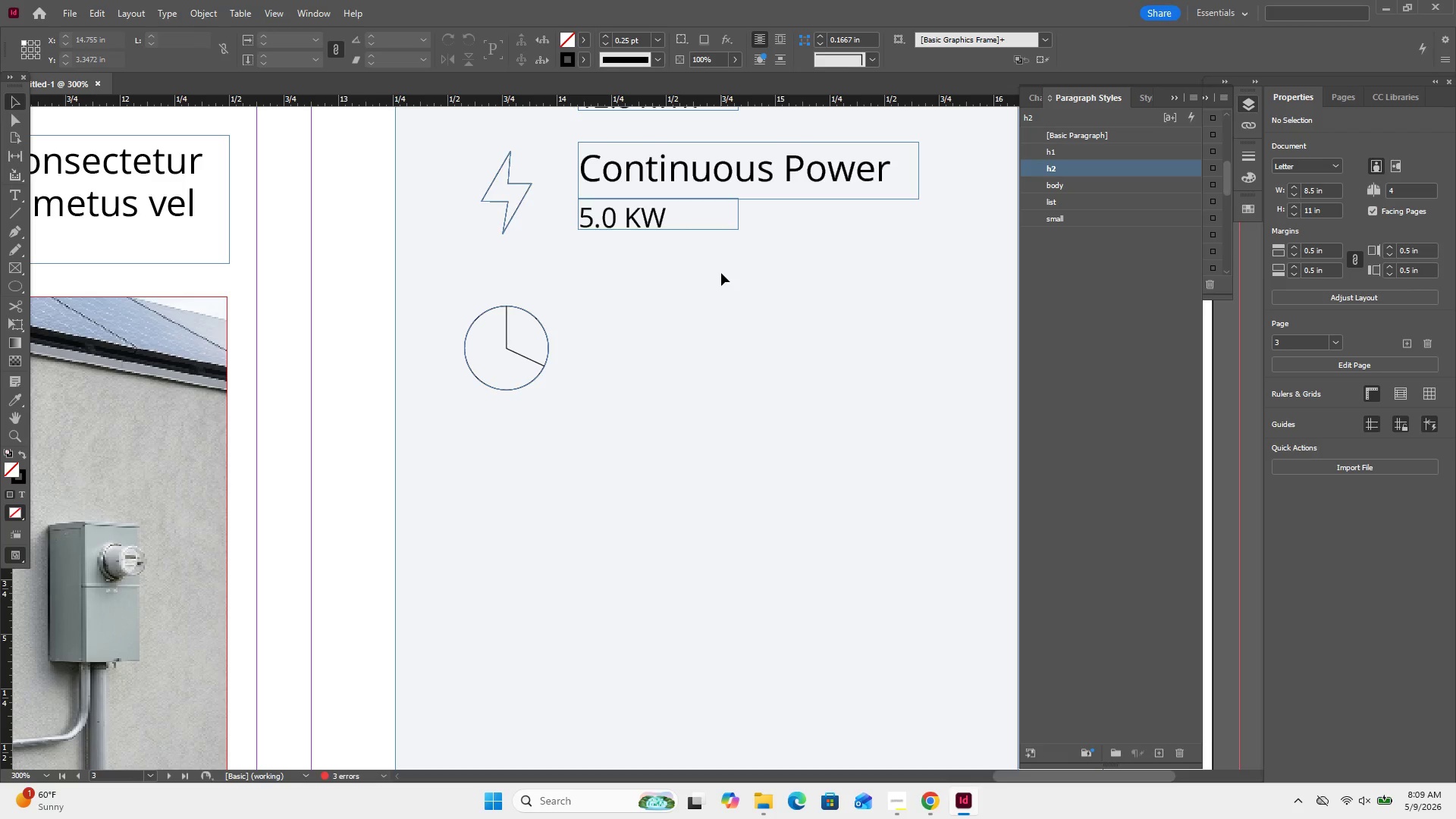 
left_click_drag(start_coordinate=[676, 253], to_coordinate=[626, 142])
 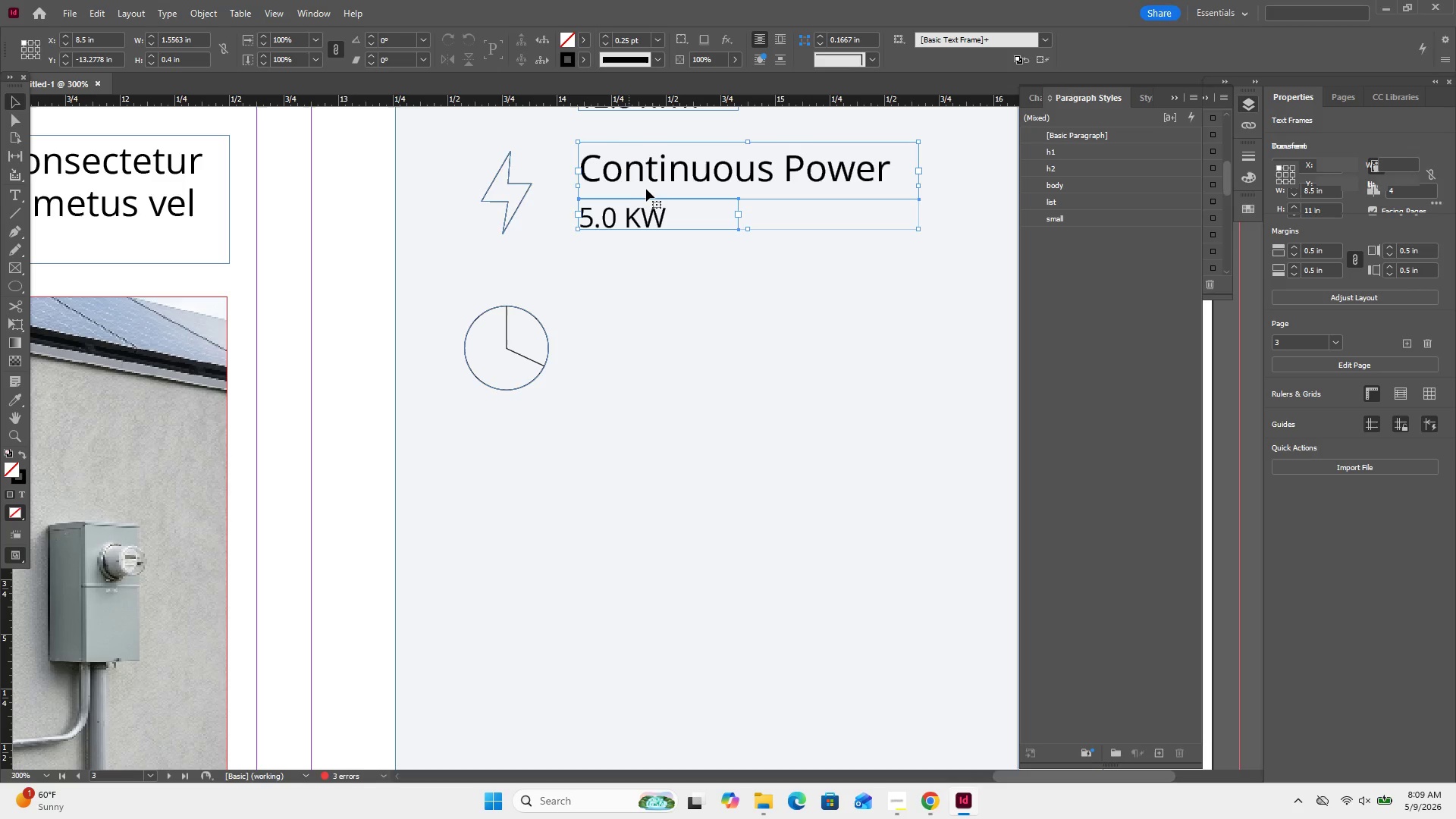 
left_click([648, 190])
 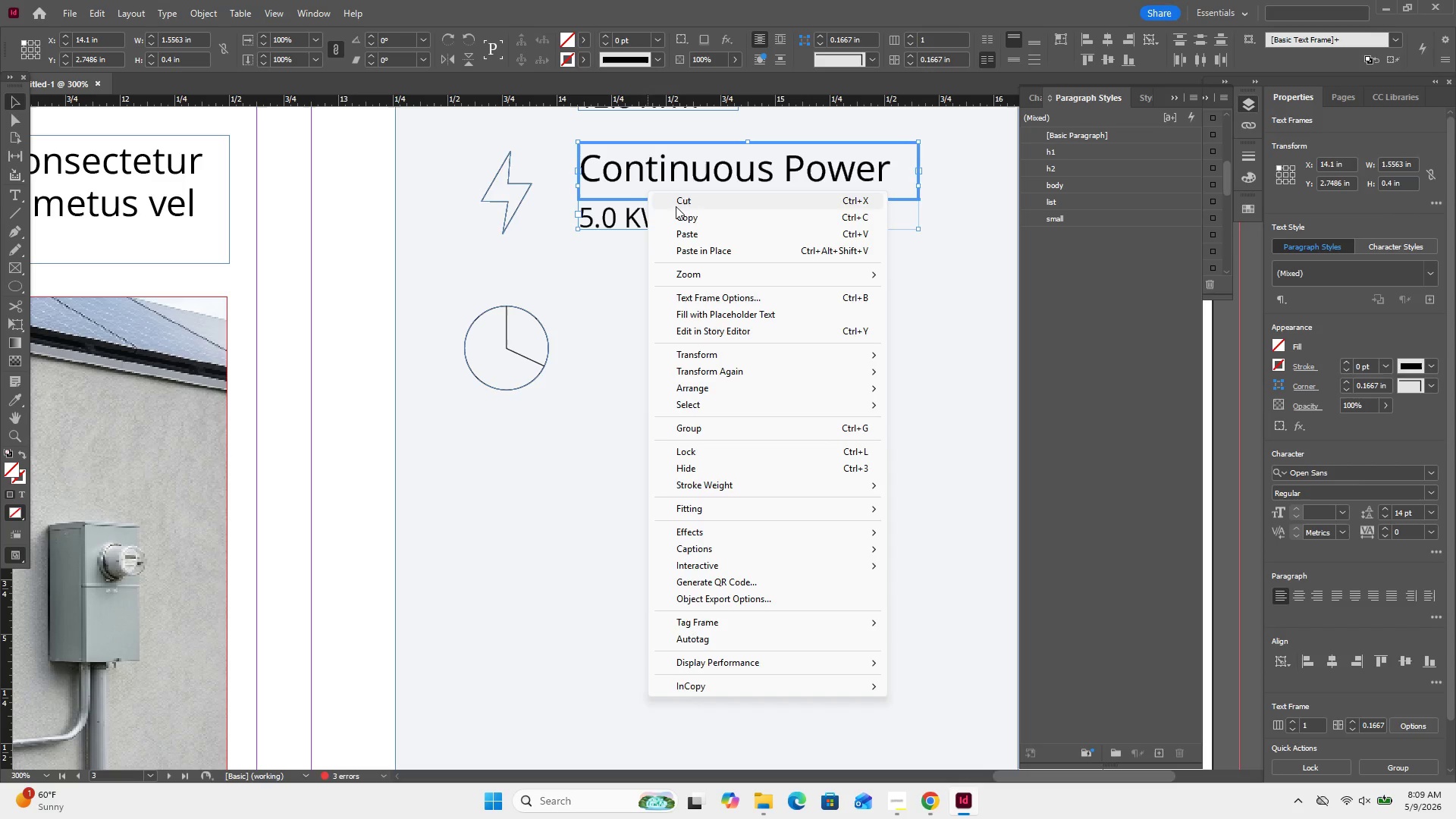 
right_click([648, 190])
 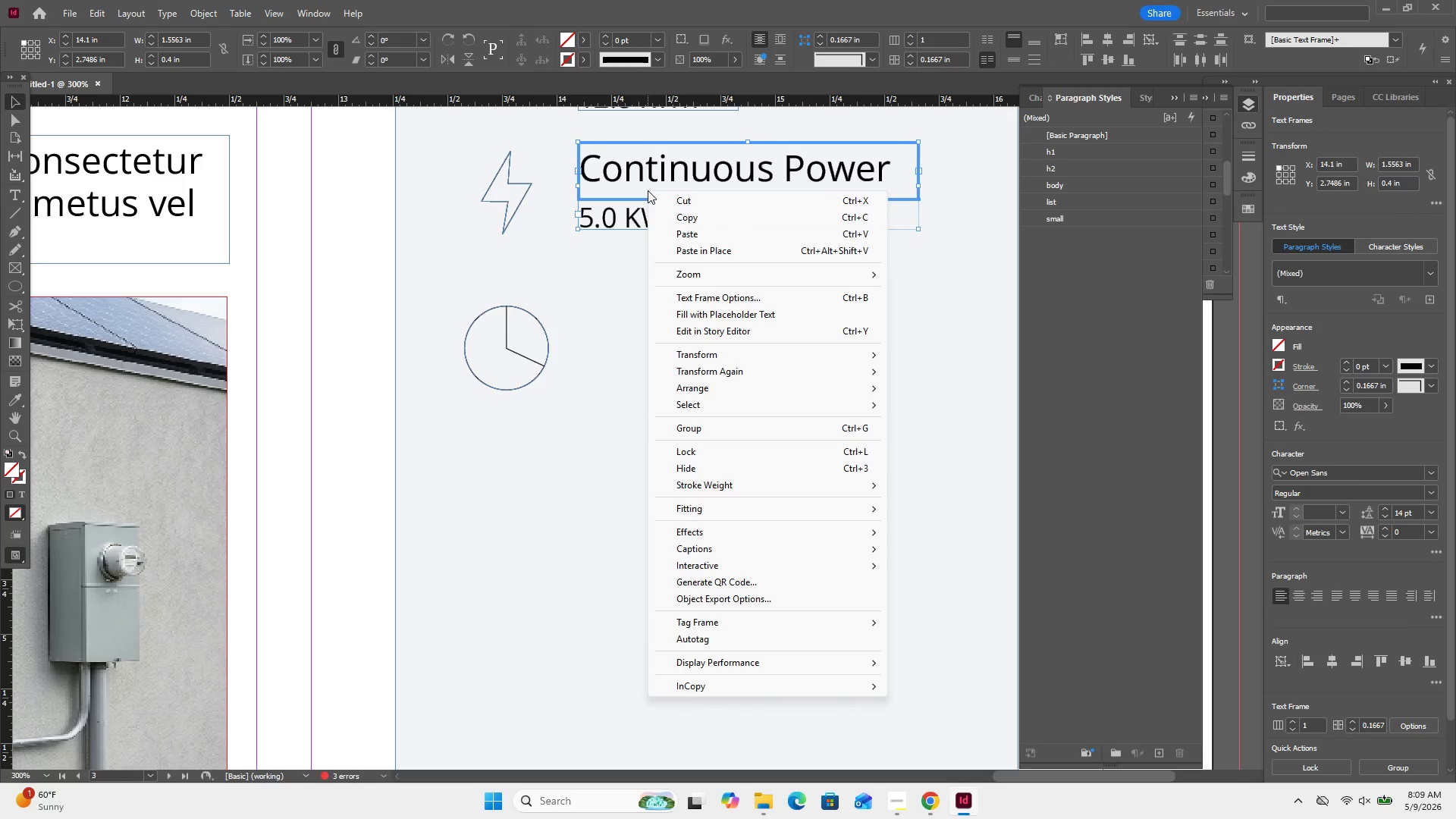 
left_click([683, 215])
 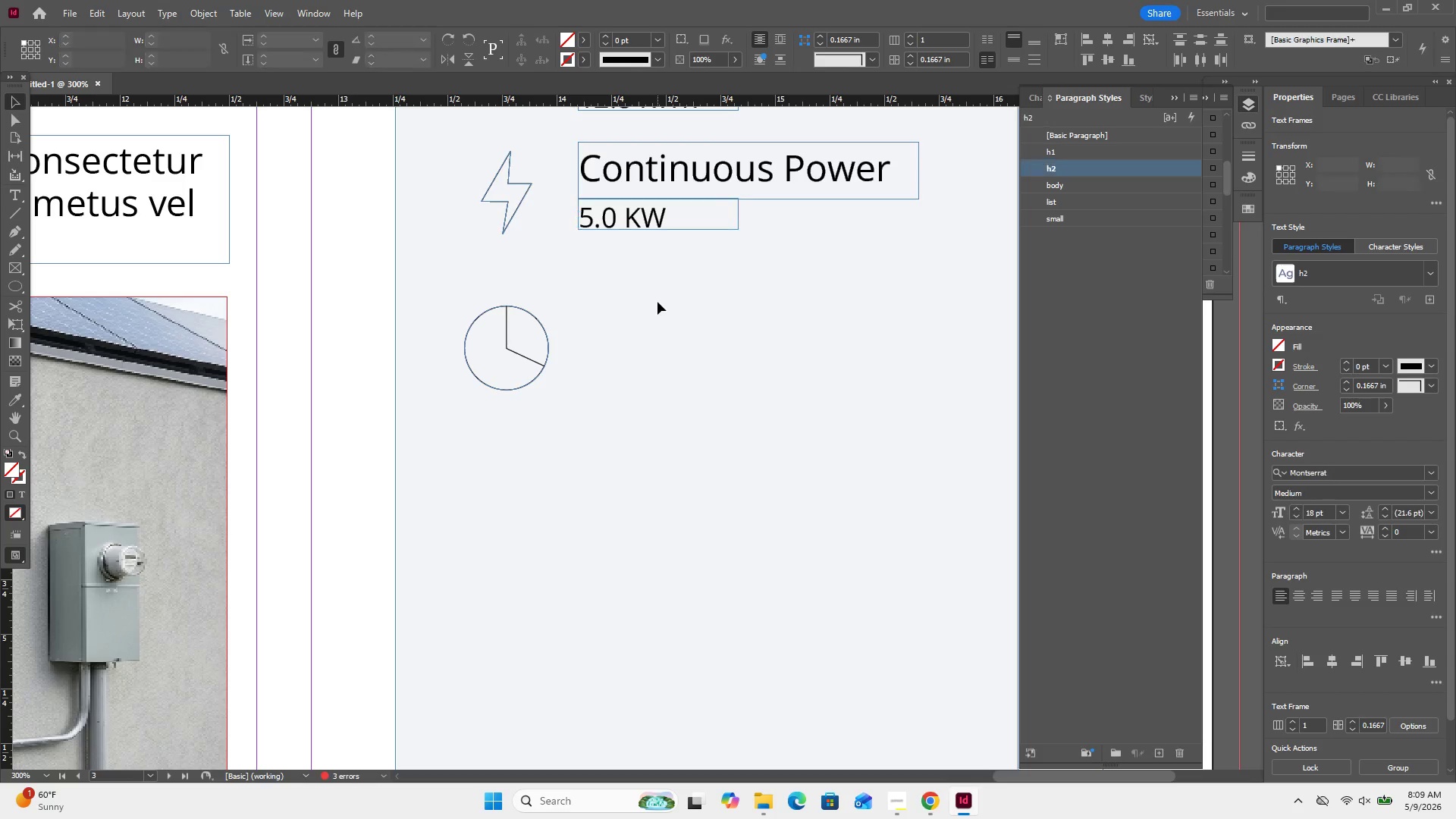 
double_click([655, 310])
 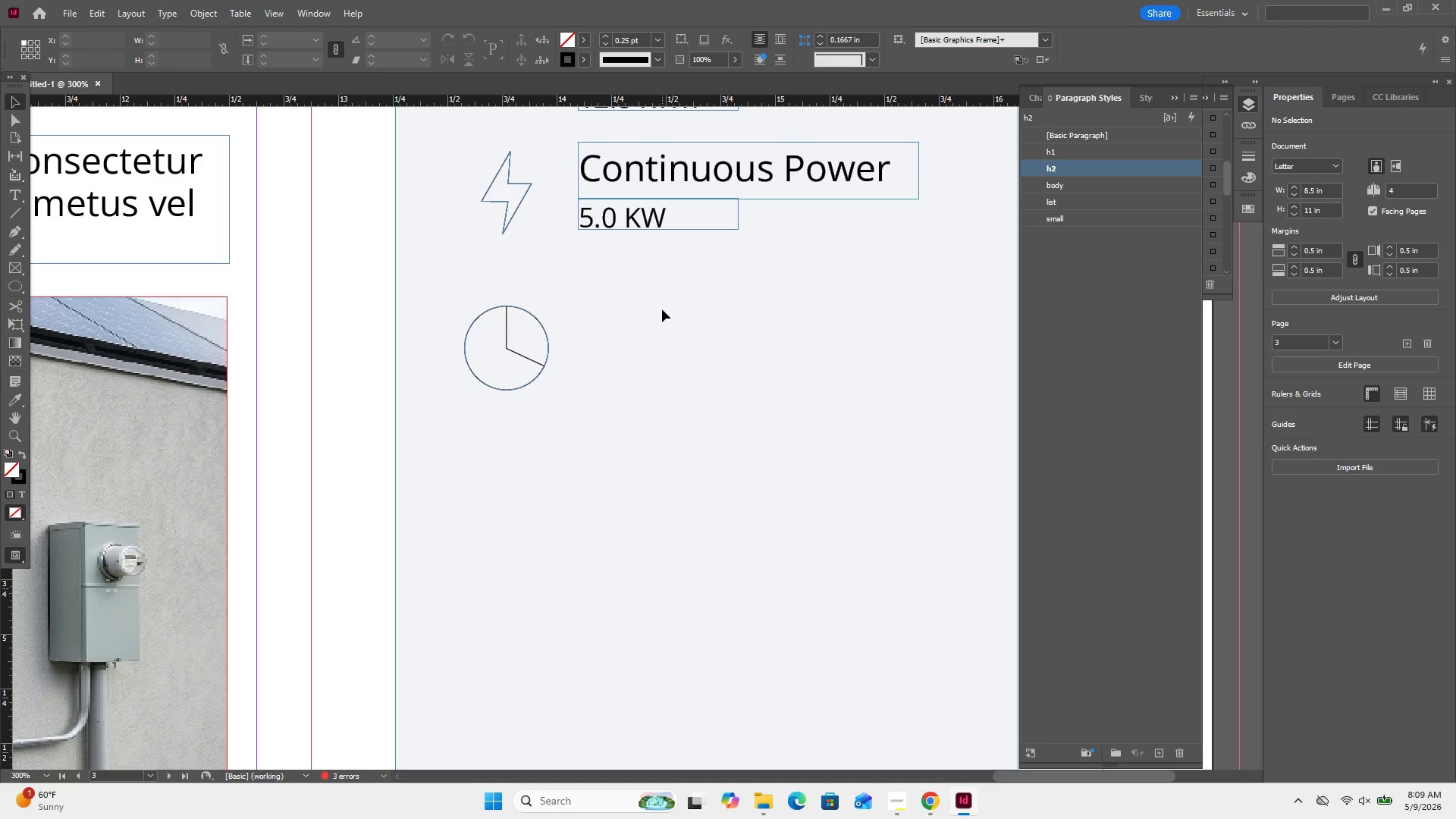 
left_click_drag(start_coordinate=[653, 356], to_coordinate=[651, 368])
 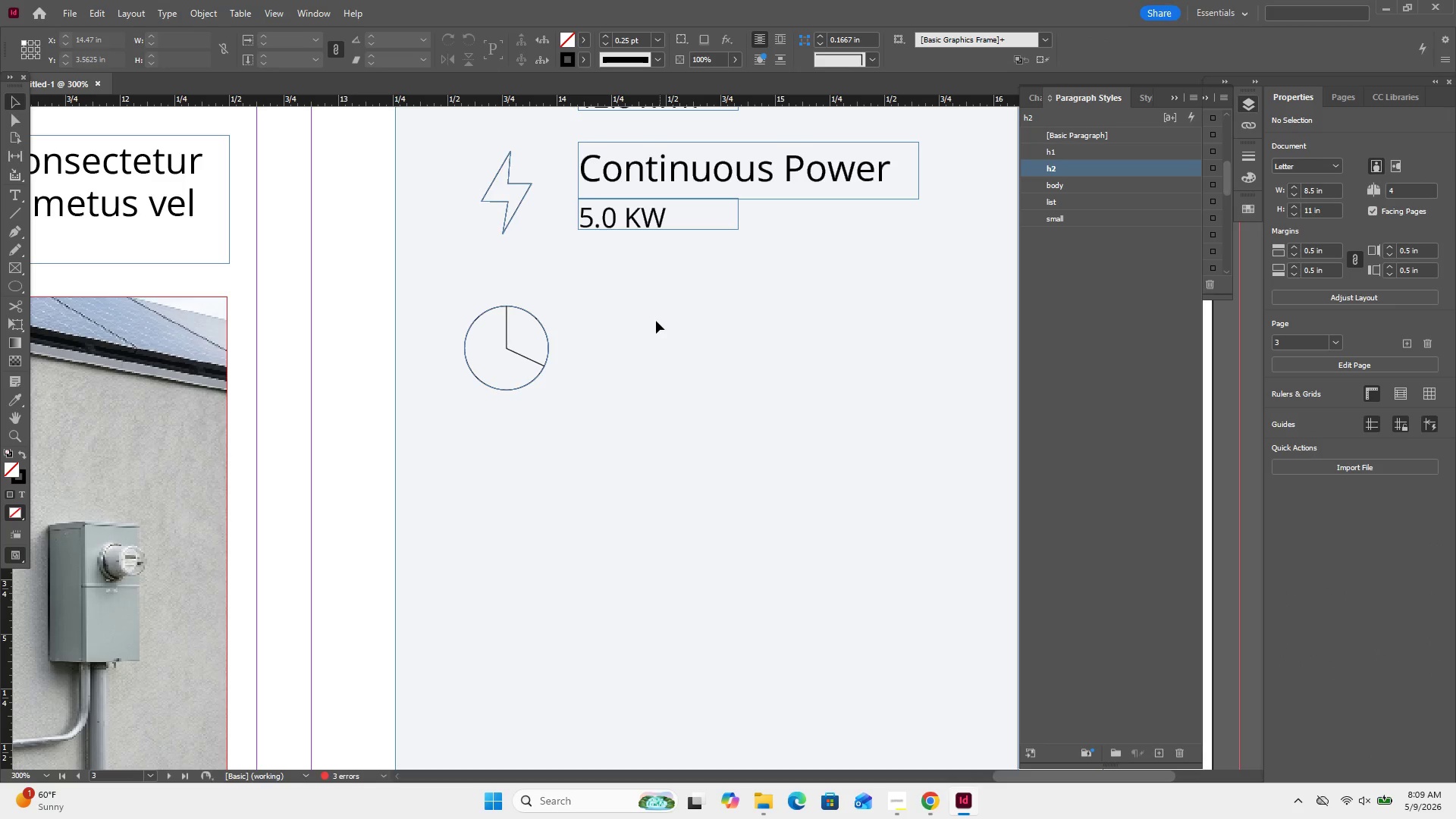 
left_click([654, 322])
 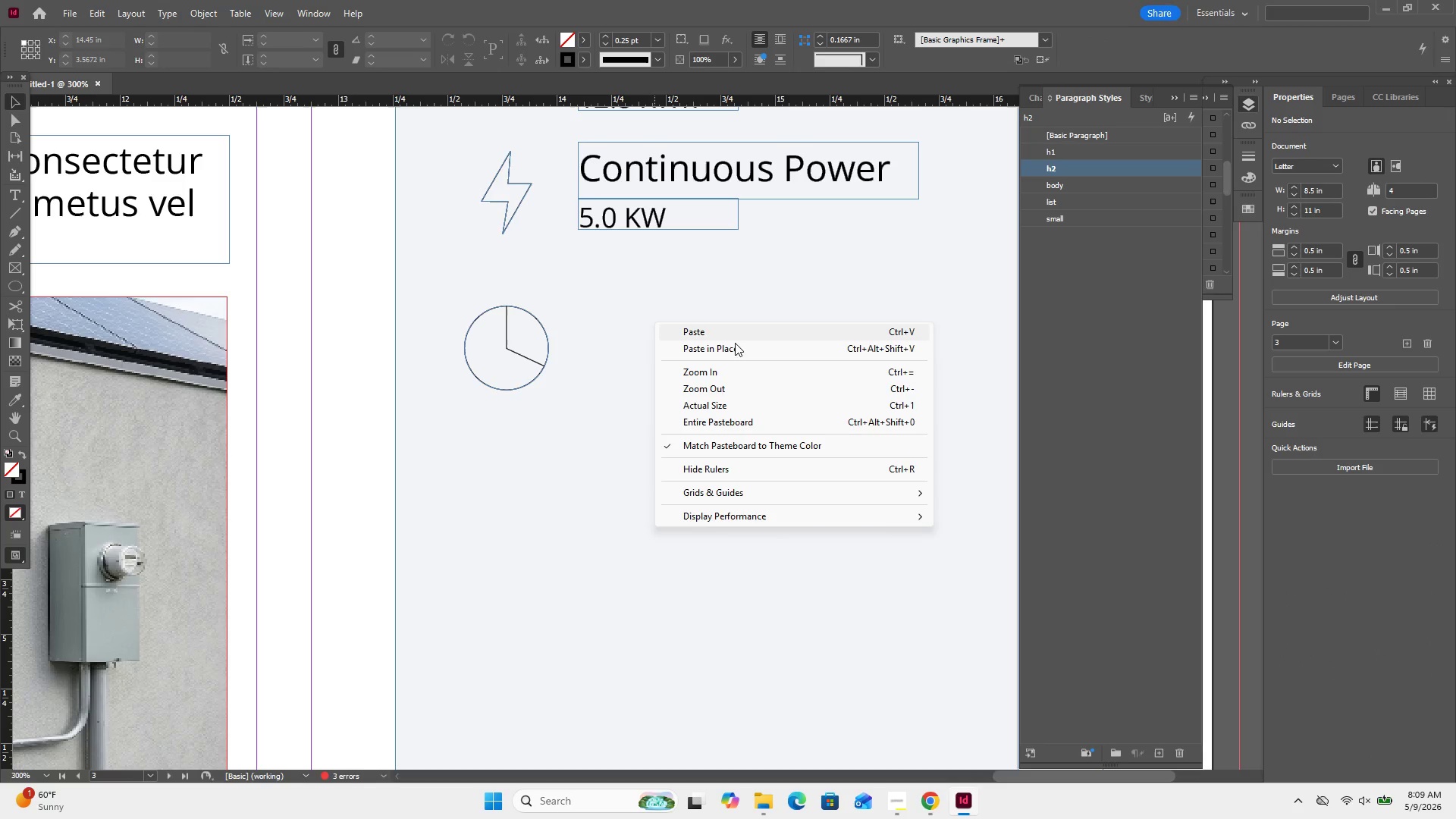 
right_click([654, 322])
 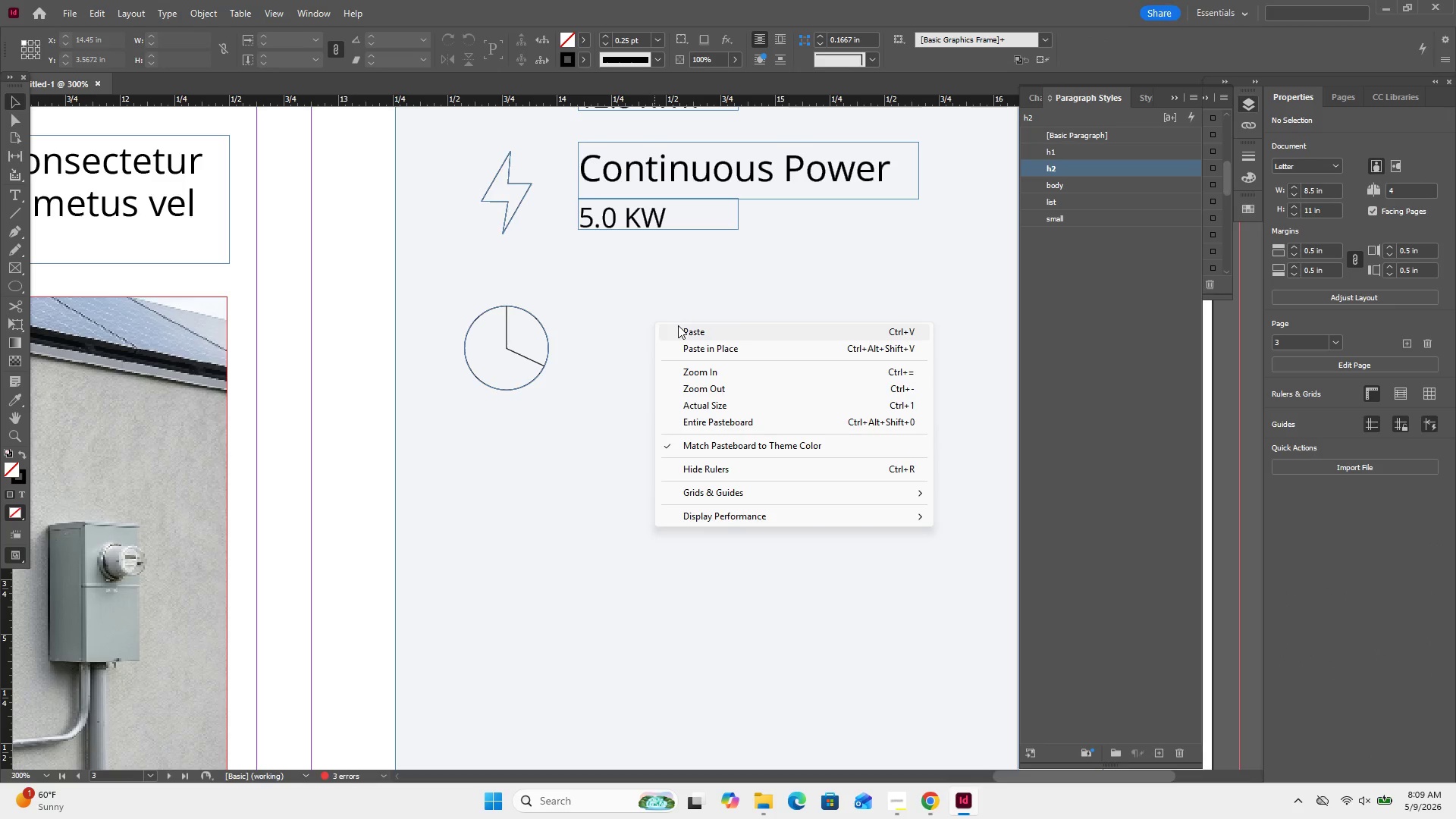 
left_click([740, 335])
 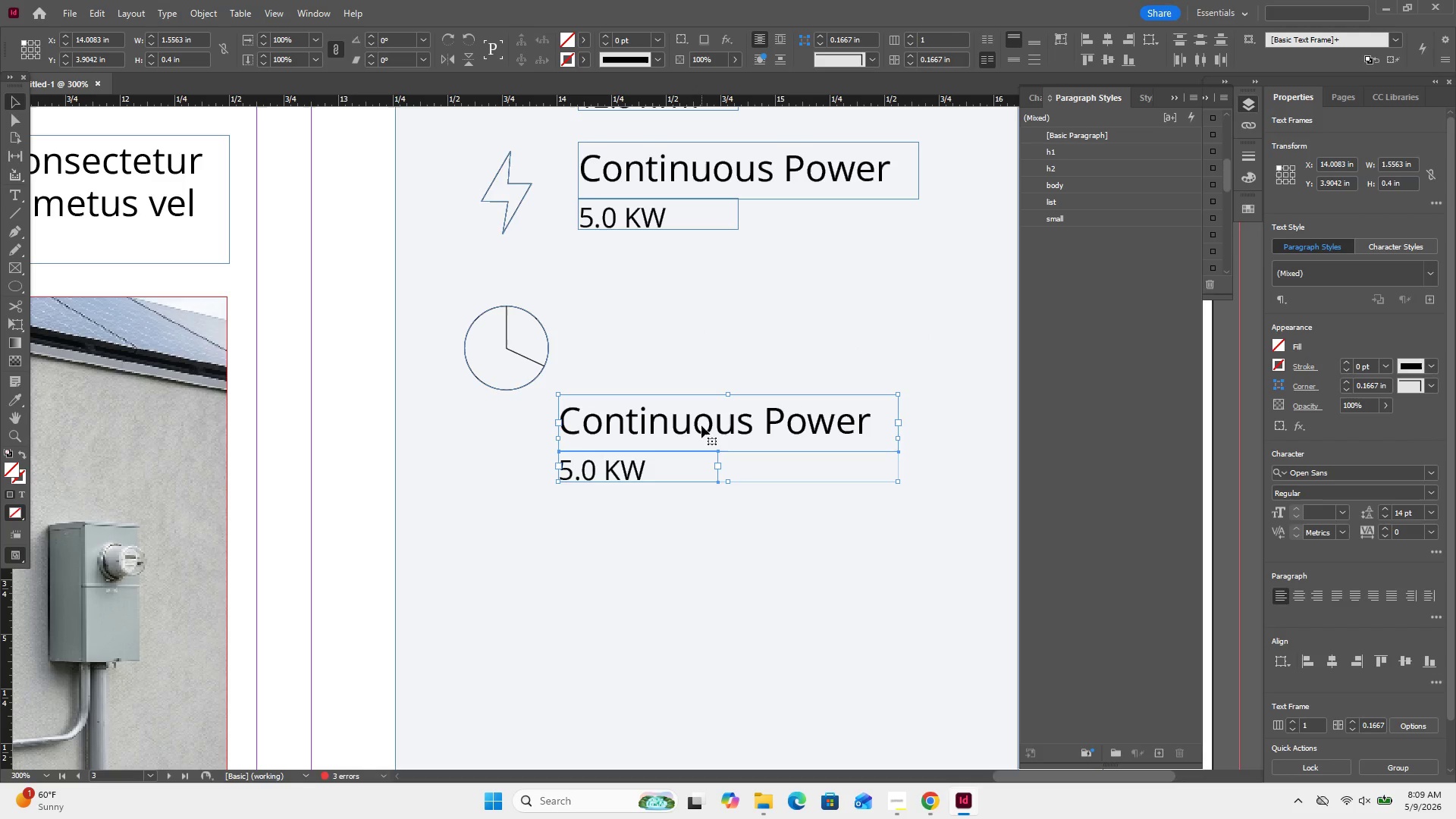 
left_click_drag(start_coordinate=[702, 430], to_coordinate=[723, 337])
 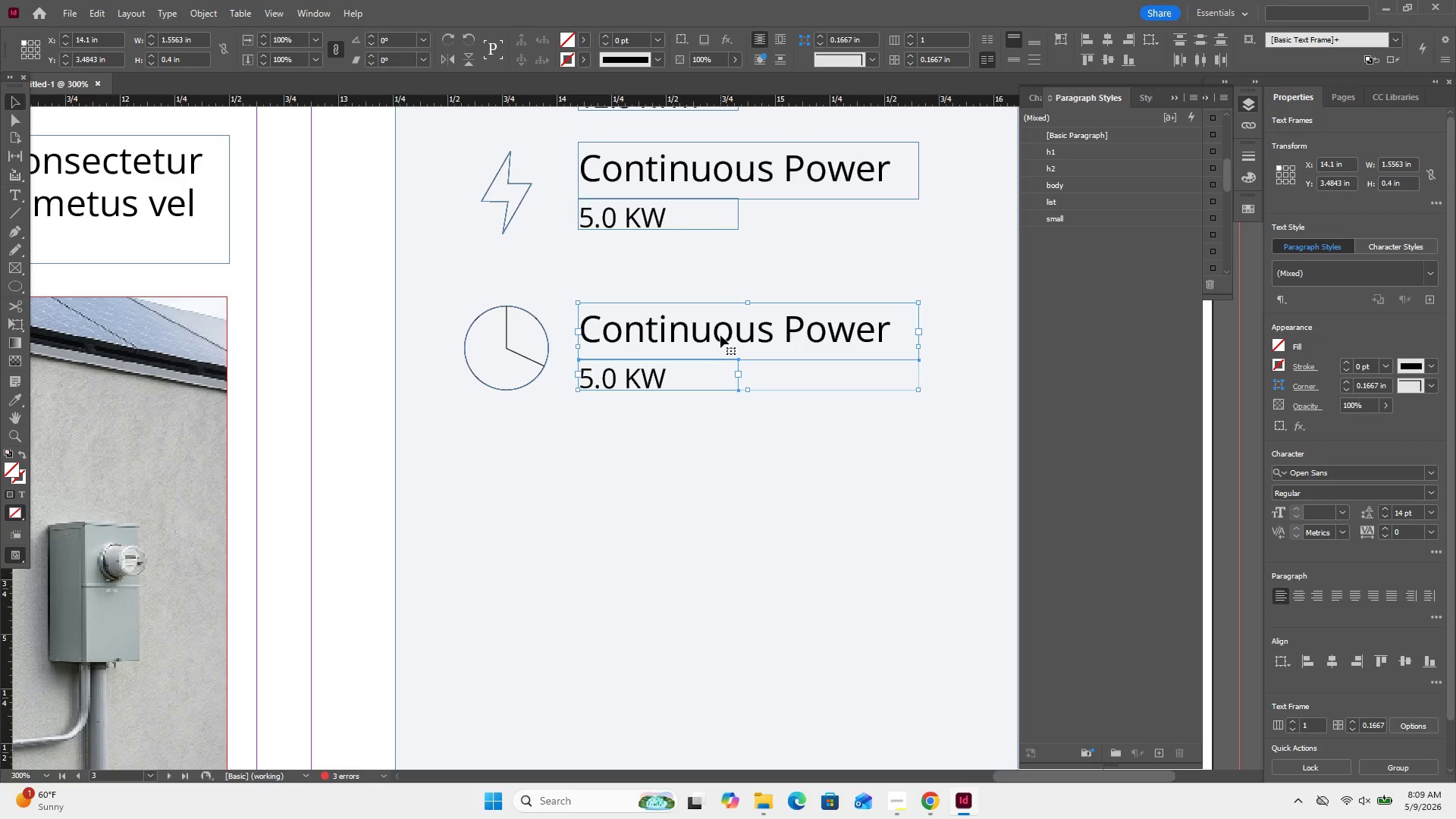 
double_click([720, 335])
 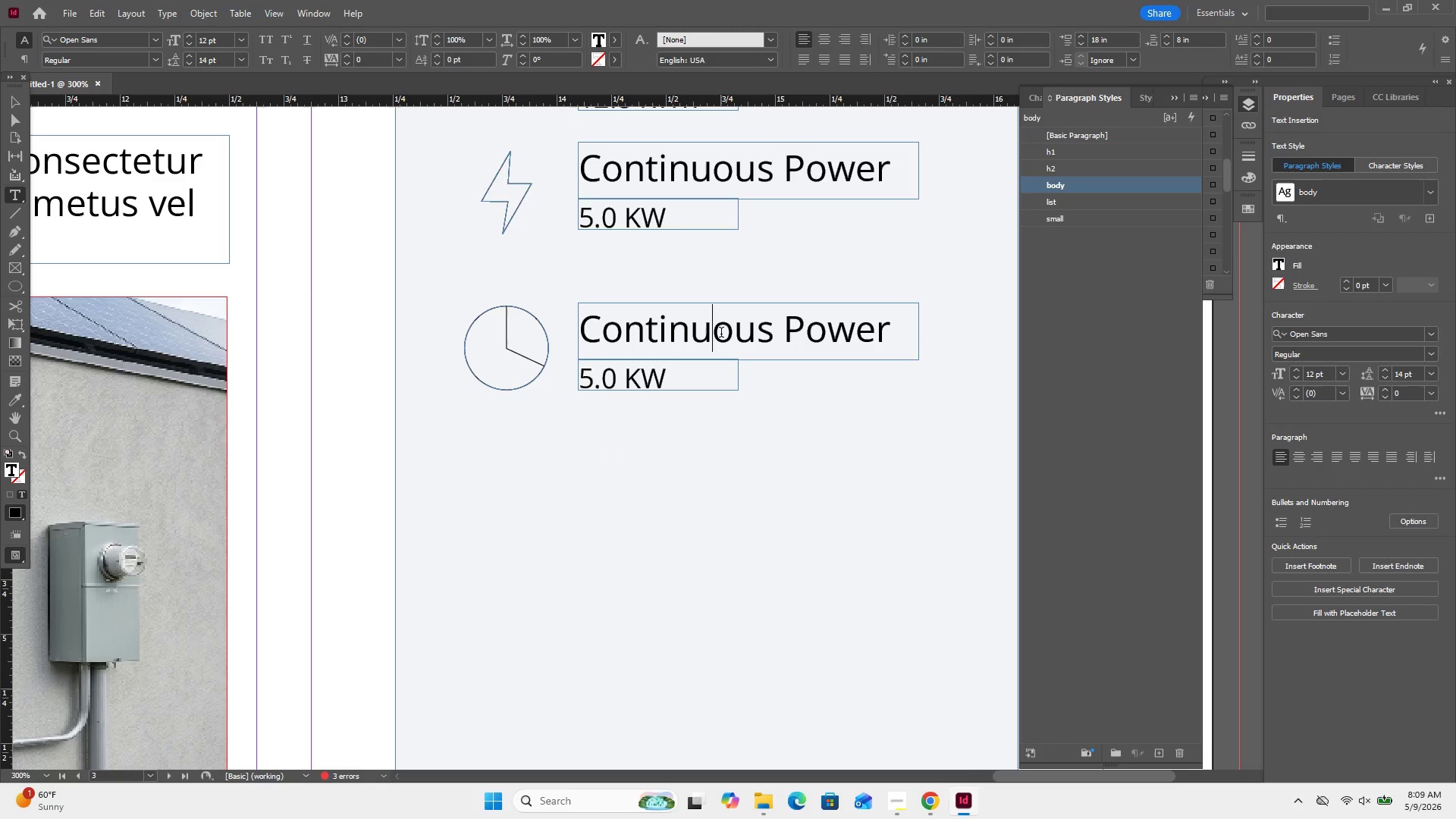 
wait(5.55)
 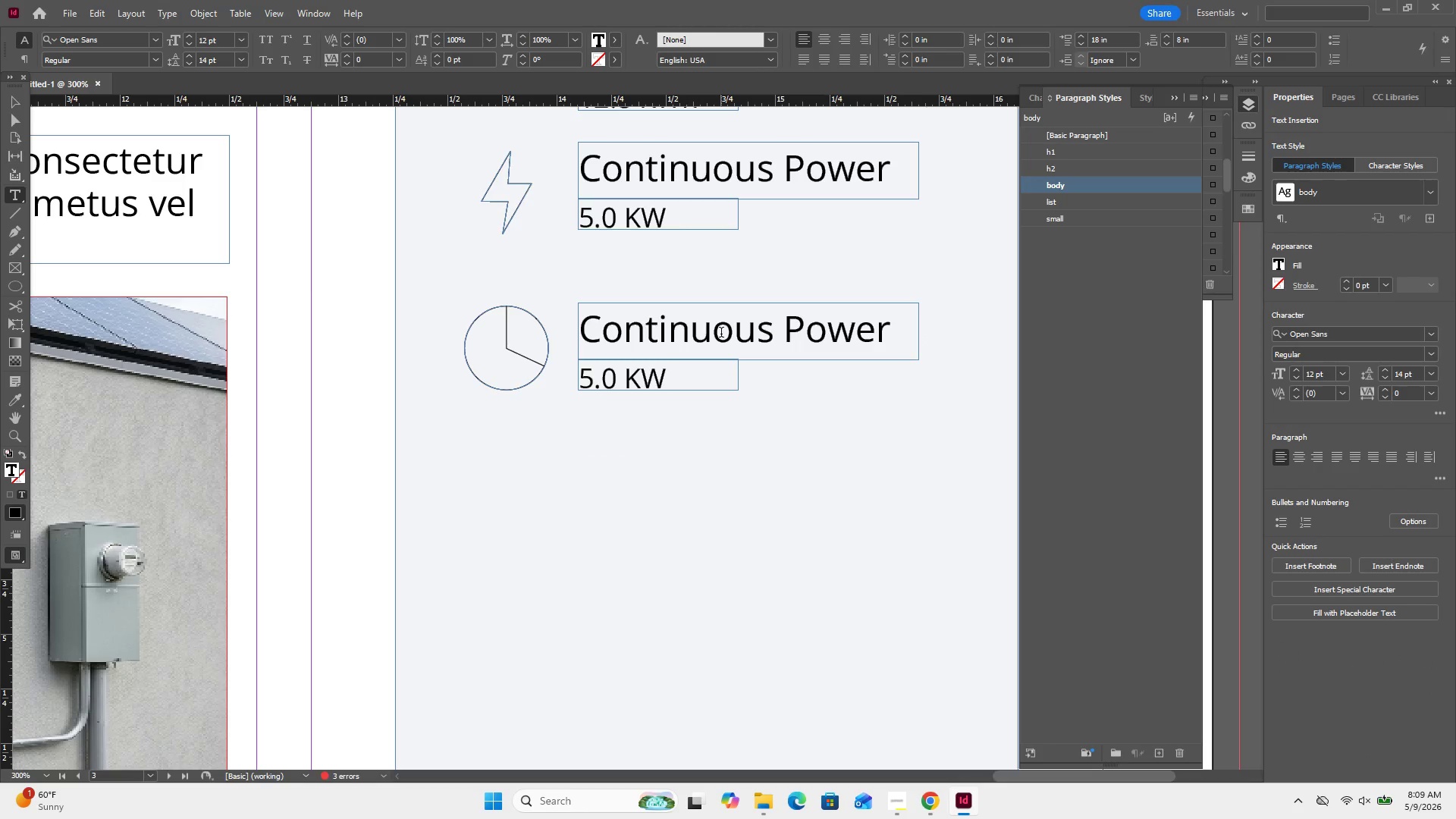 
key(Control+A)
 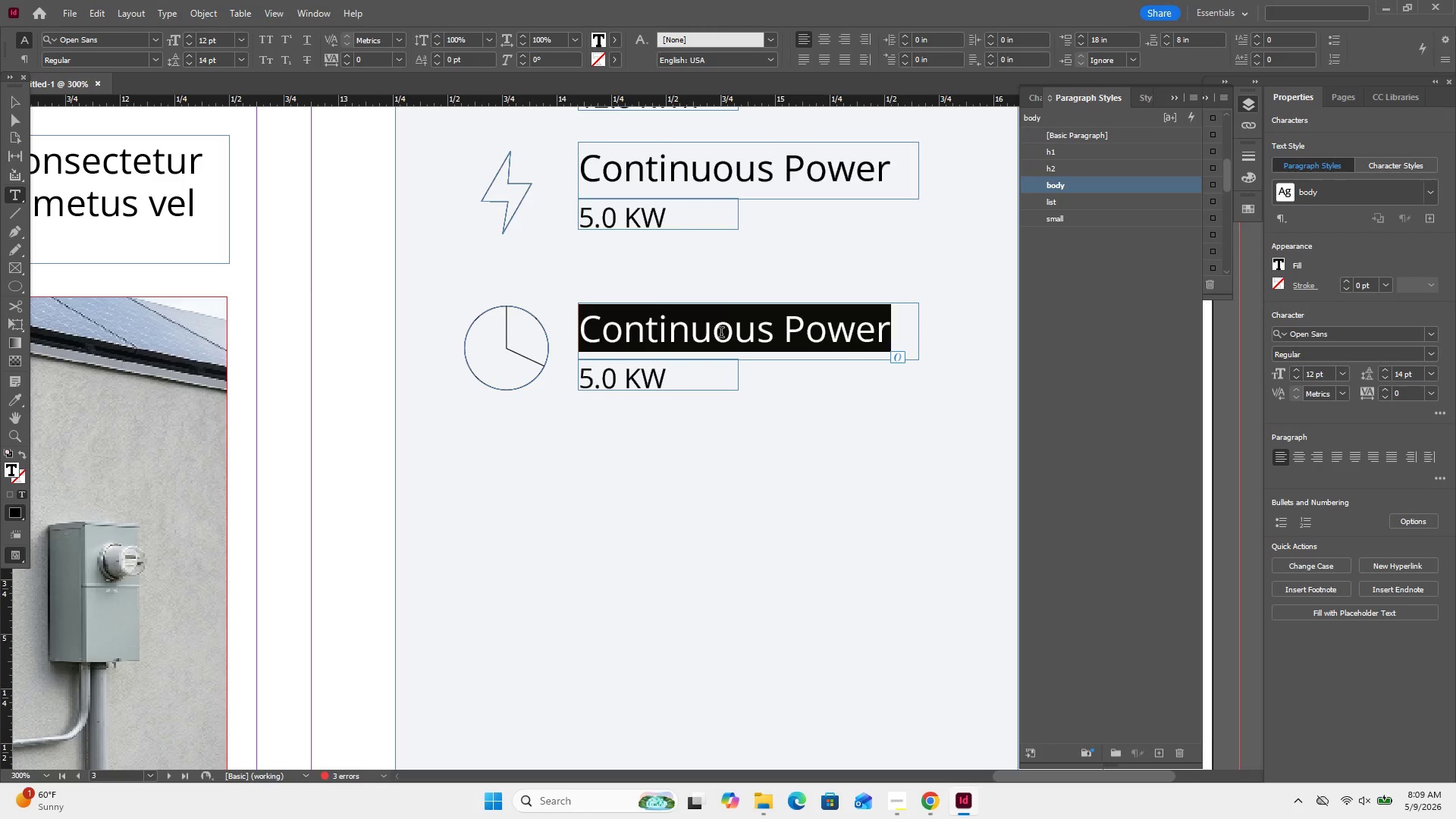 
type(Back)
 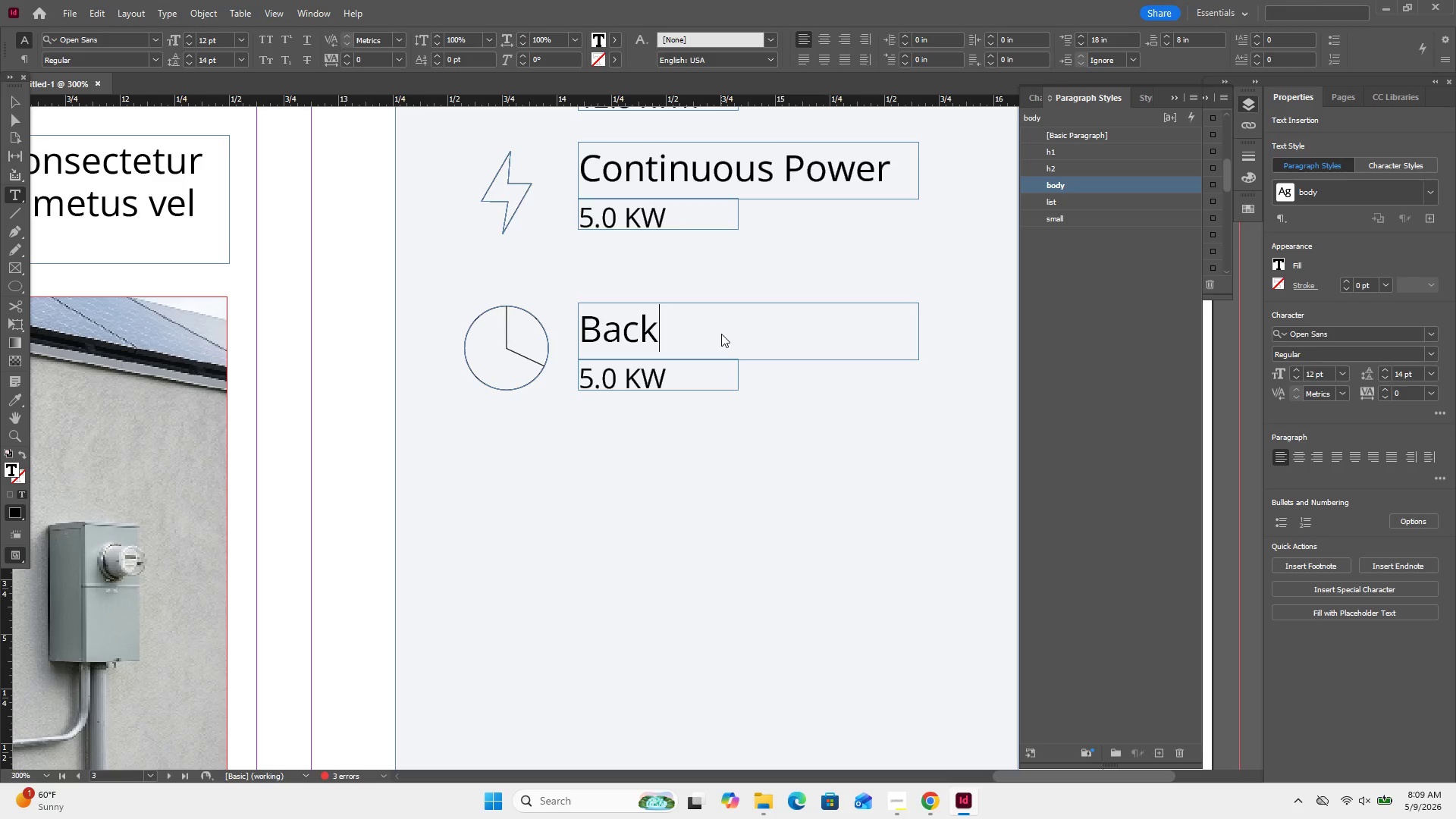 
type(up )
 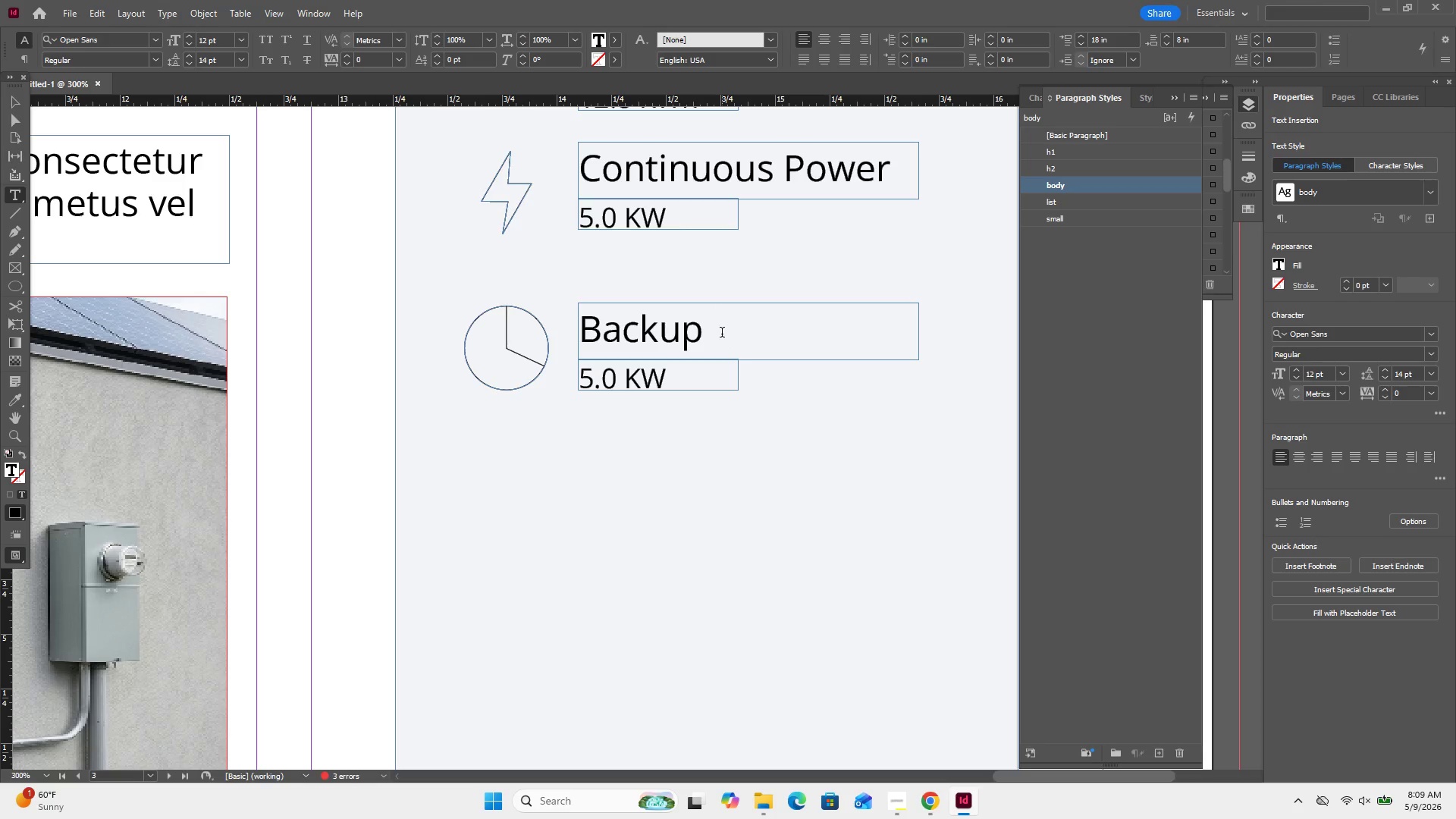 
wait(19.52)
 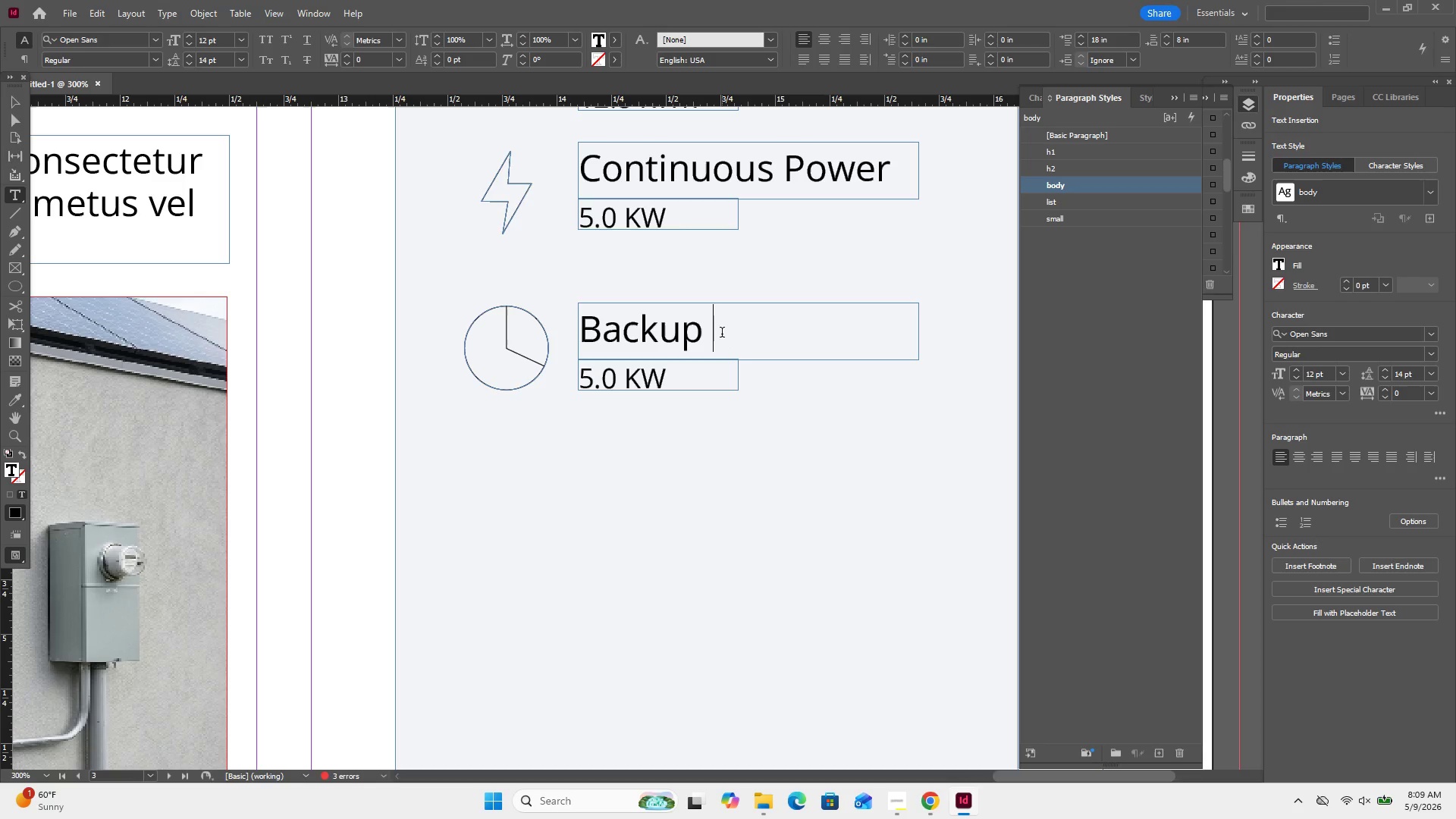 
key(Shift+D)
 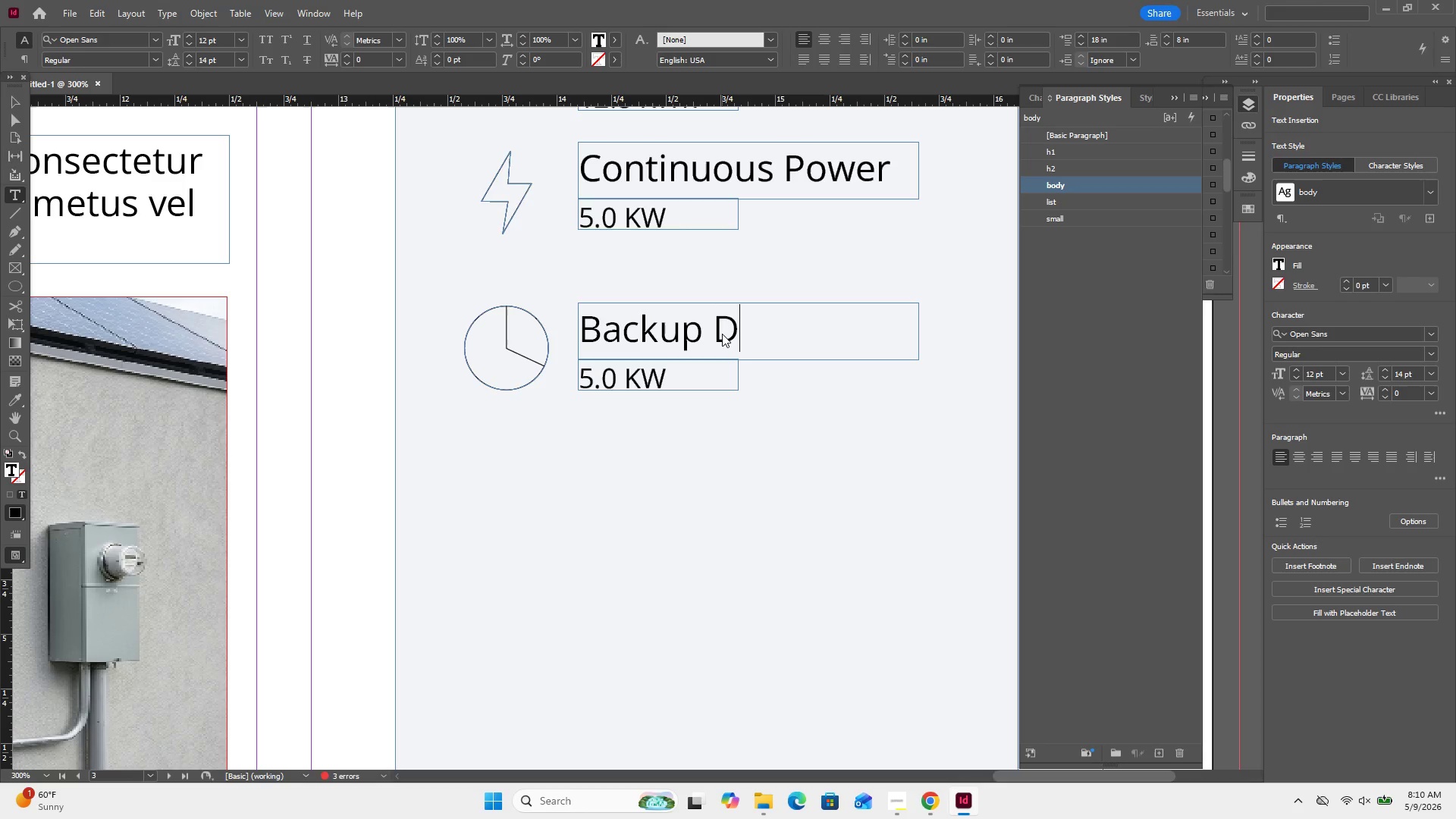 
type(uration)
 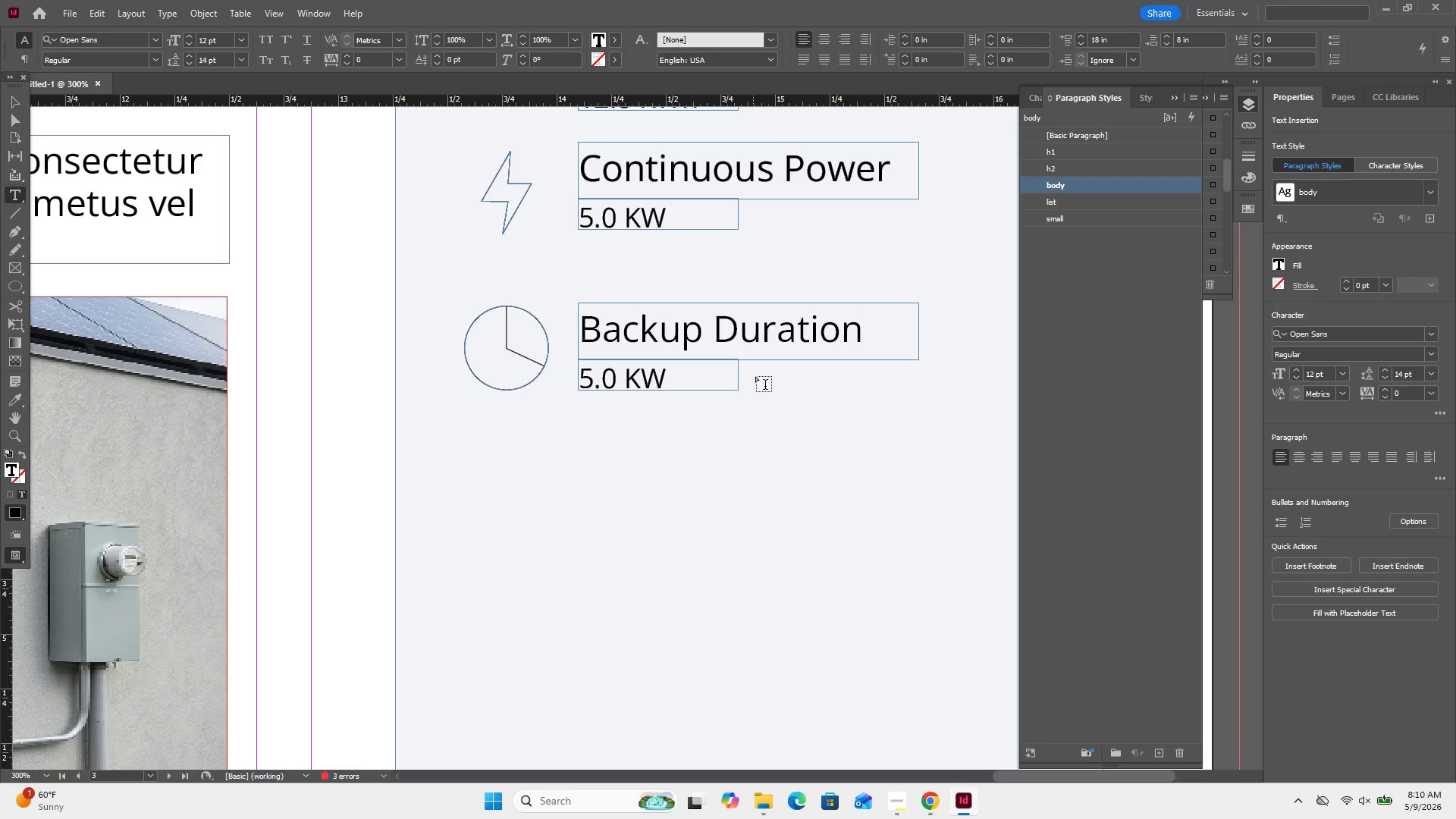 
wait(6.27)
 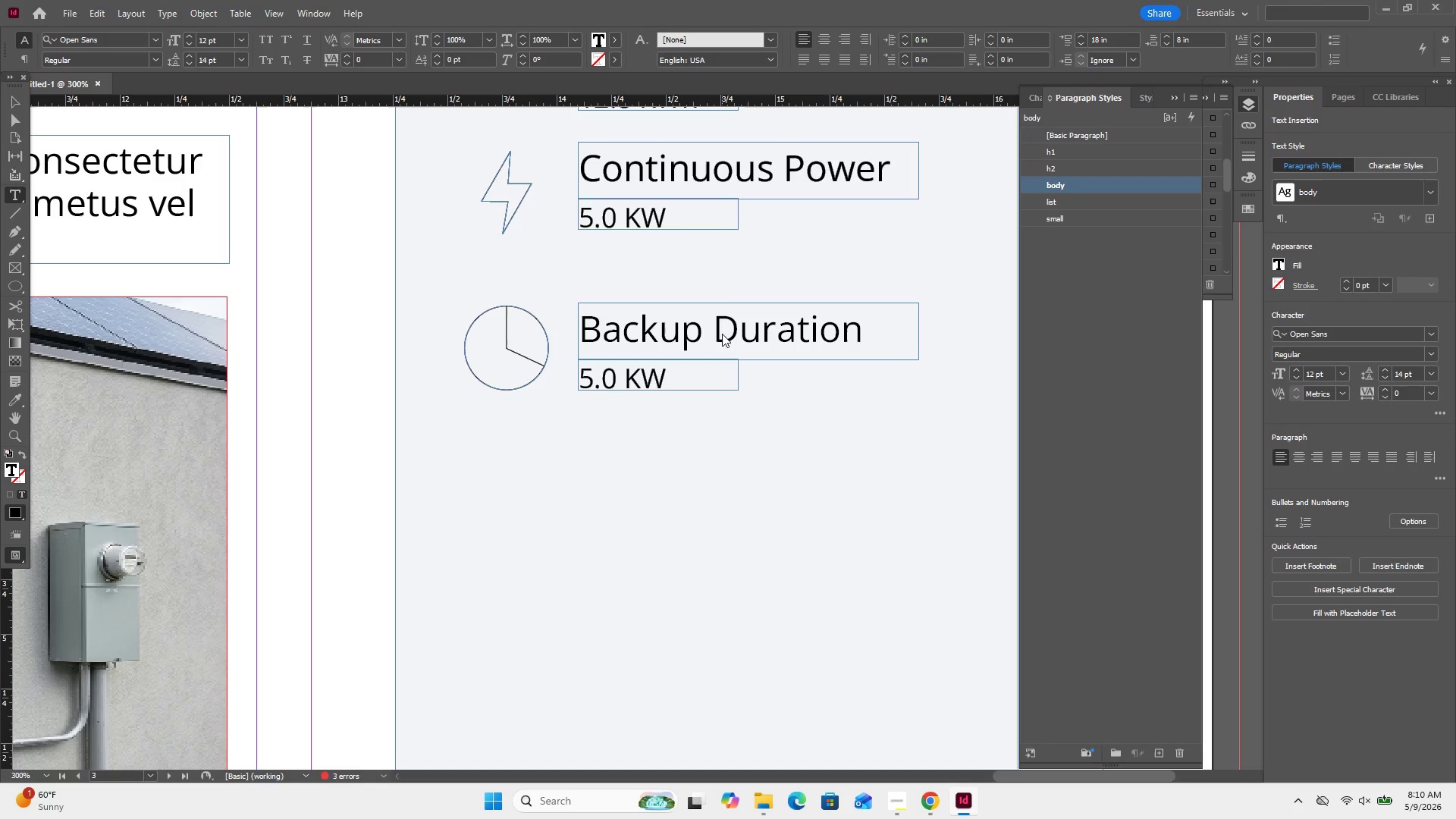 
left_click_drag(start_coordinate=[678, 370], to_coordinate=[580, 389])
 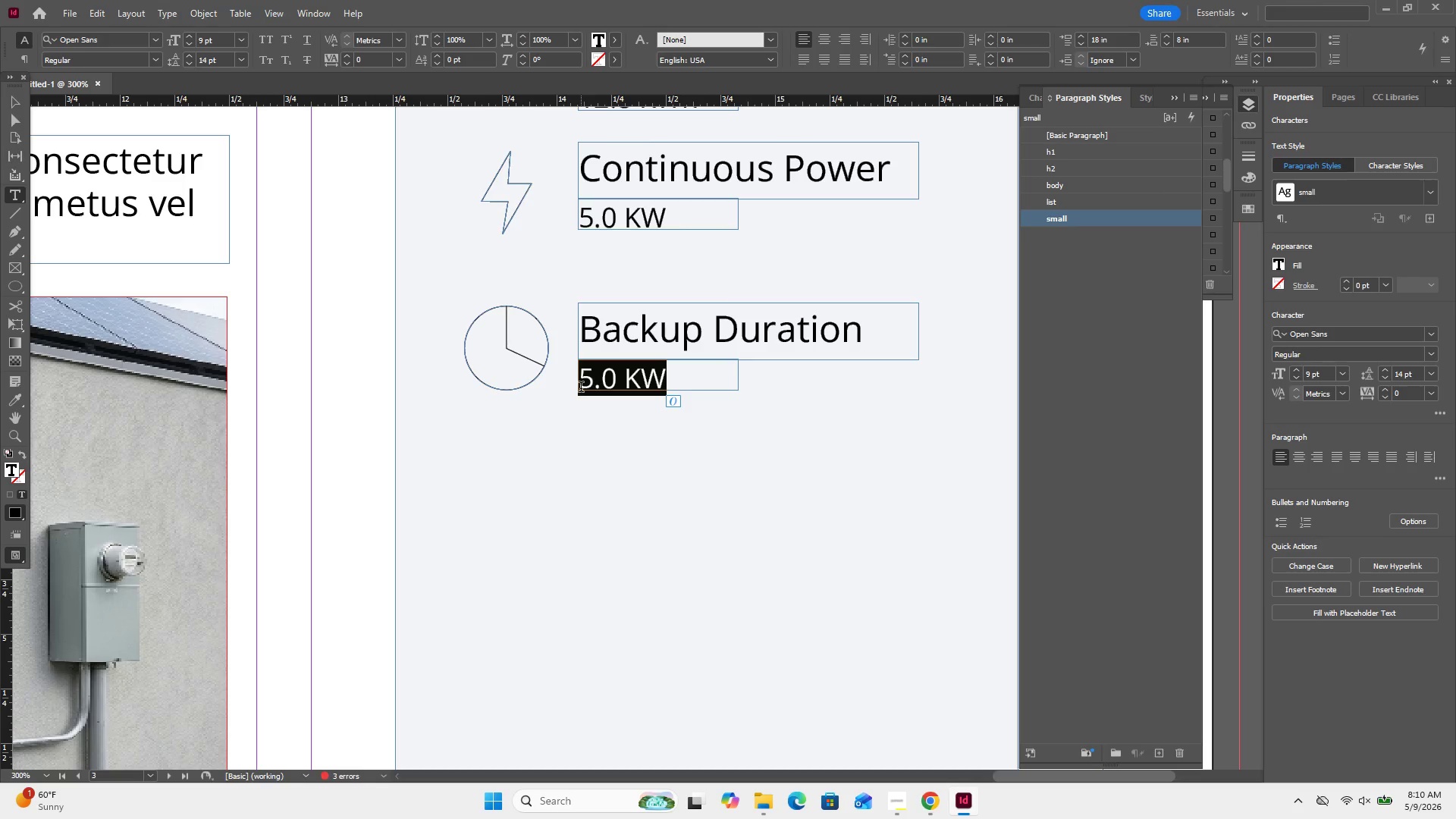 
type(12-25 )
key(Backspace)
key(Backspace)
key(Backspace)
key(Backspace)
key(Backspace)
type(2 - 24 hr)
 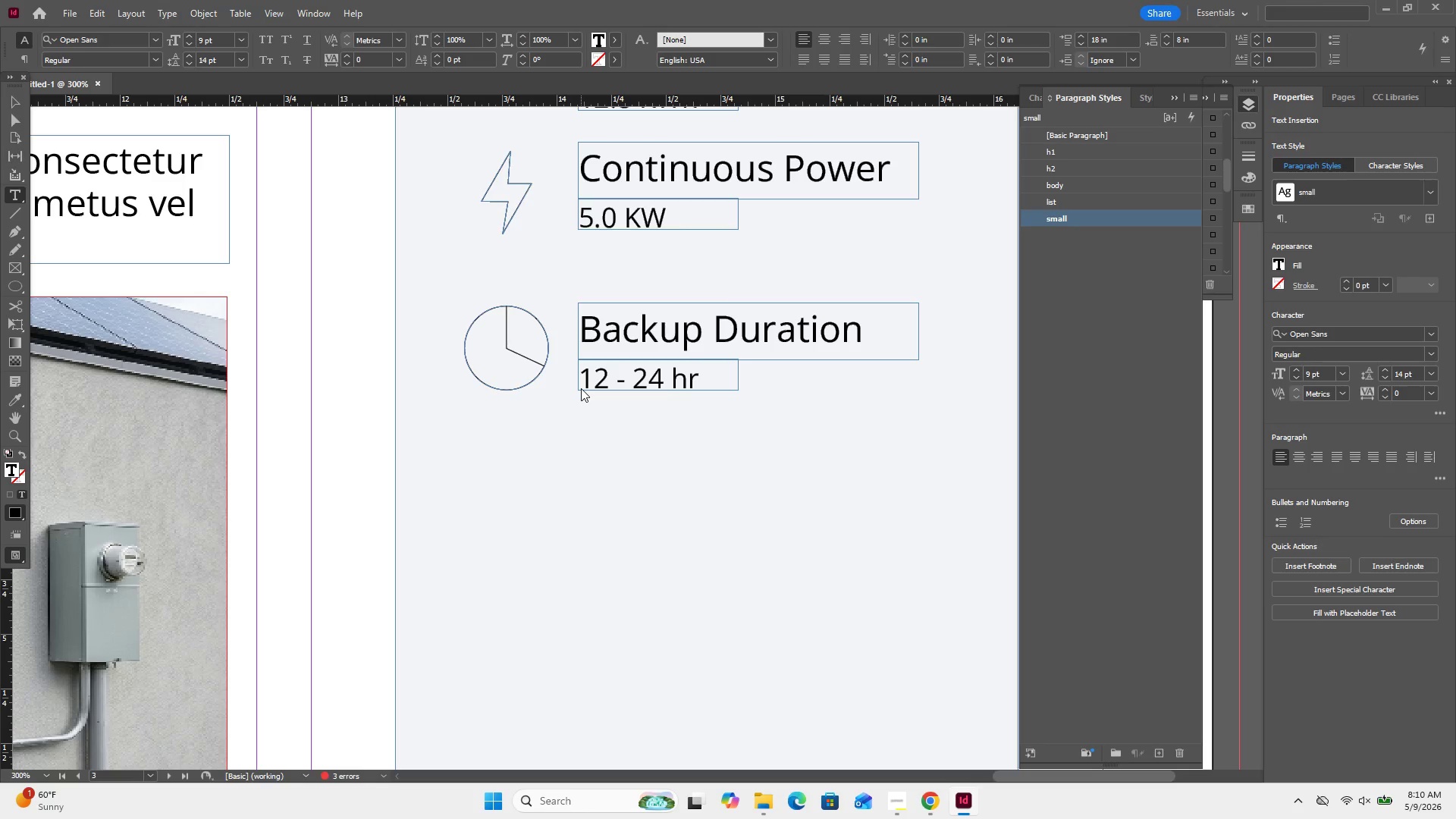 
wait(12.59)
 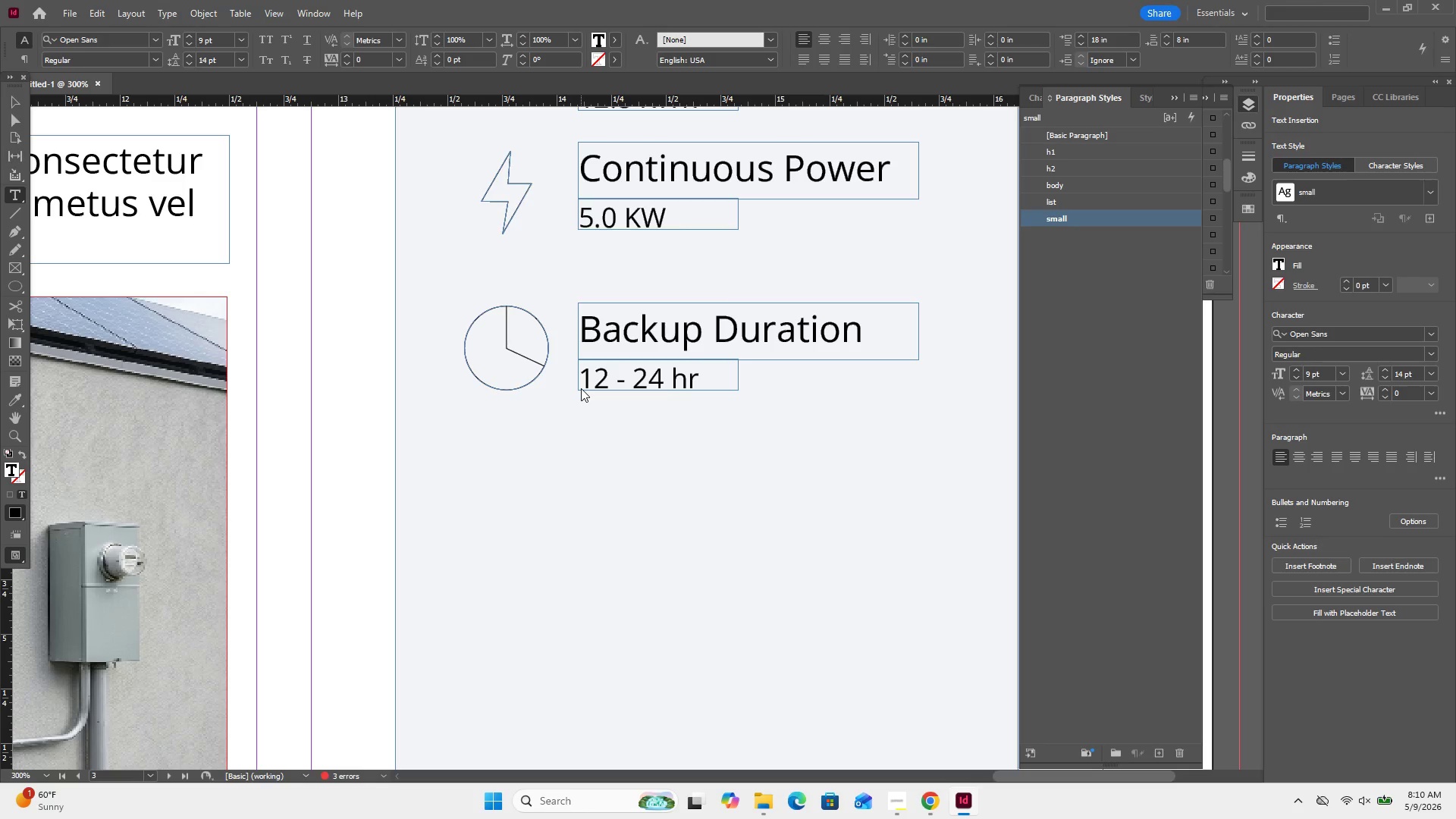 
left_click([559, 466])
 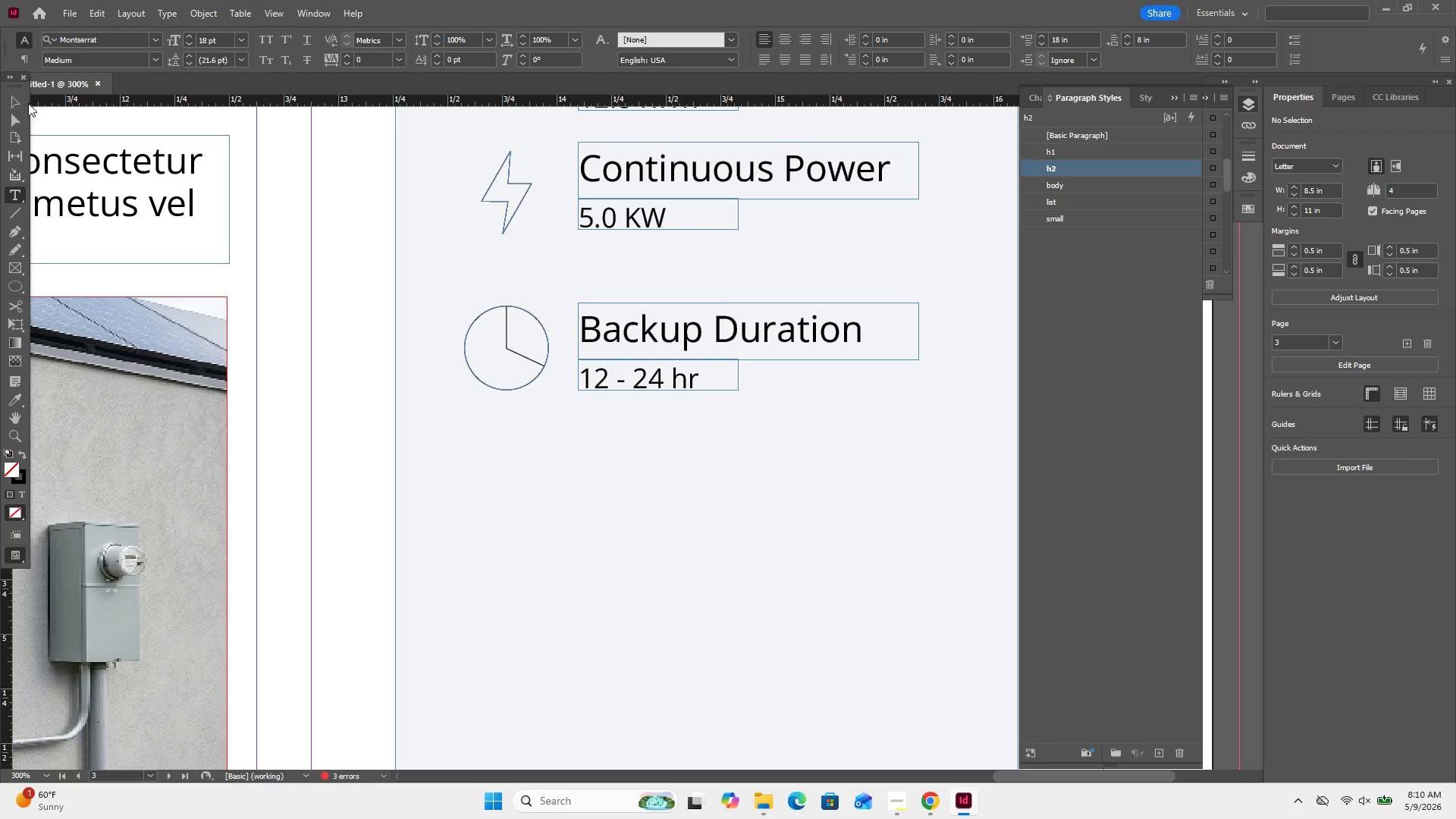 
left_click([20, 105])
 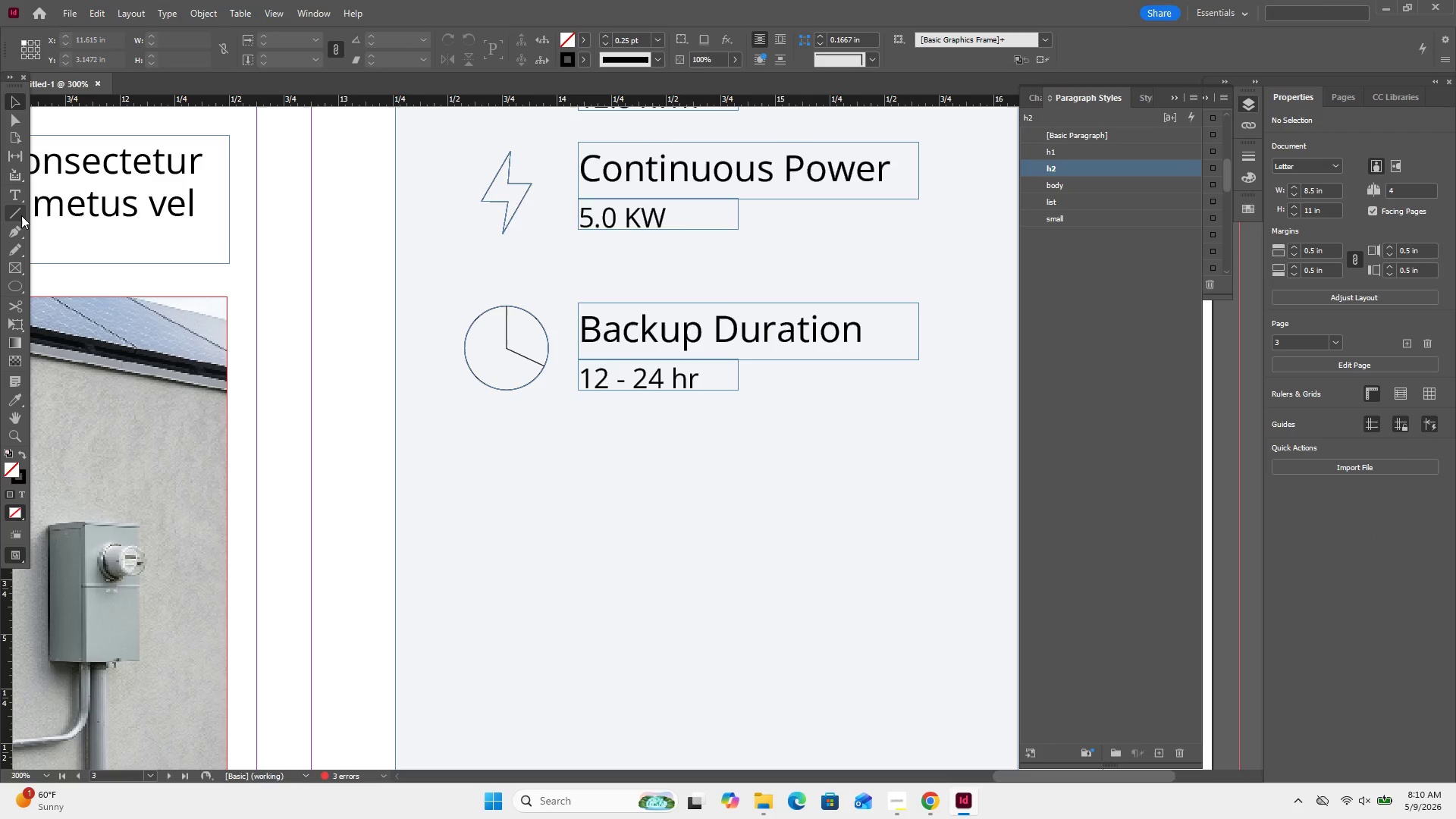 
left_click([21, 215])
 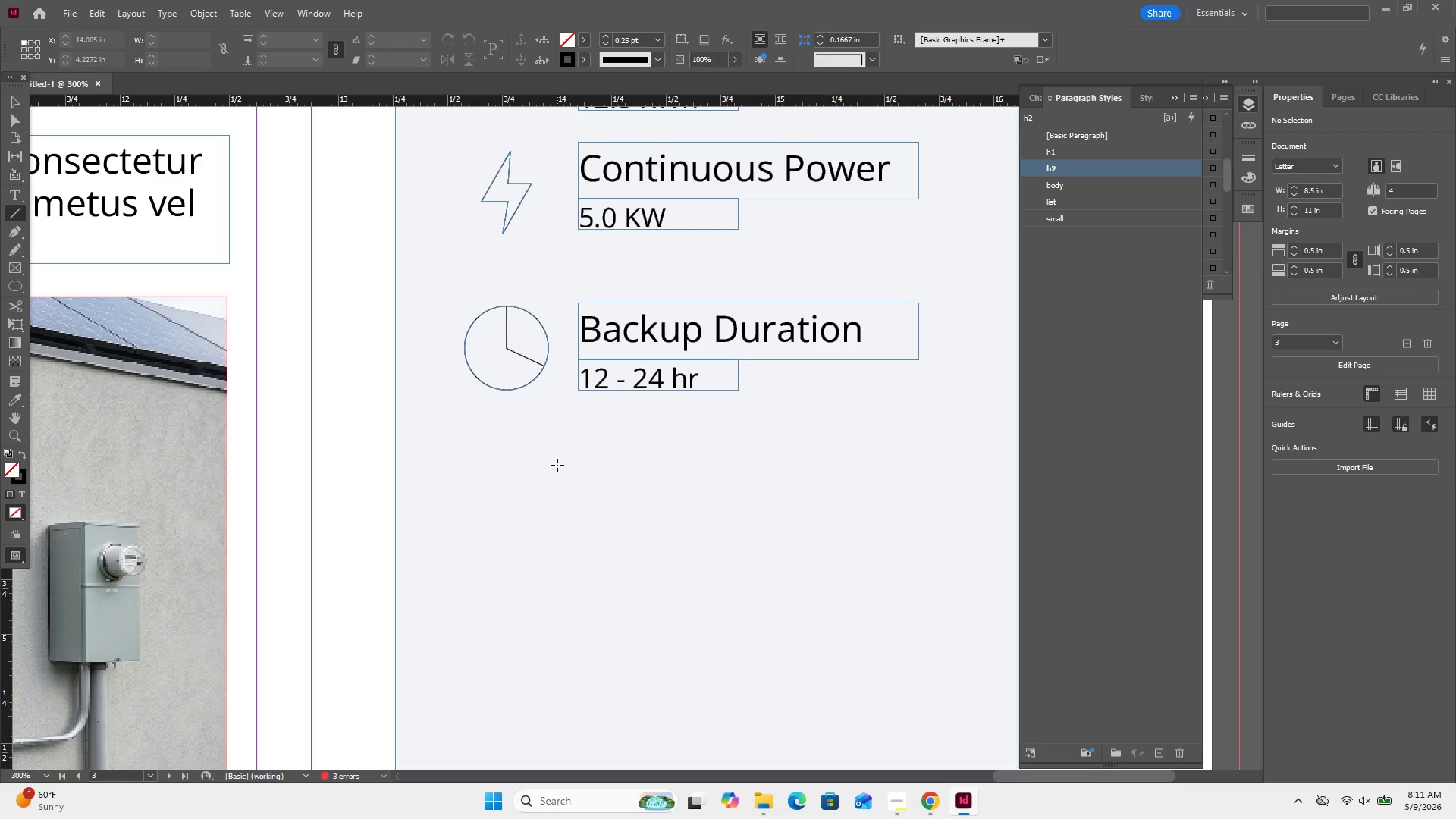 
wait(22.14)
 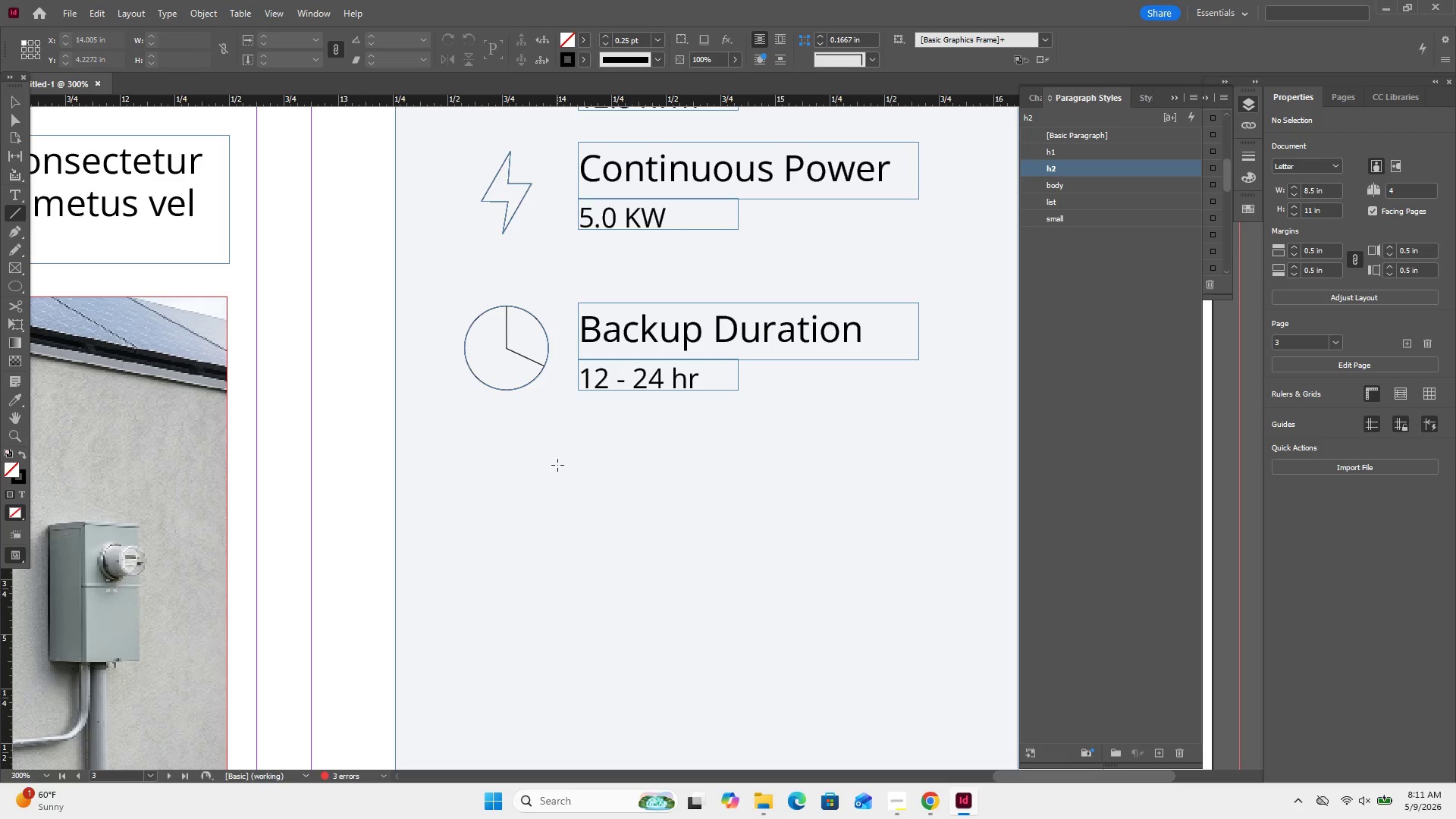 
left_click([896, 817])